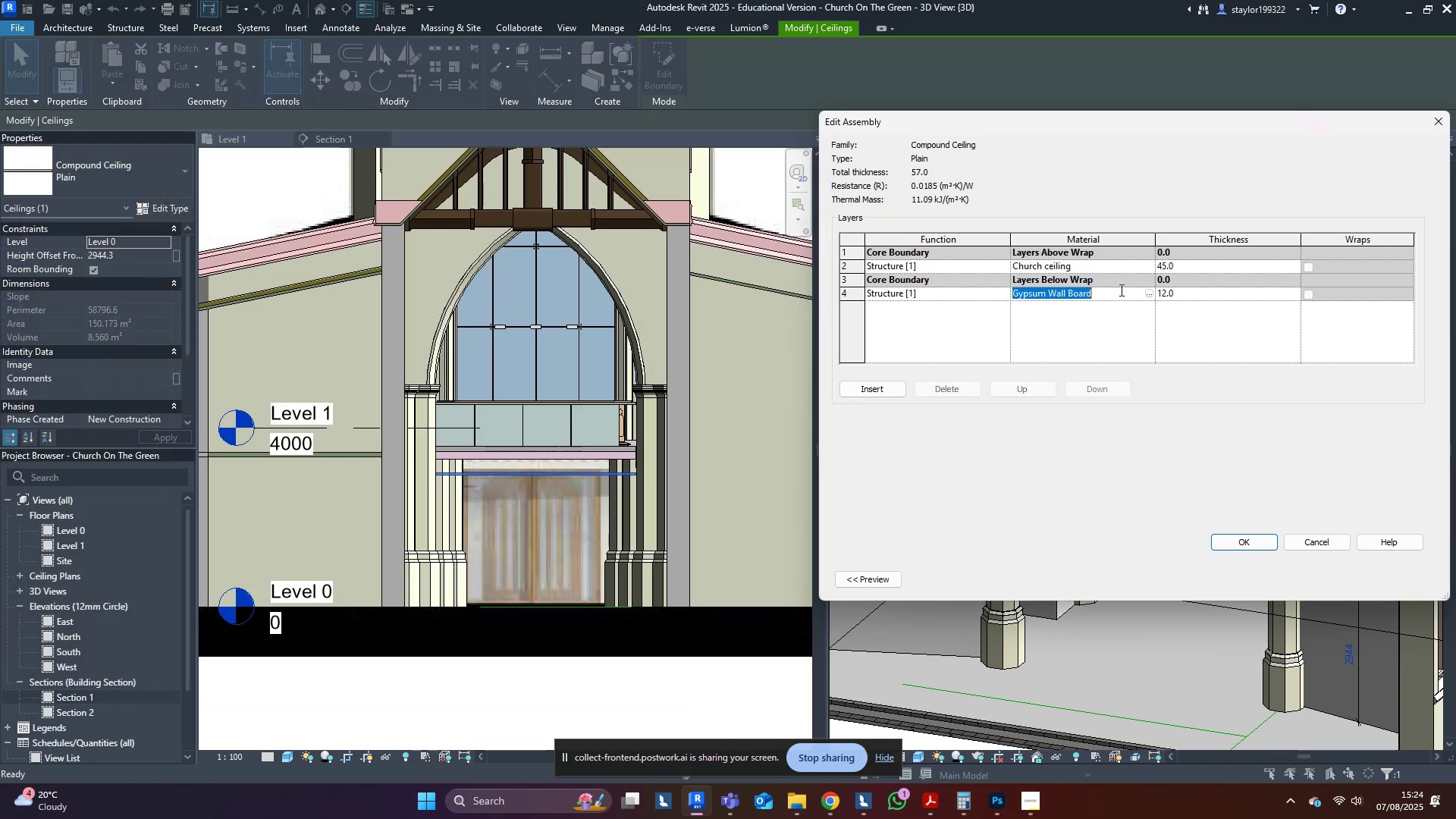 
key(Control+ControlLeft)
 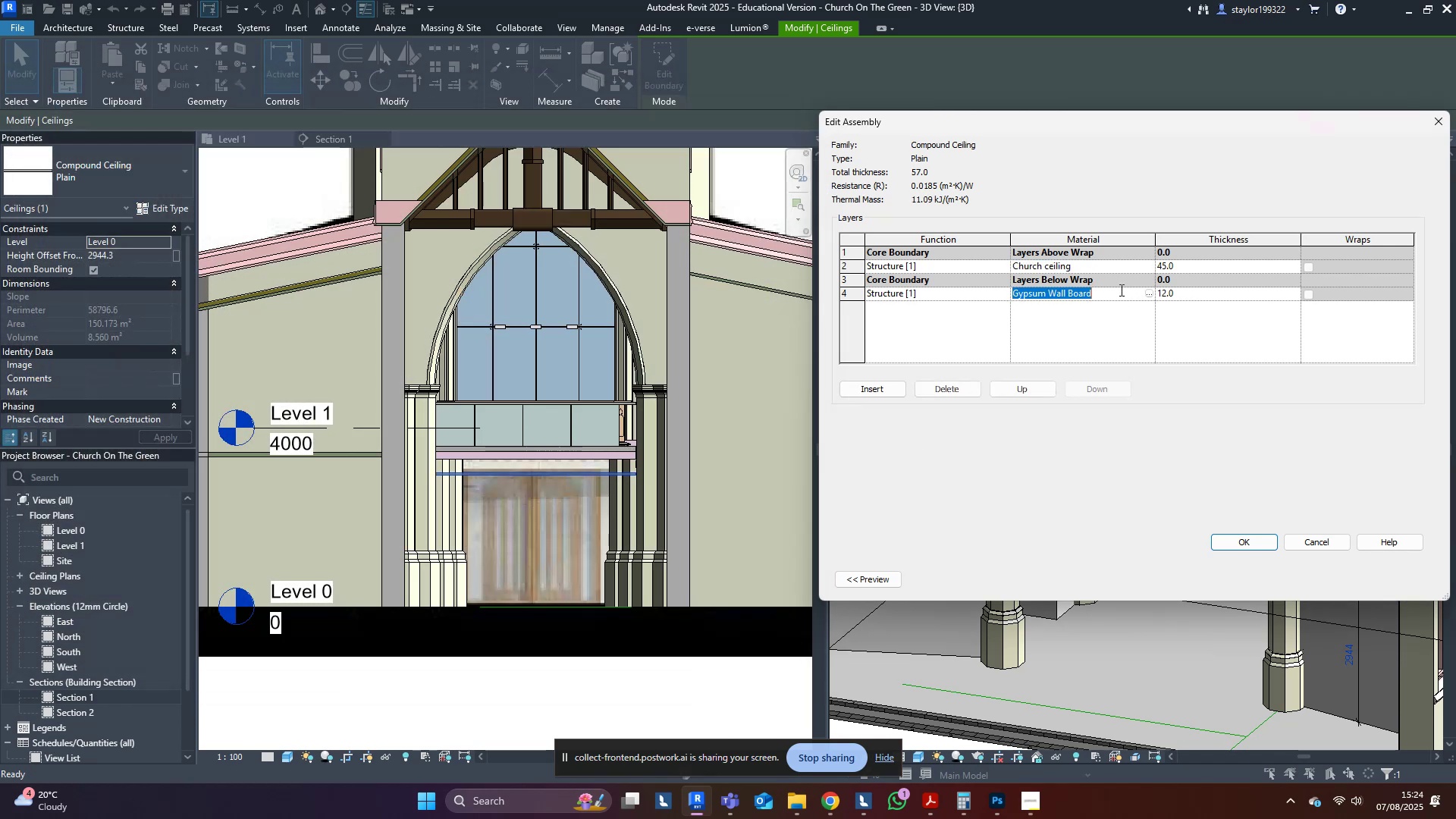 
key(Control+V)
 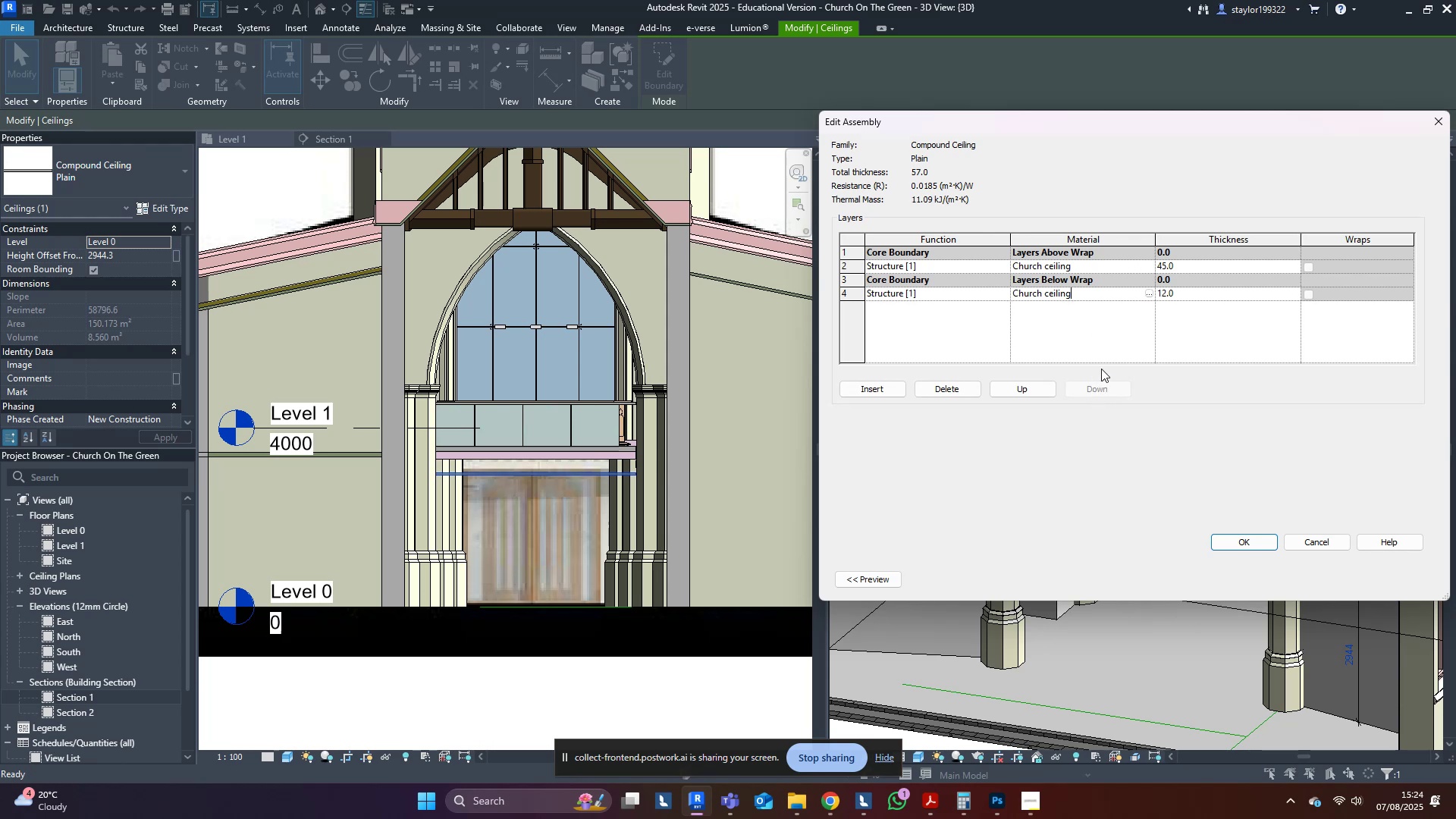 
wait(12.49)
 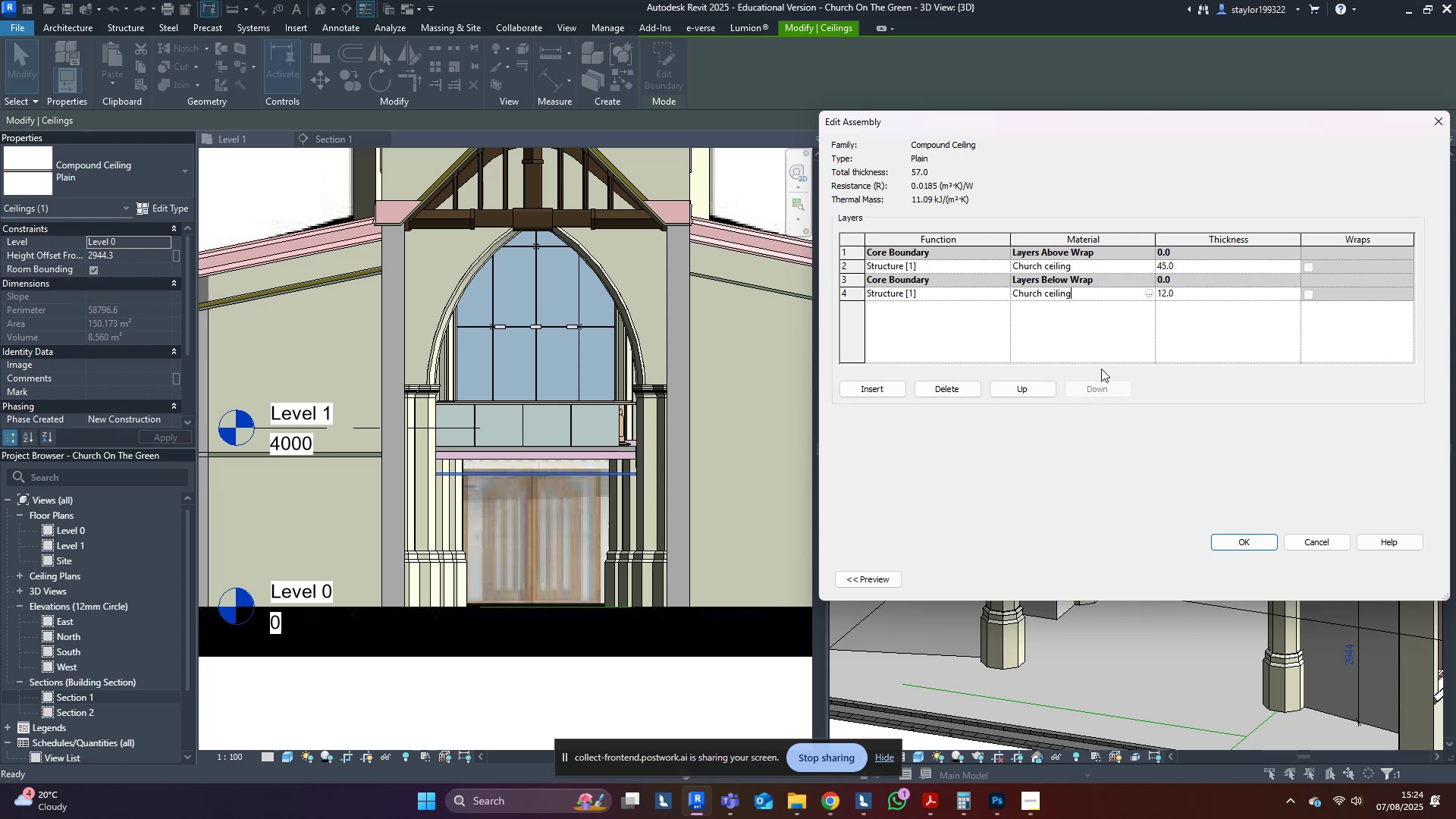 
left_click([1410, 579])
 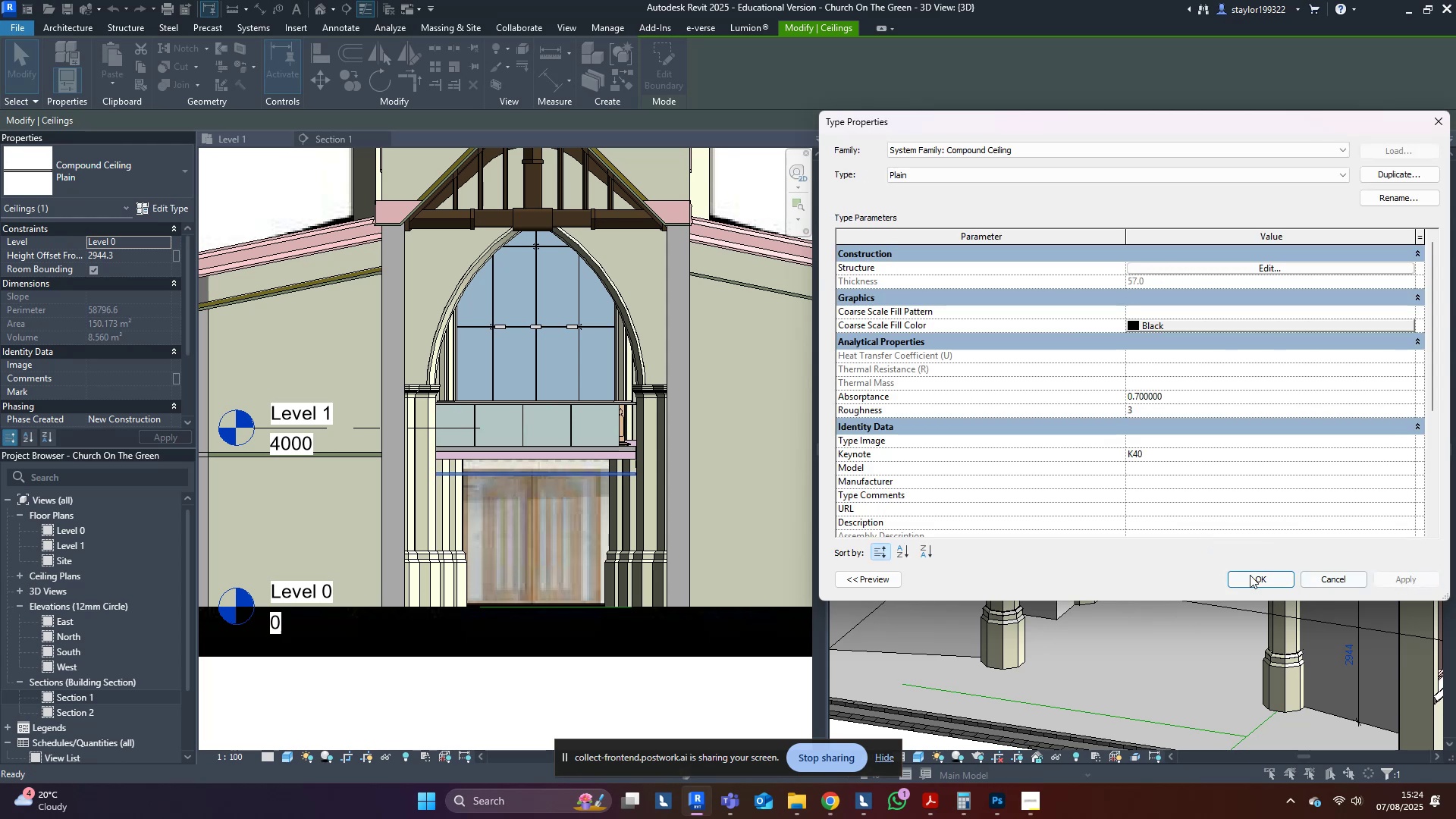 
left_click([1273, 573])
 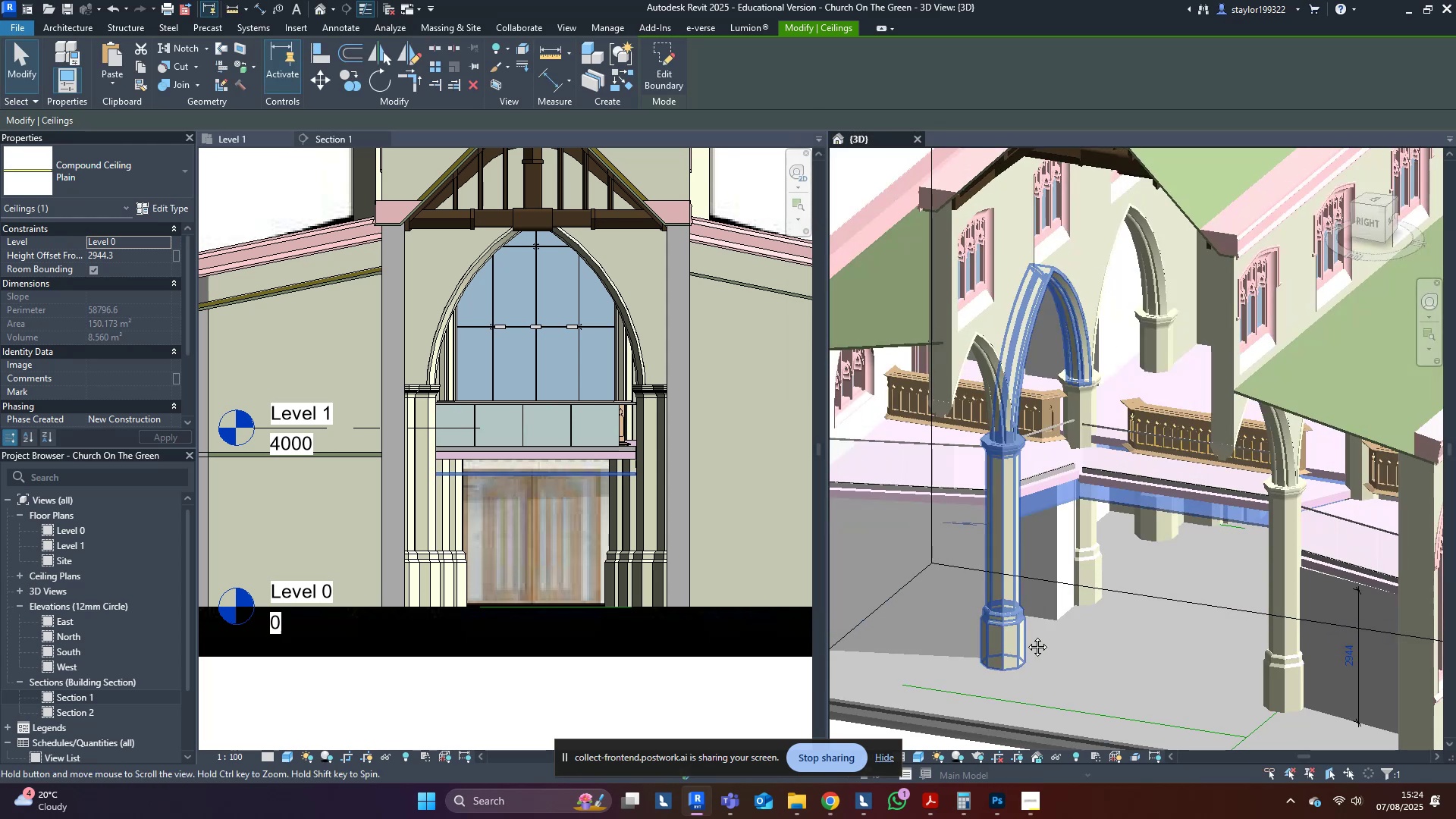 
key(Escape)
 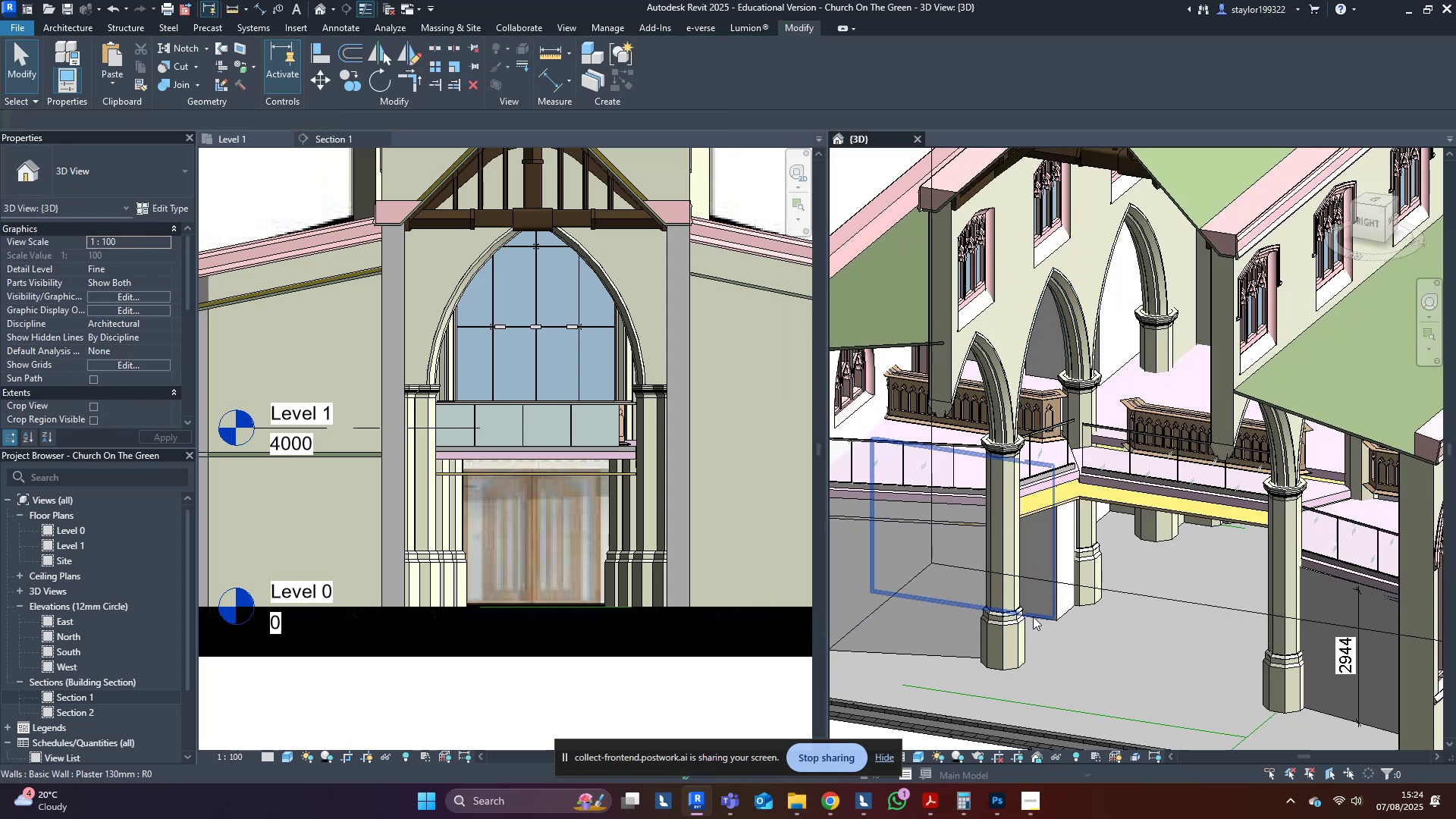 
hold_key(key=ShiftLeft, duration=0.55)
 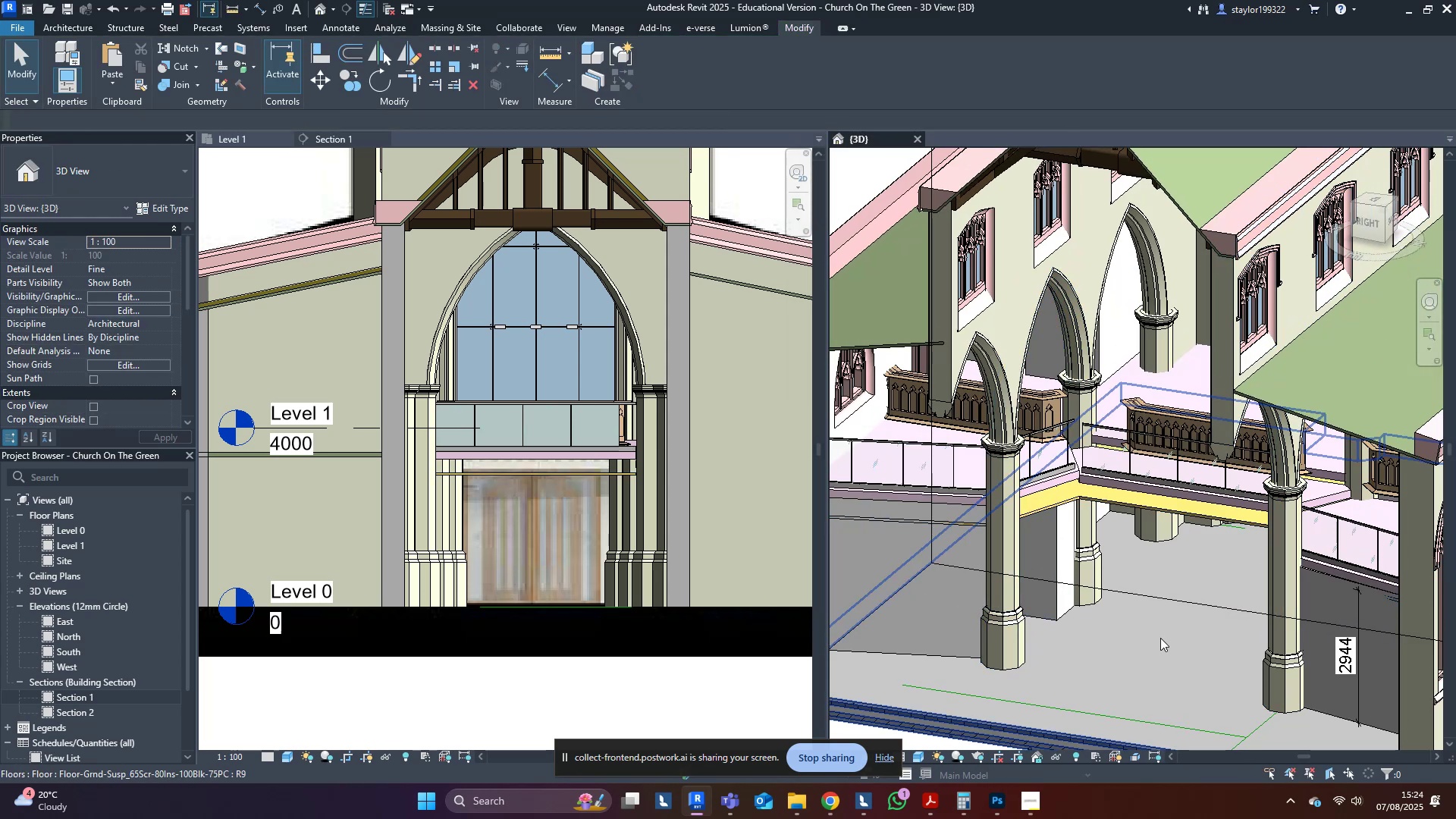 
left_click([871, 595])
 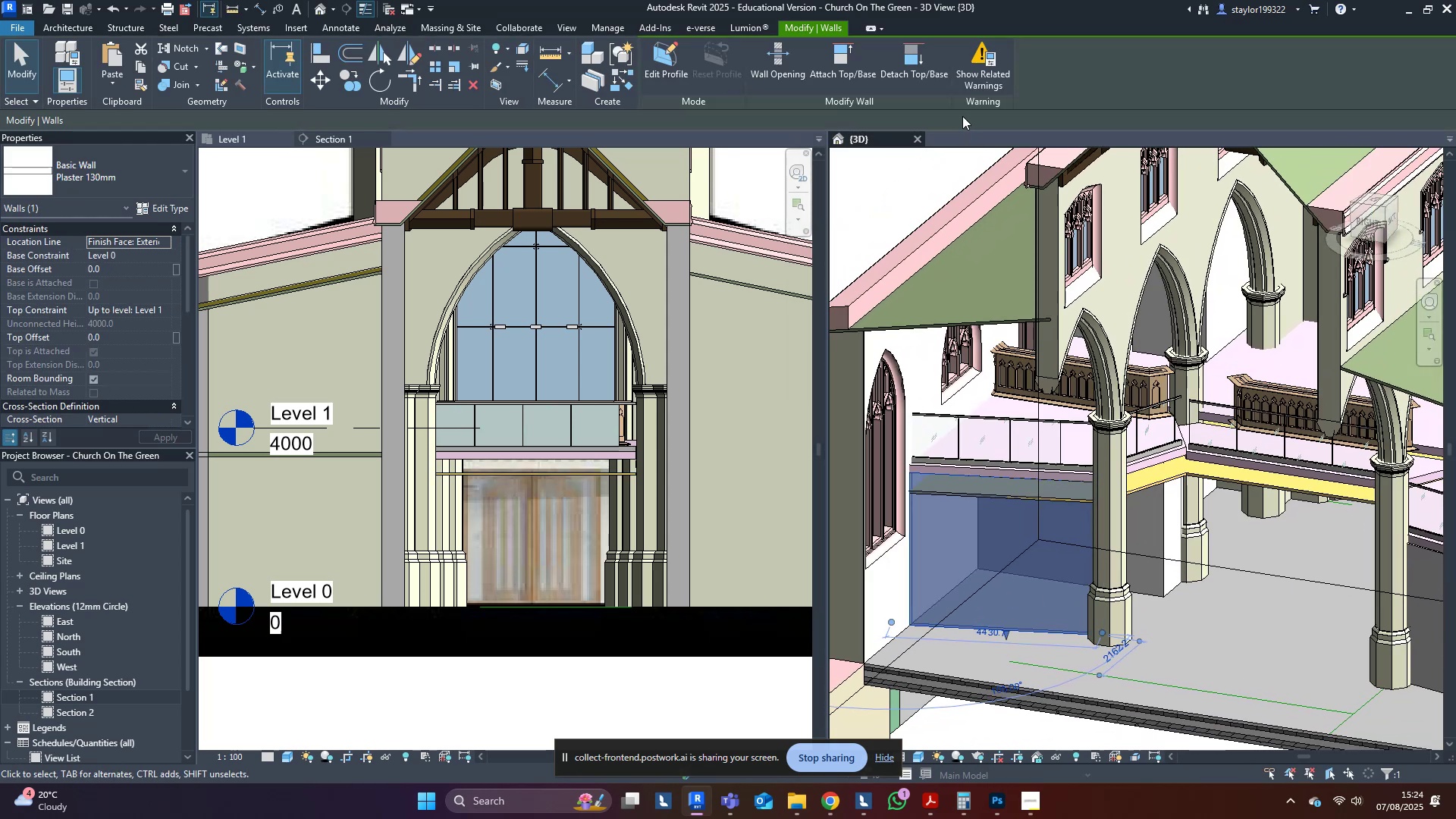 
left_click([912, 64])
 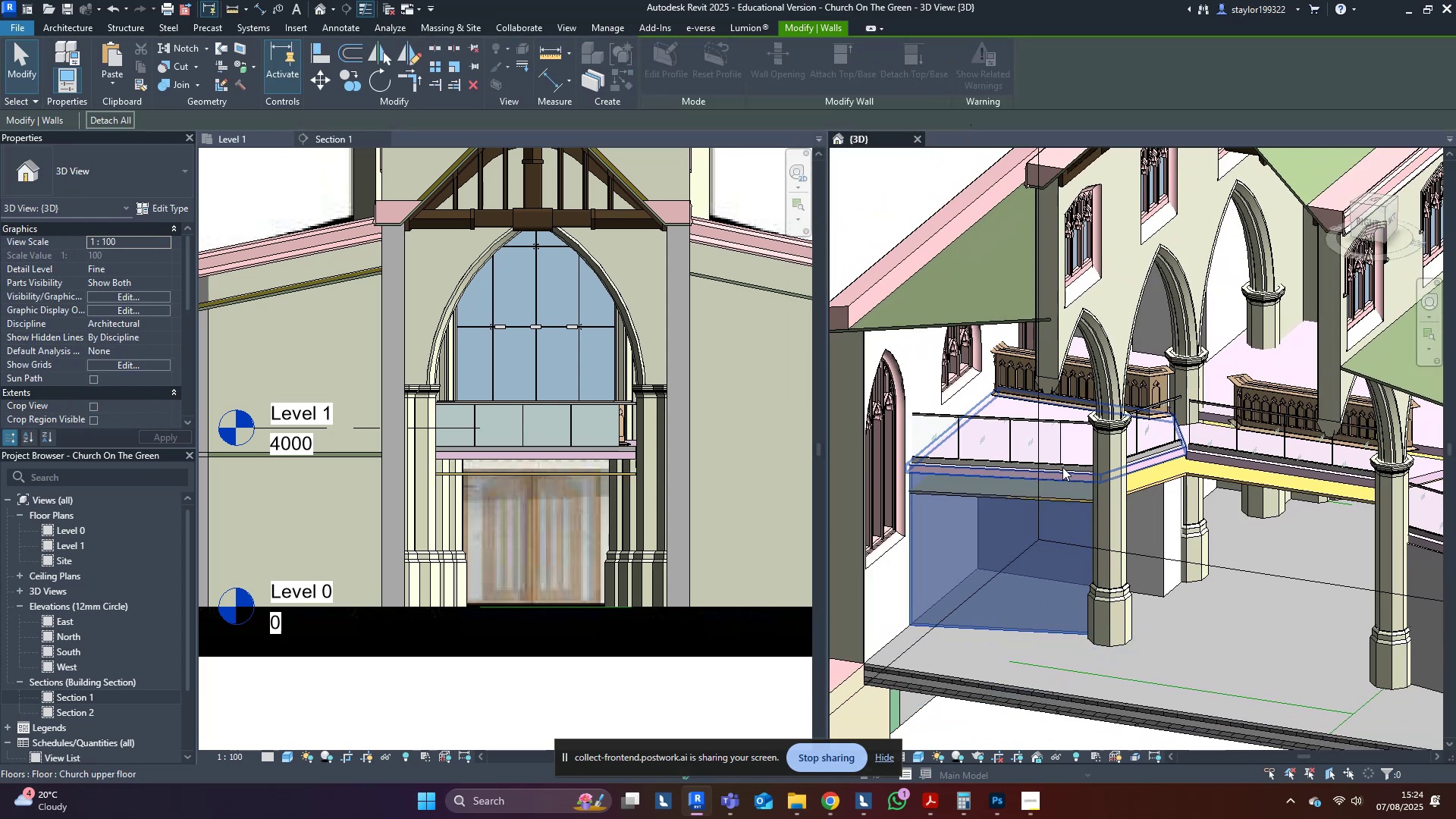 
left_click([1062, 467])
 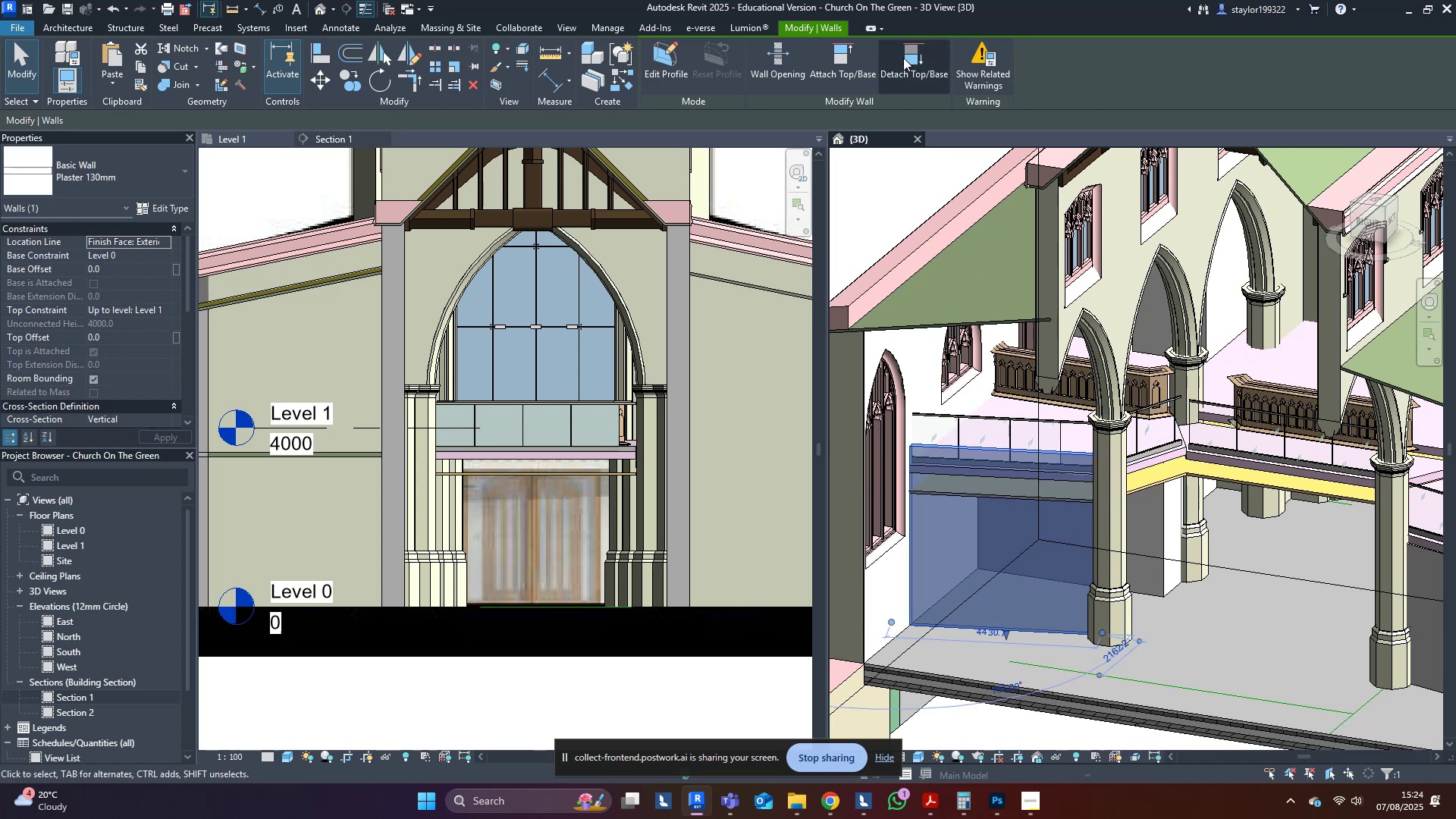 
left_click([852, 58])
 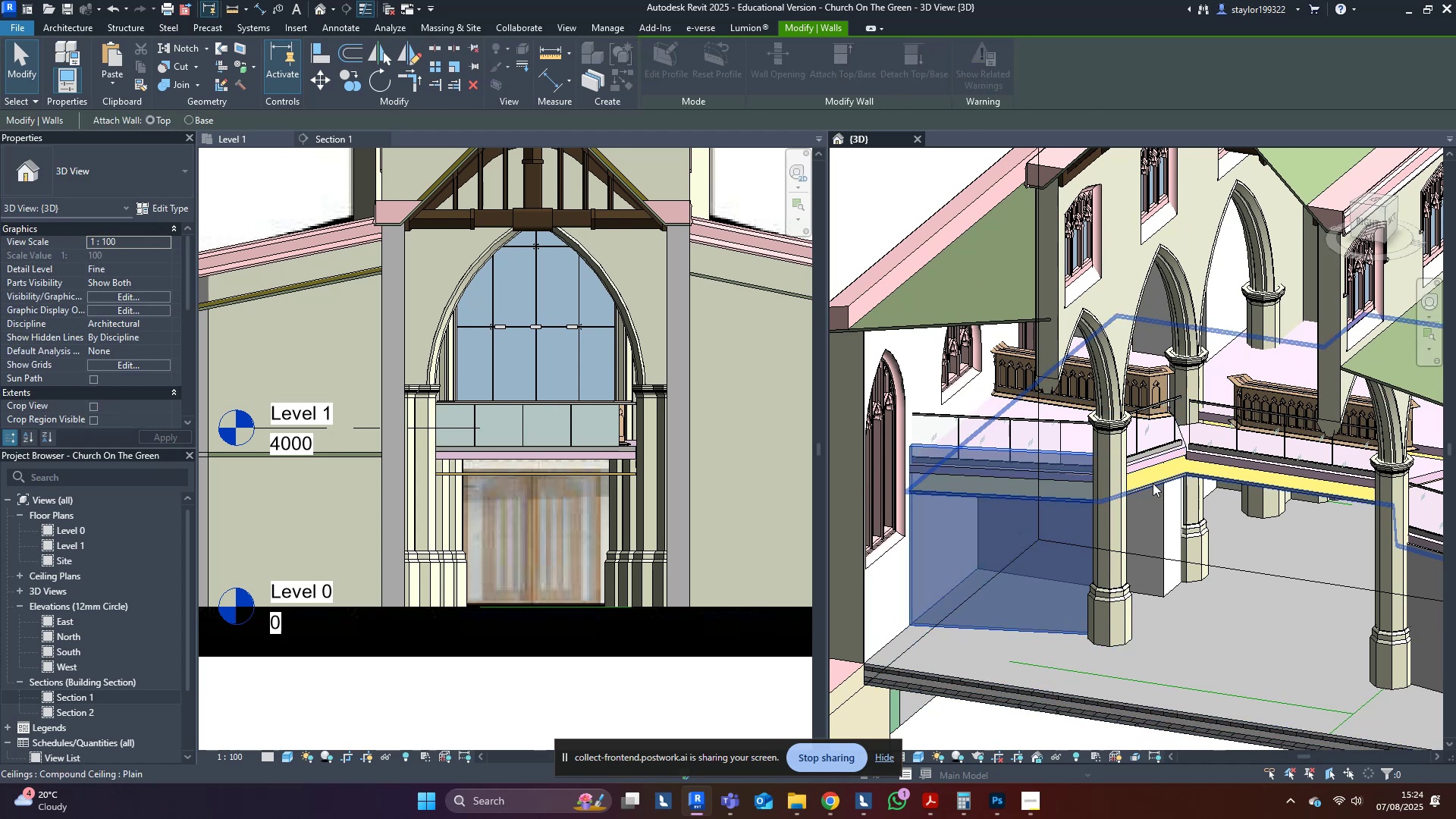 
left_click([1153, 484])
 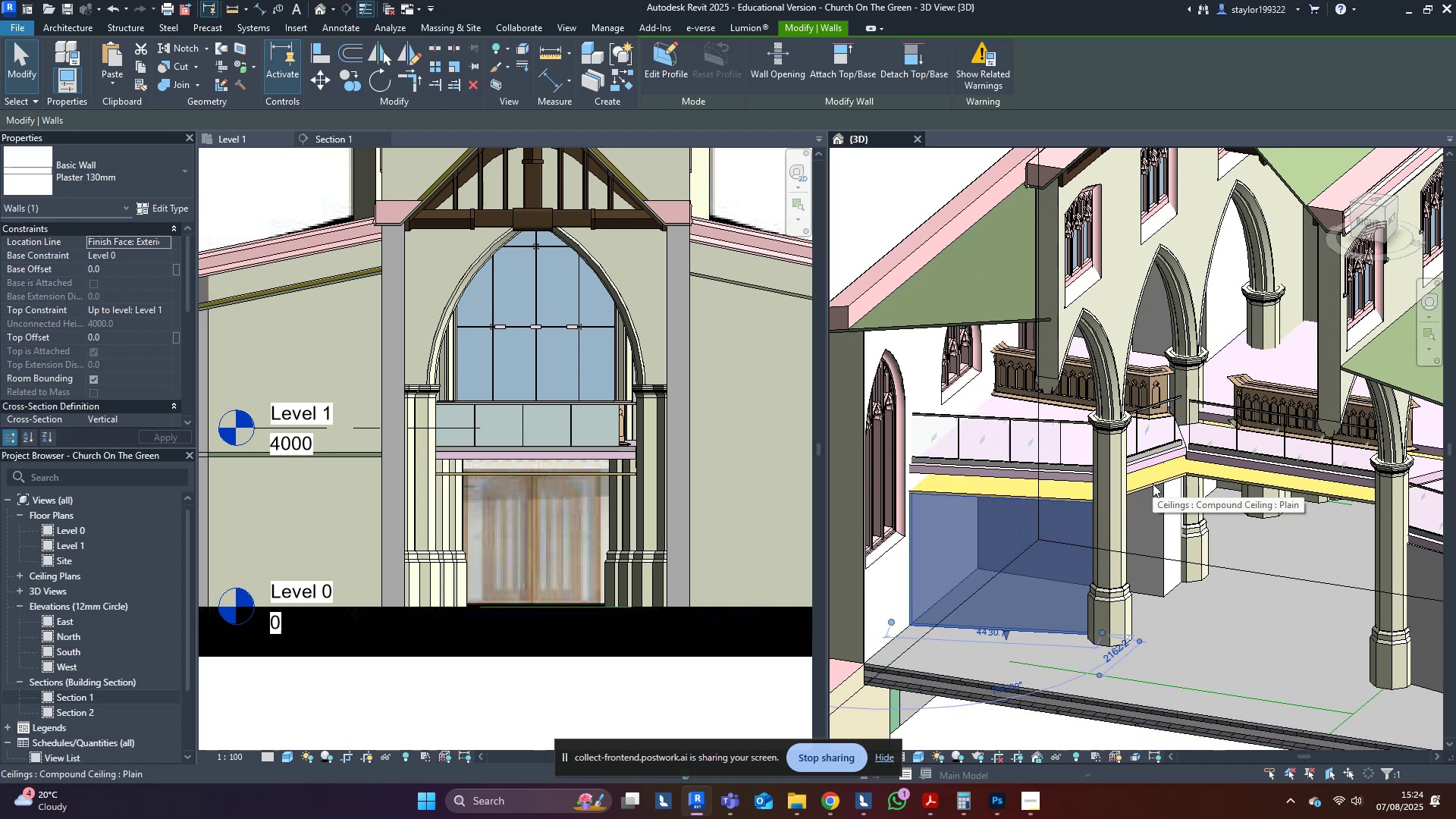 
hold_key(key=ShiftLeft, duration=0.56)
 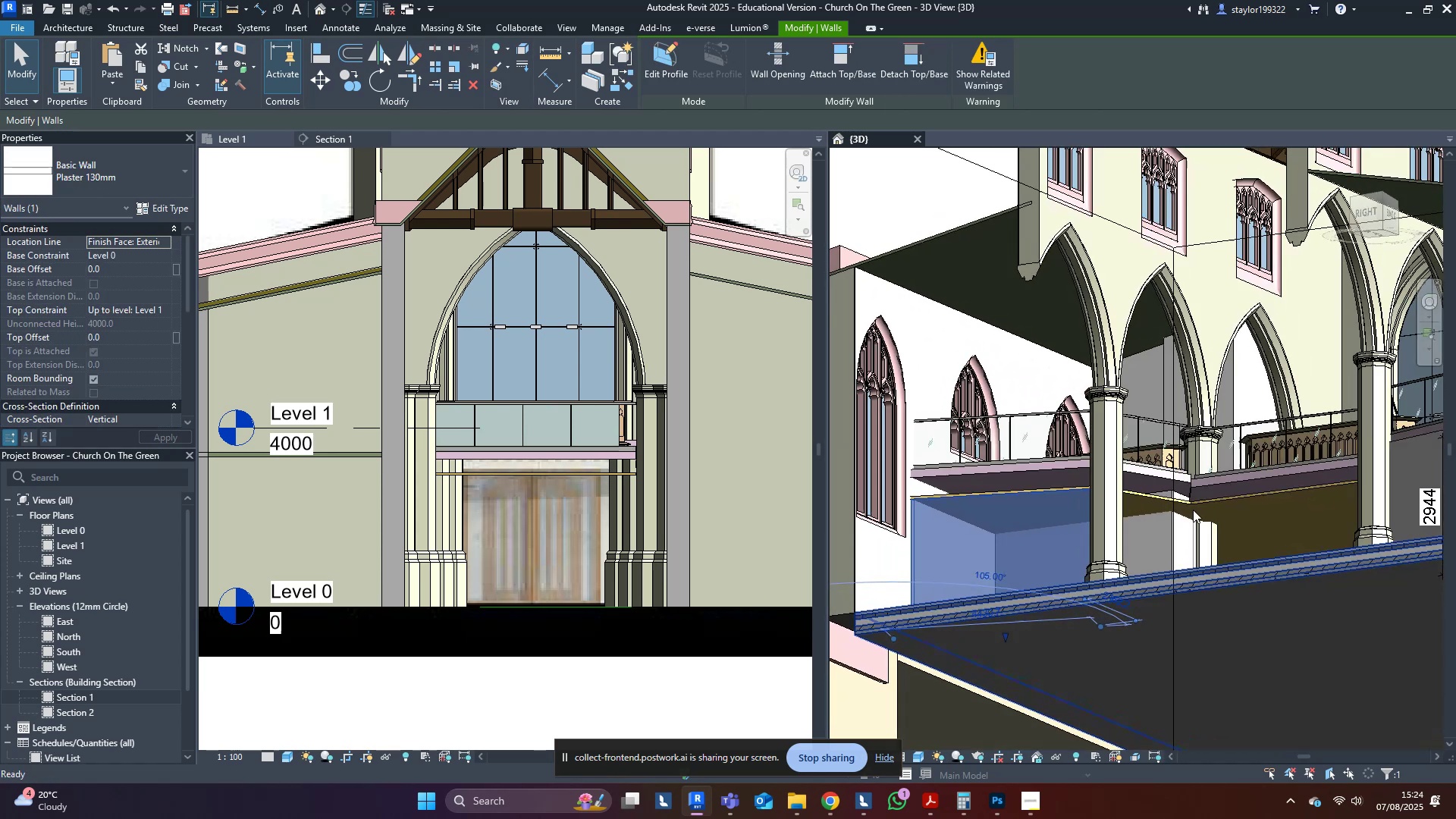 
key(Escape)
 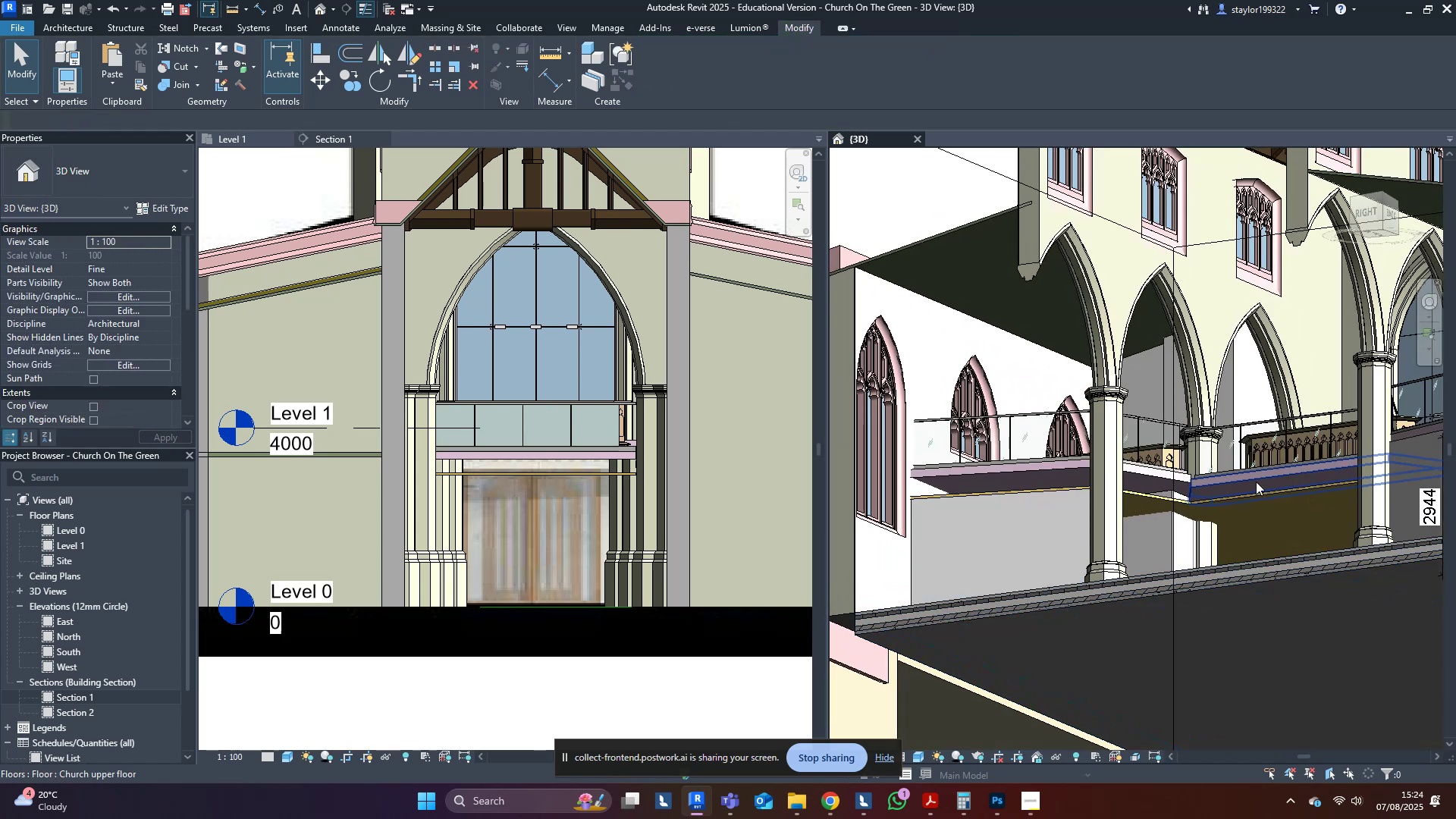 
key(Shift+ShiftLeft)
 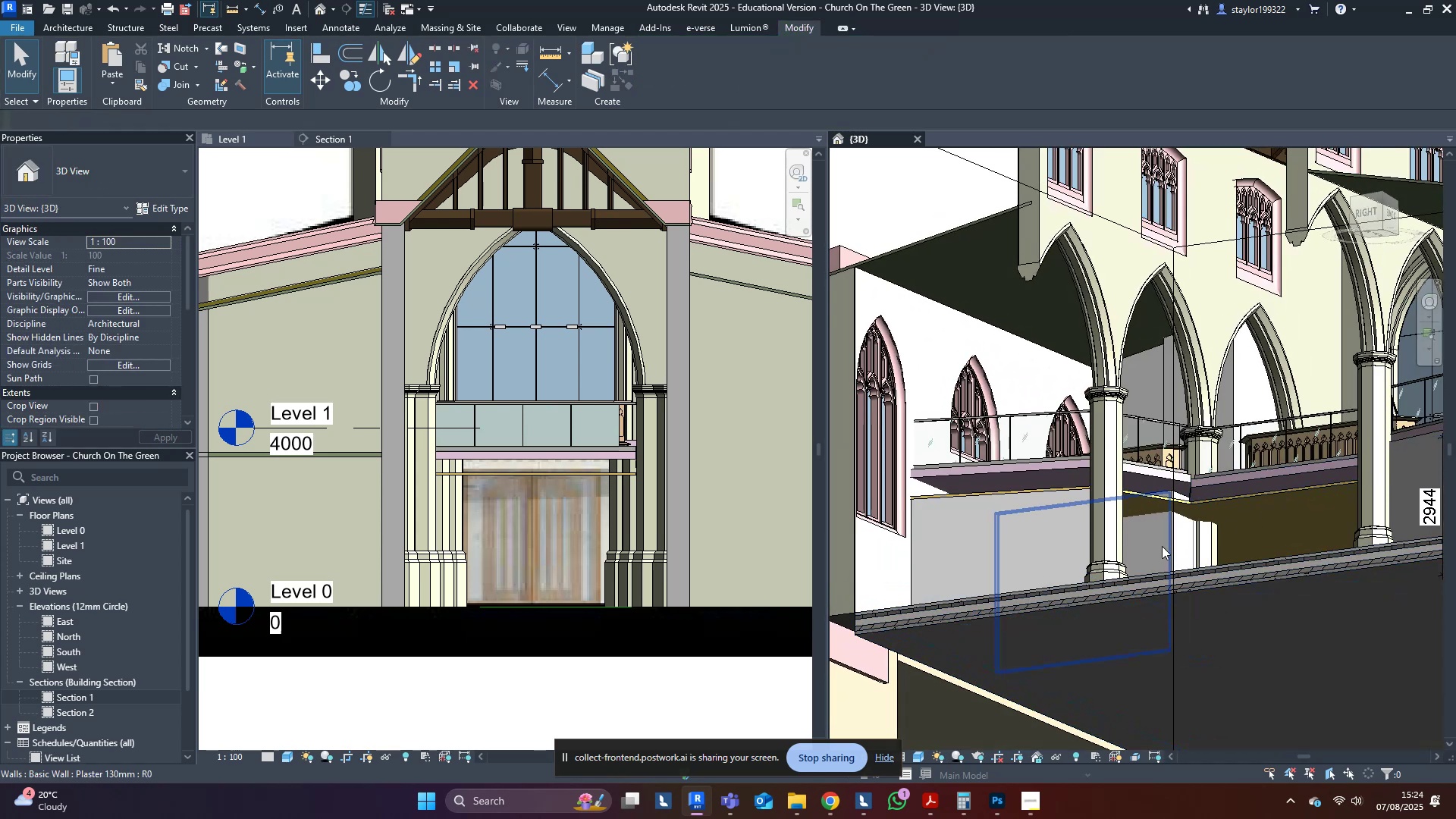 
left_click([1162, 546])
 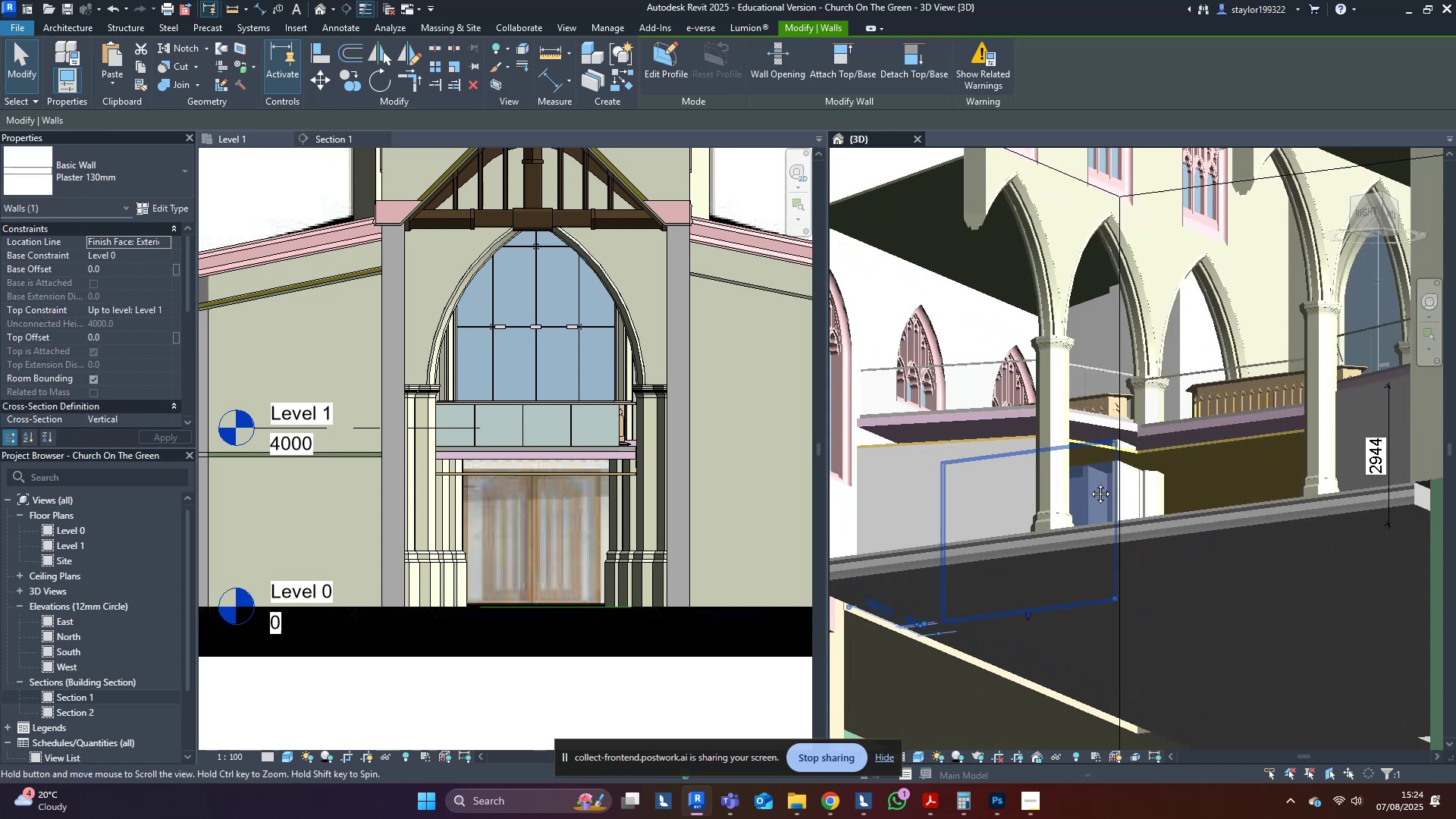 
key(Shift+ShiftLeft)
 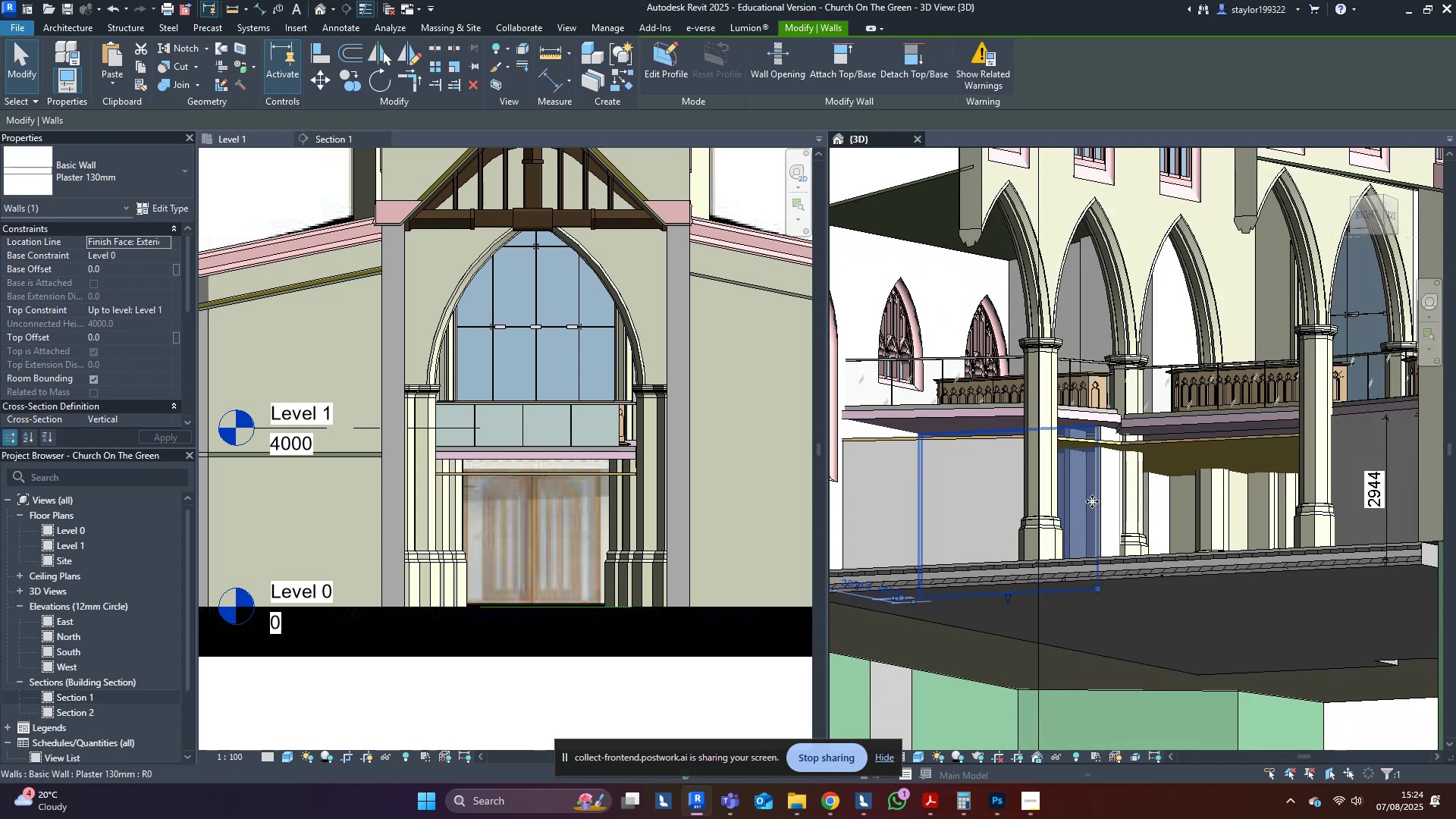 
right_click([1095, 499])
 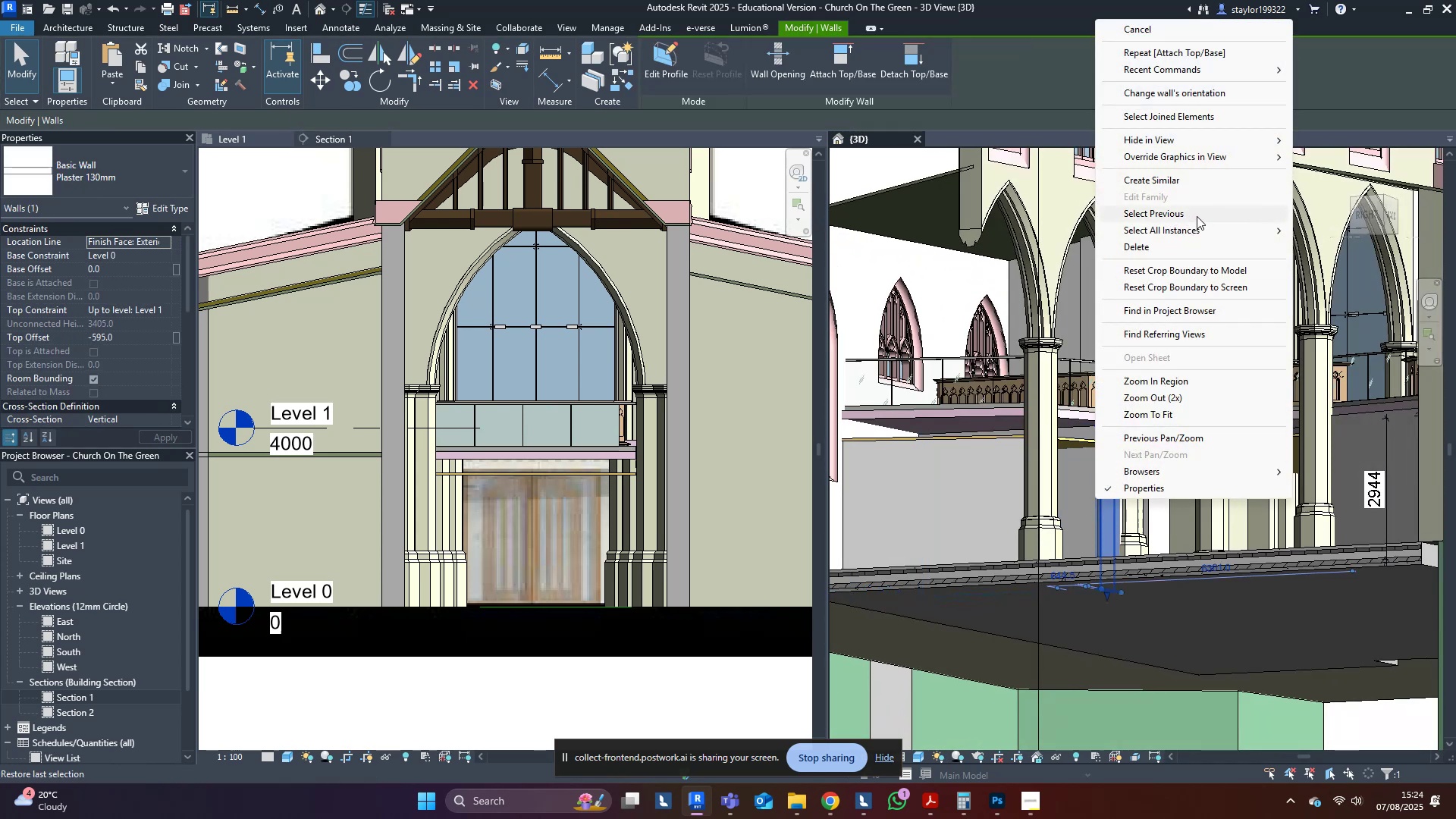 
left_click([1189, 231])
 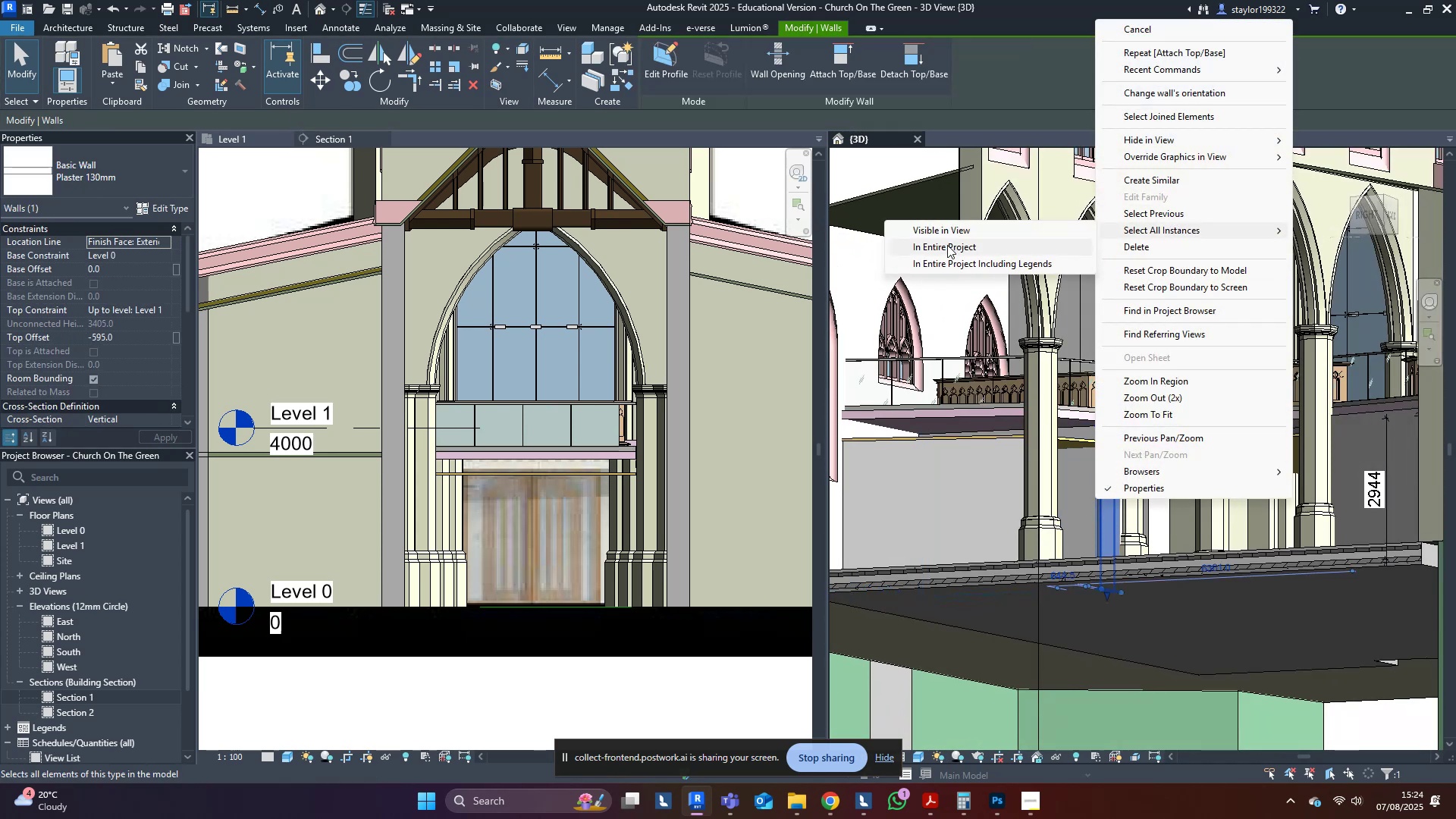 
left_click([947, 245])
 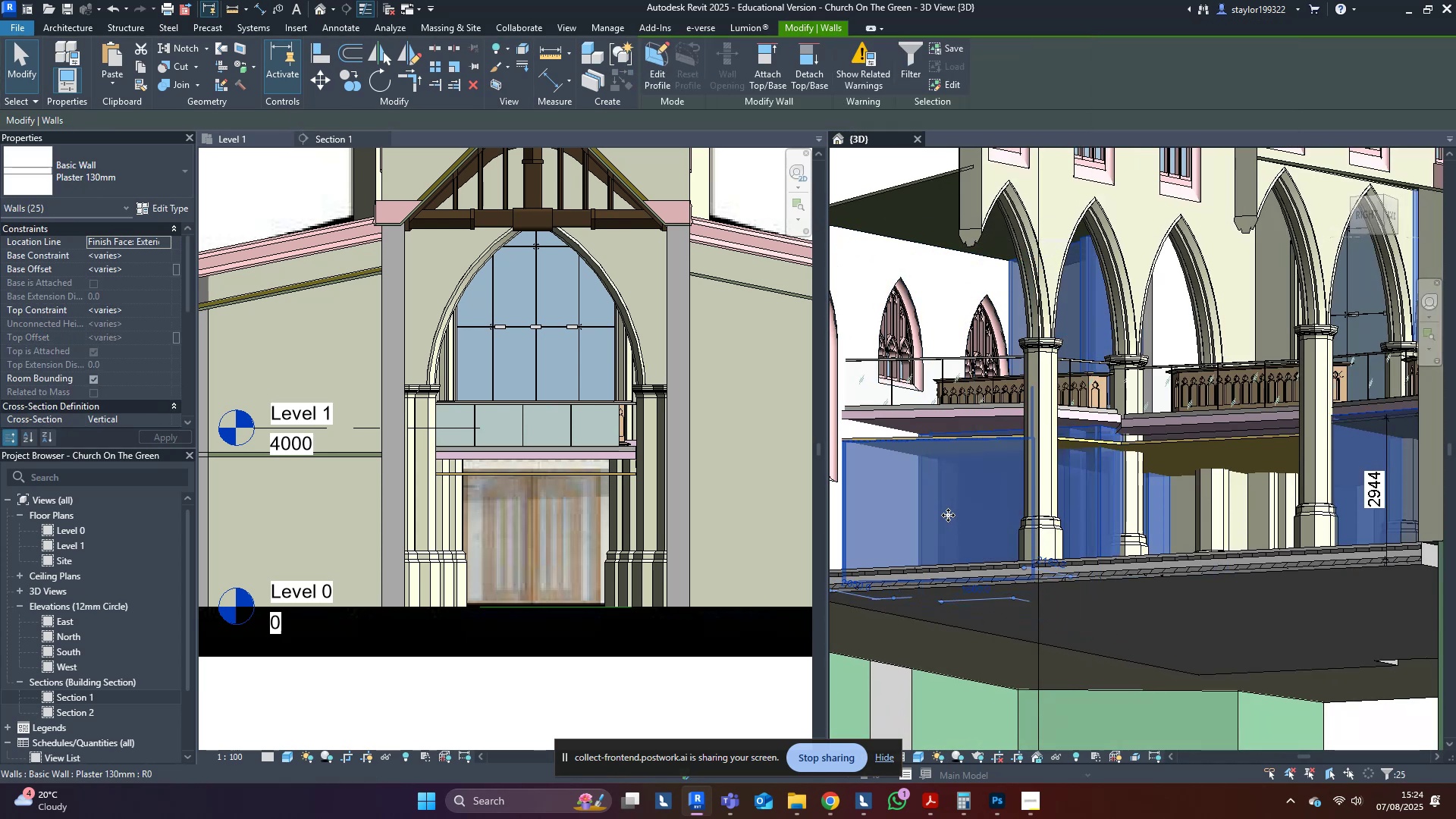 
hold_key(key=ShiftLeft, duration=0.75)
 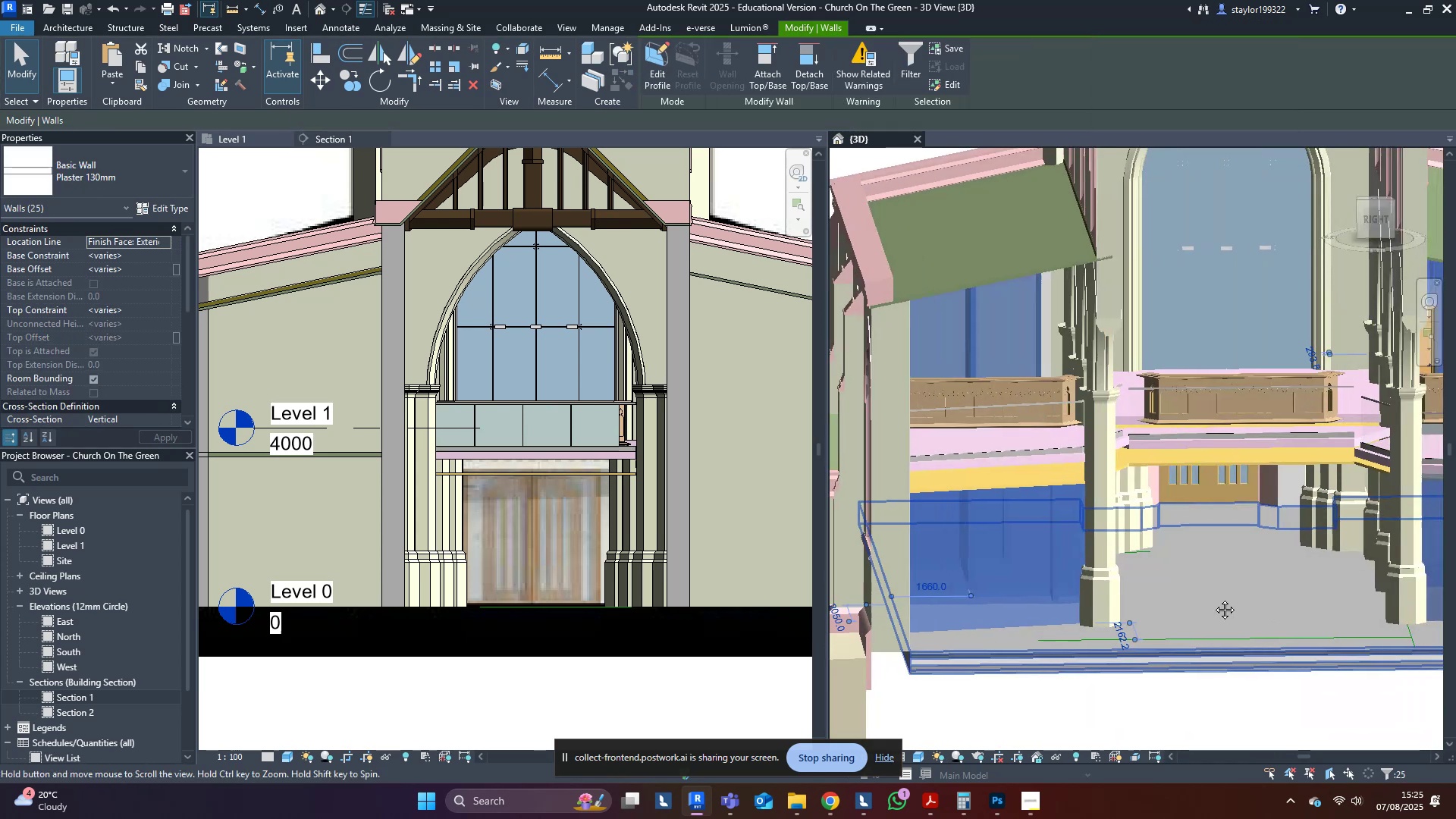 
scroll: coordinate [968, 573], scroll_direction: down, amount: 2.0
 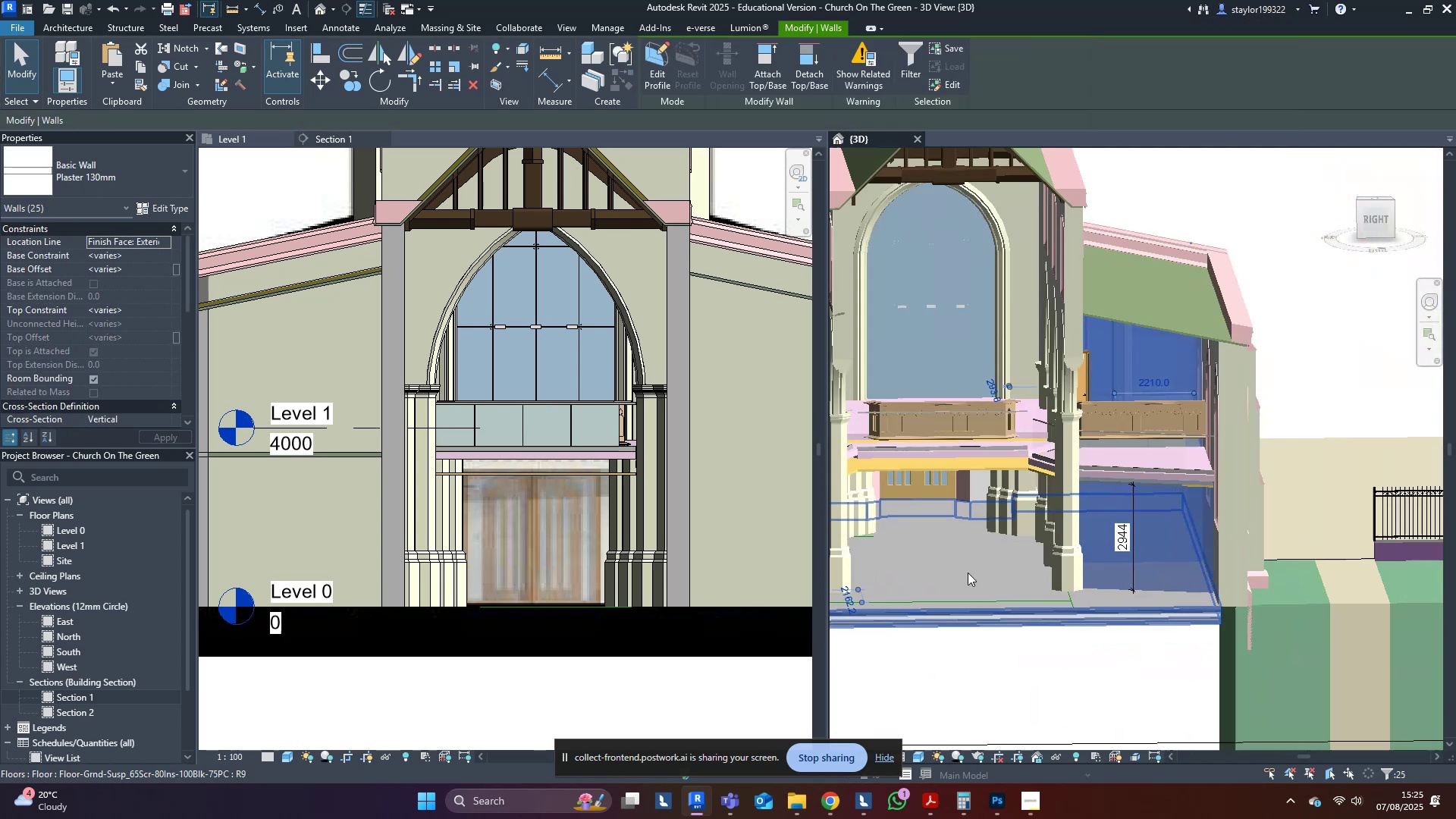 
hold_key(key=ShiftLeft, duration=1.44)
 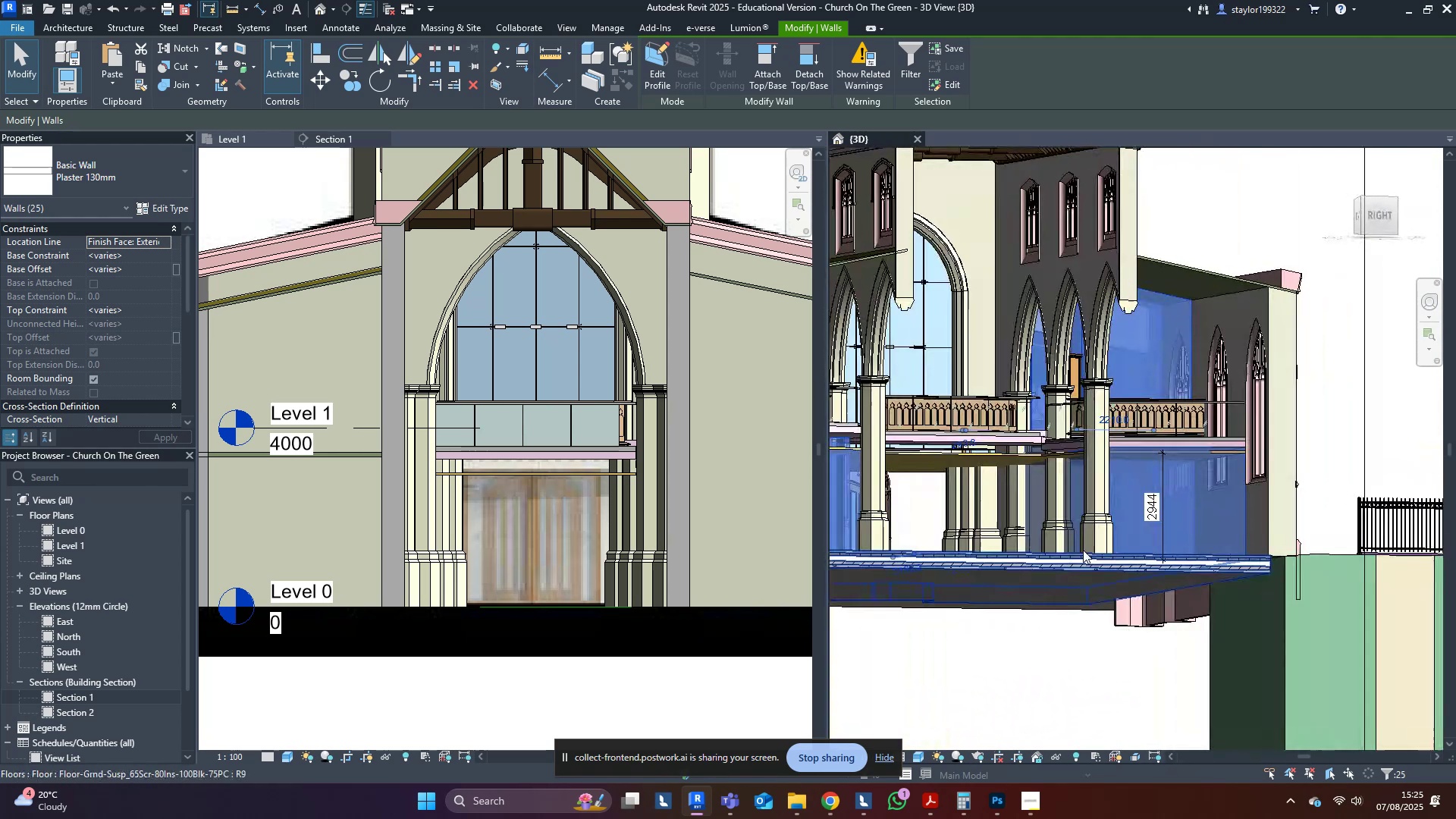 
hold_key(key=ControlLeft, duration=1.46)
left_click([904, 457])
 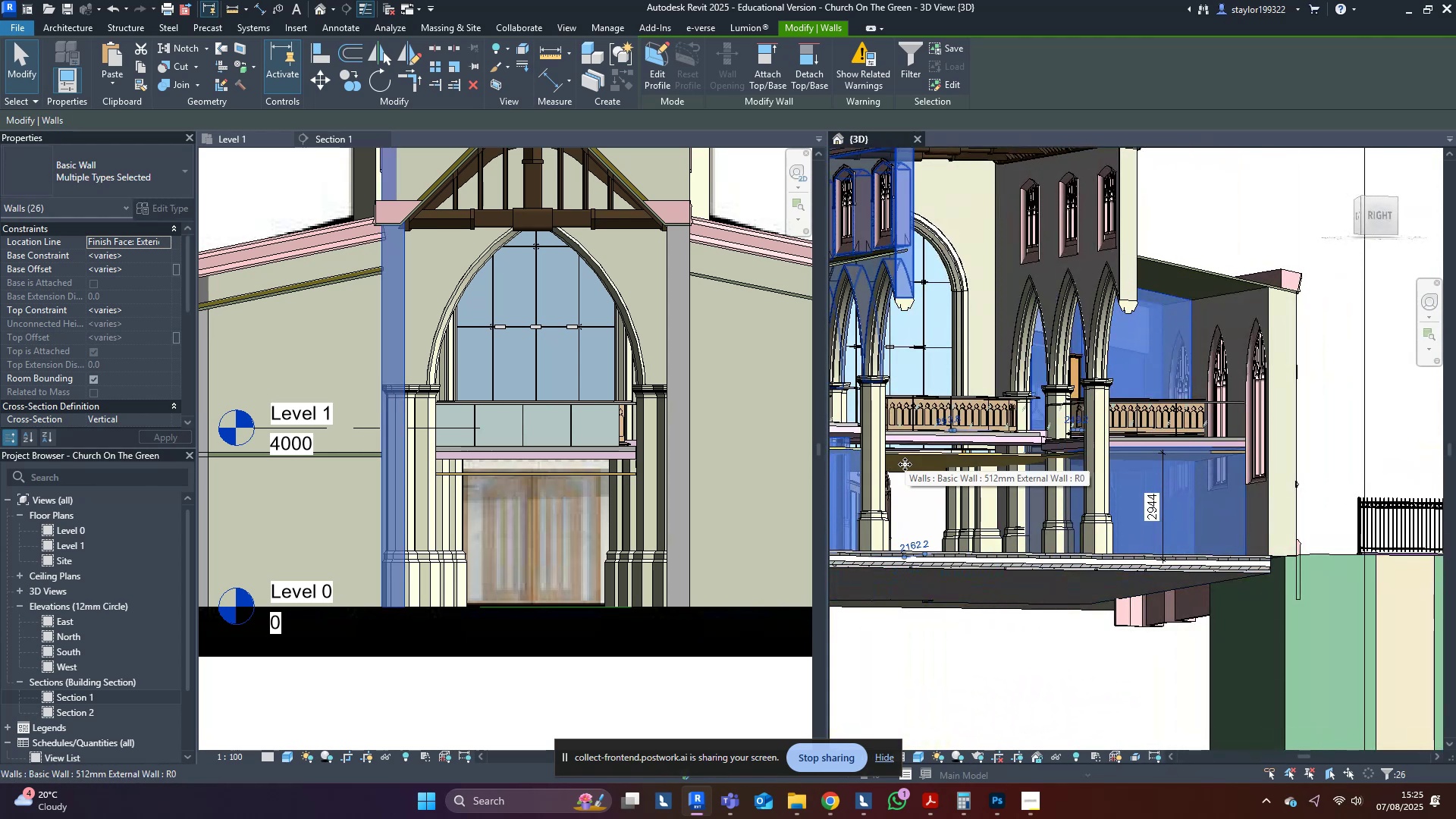 
hold_key(key=ShiftLeft, duration=1.15)
left_click([911, 252])
 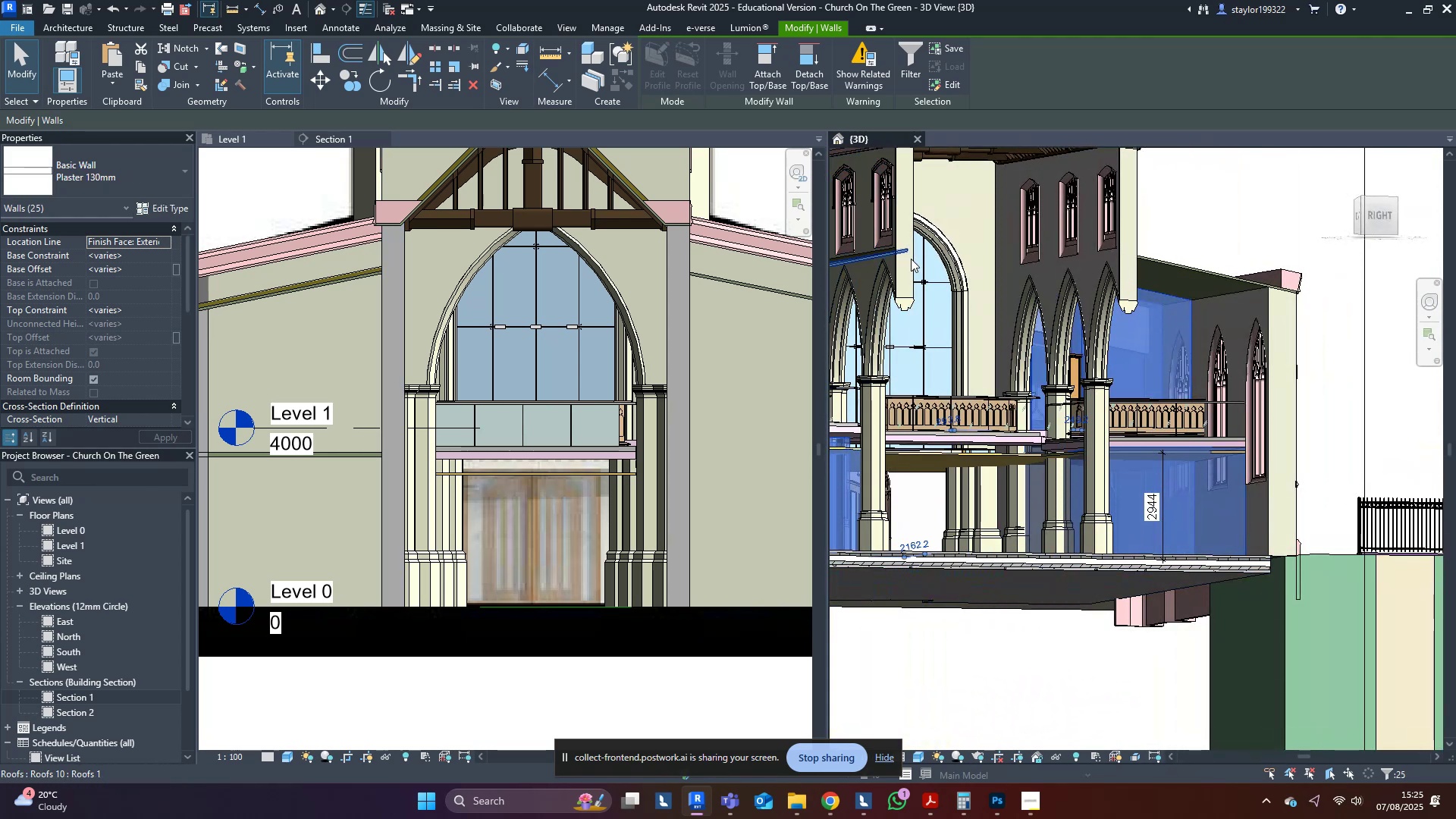 
hold_key(key=ControlLeft, duration=1.26)
left_click([937, 462])
 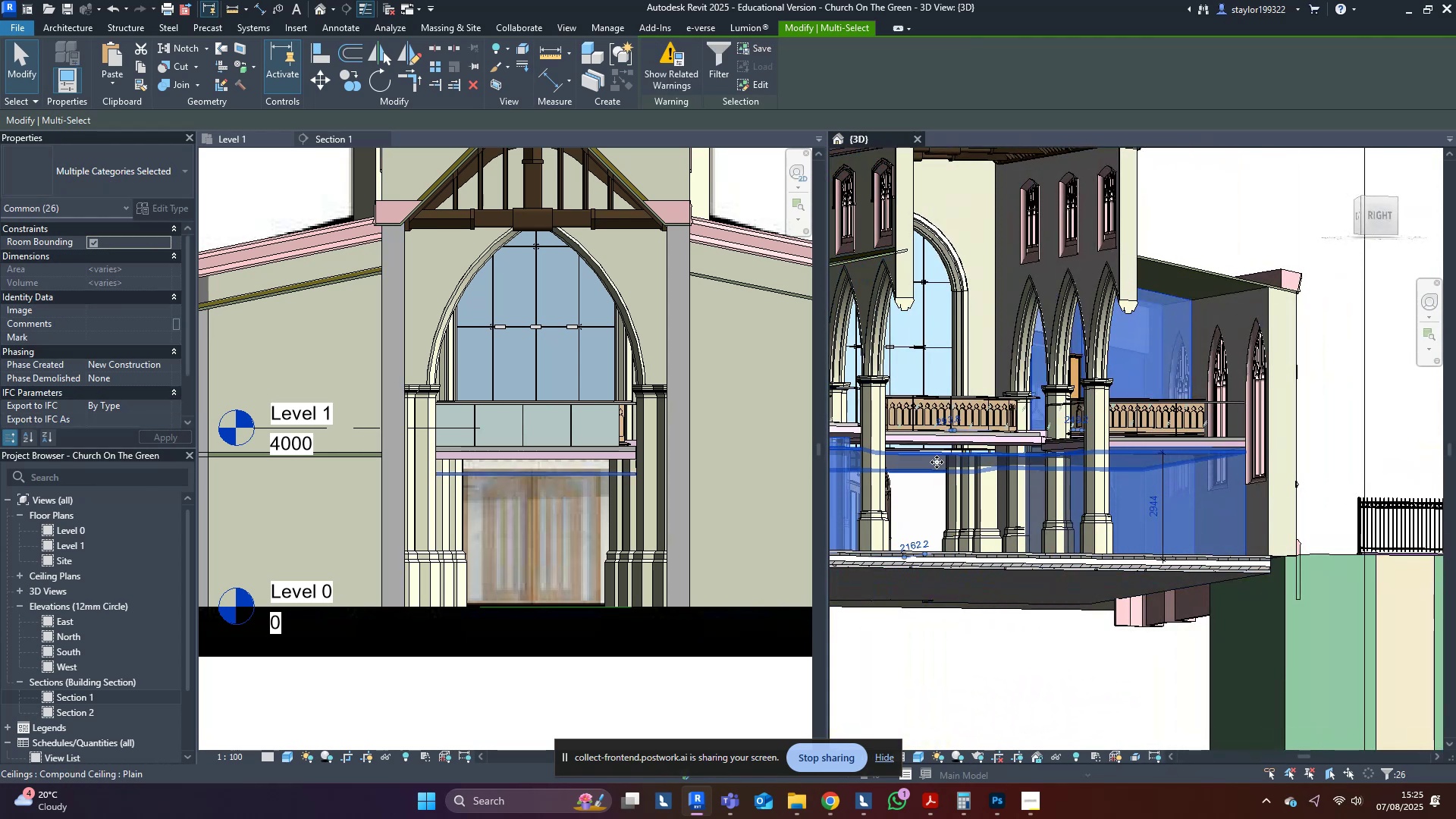 
type(hi)
 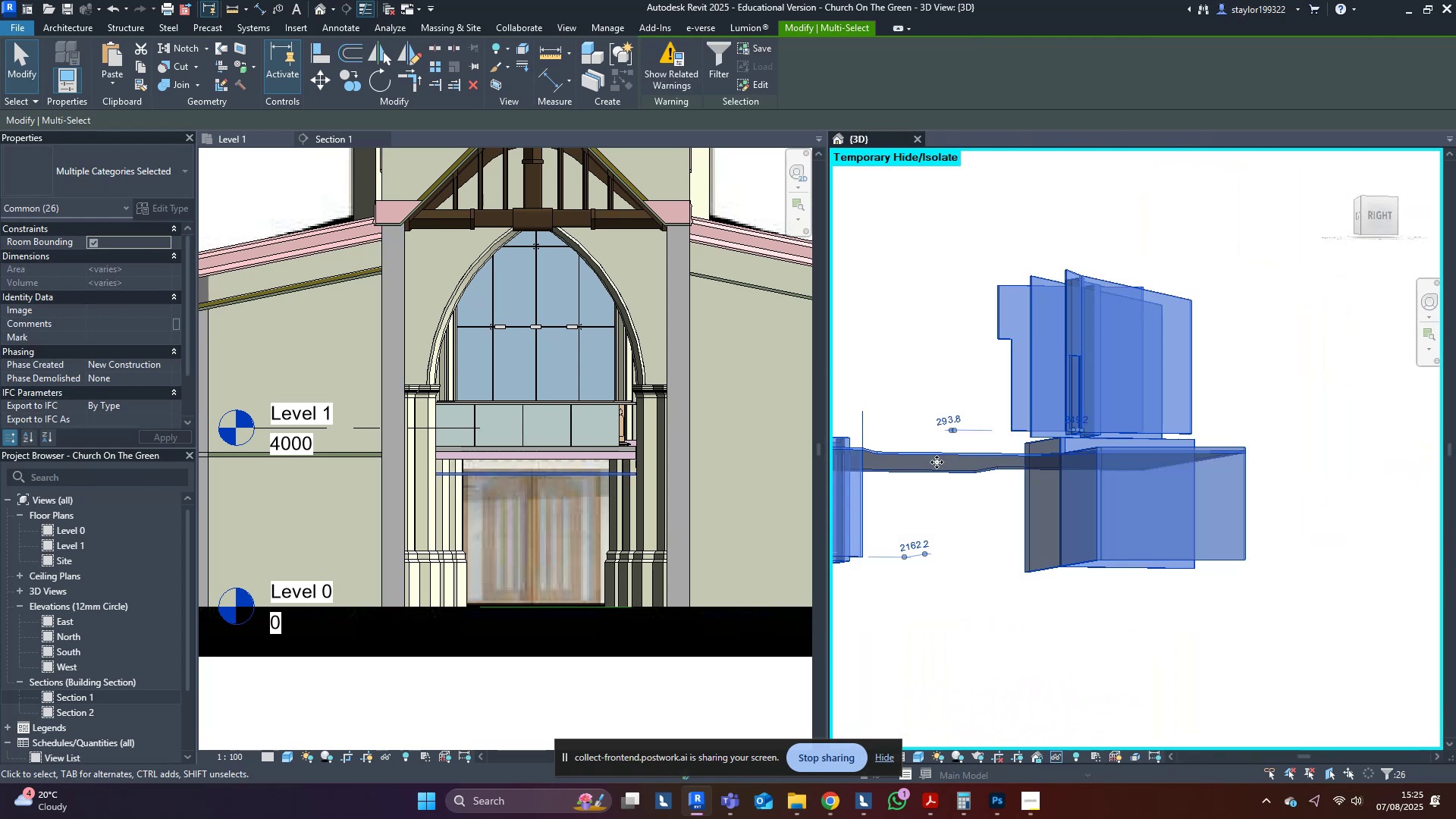 
hold_key(key=ShiftLeft, duration=0.52)
 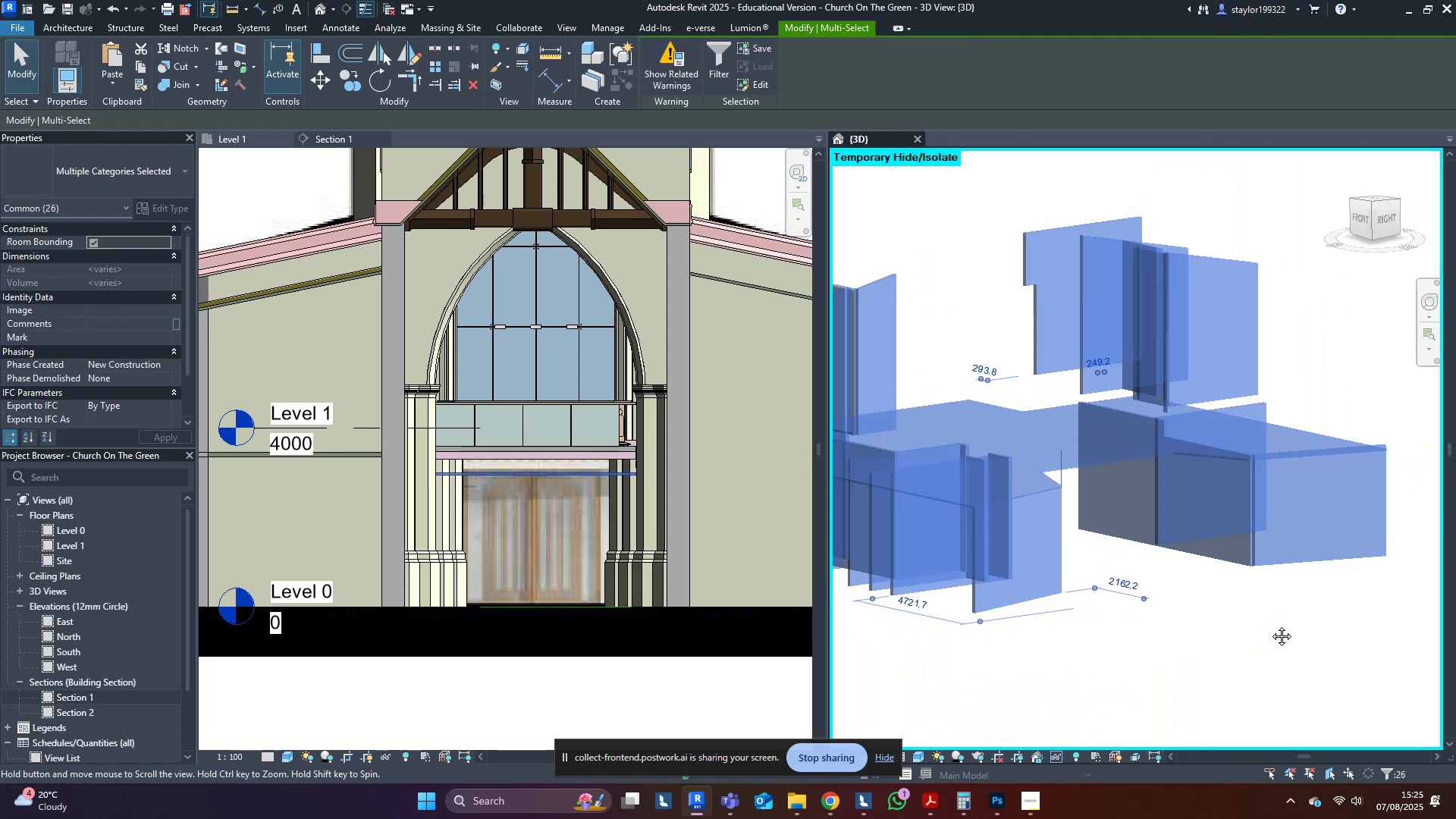 
left_click([1345, 622])
 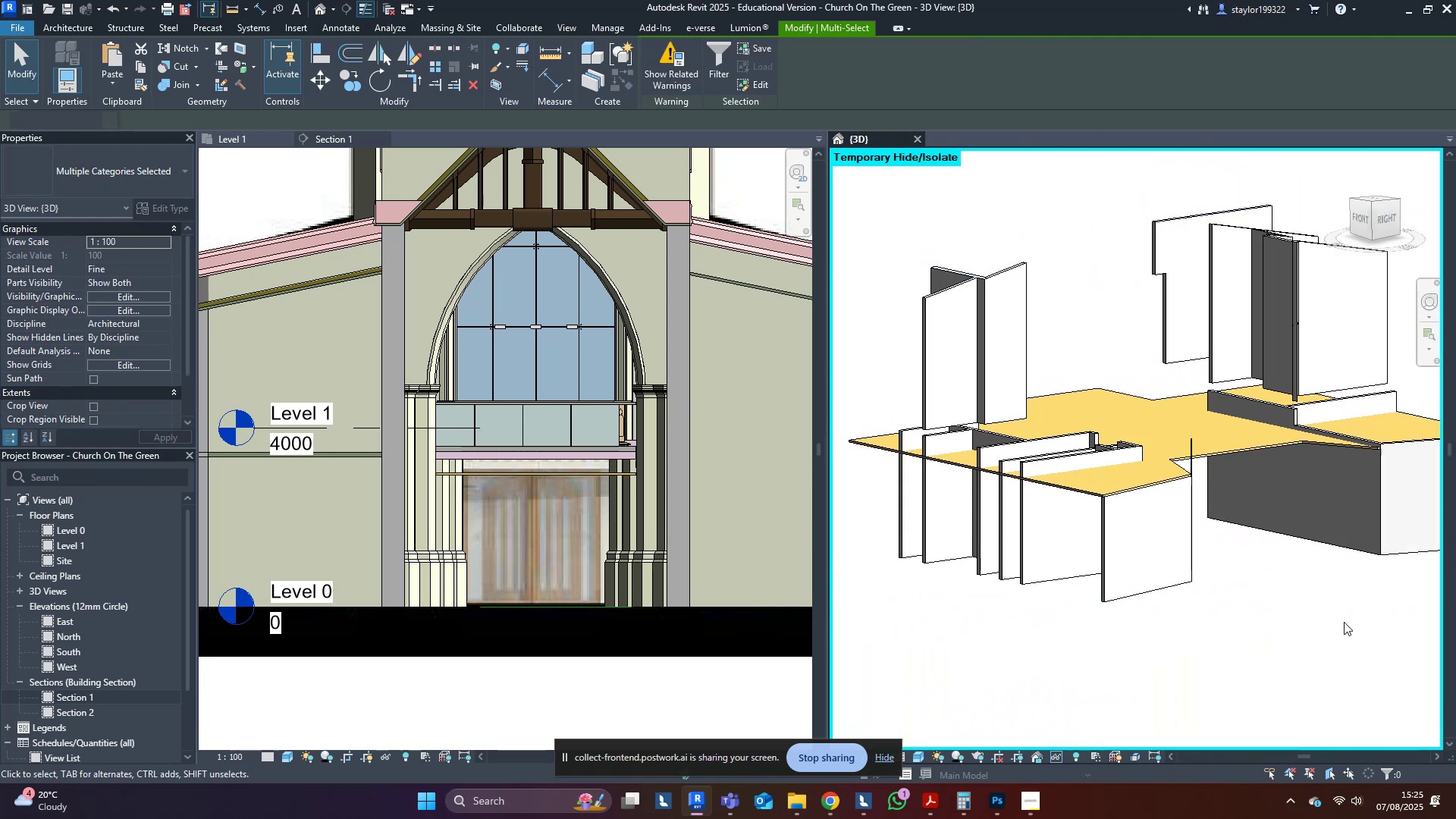 
hold_key(key=ShiftLeft, duration=0.76)
 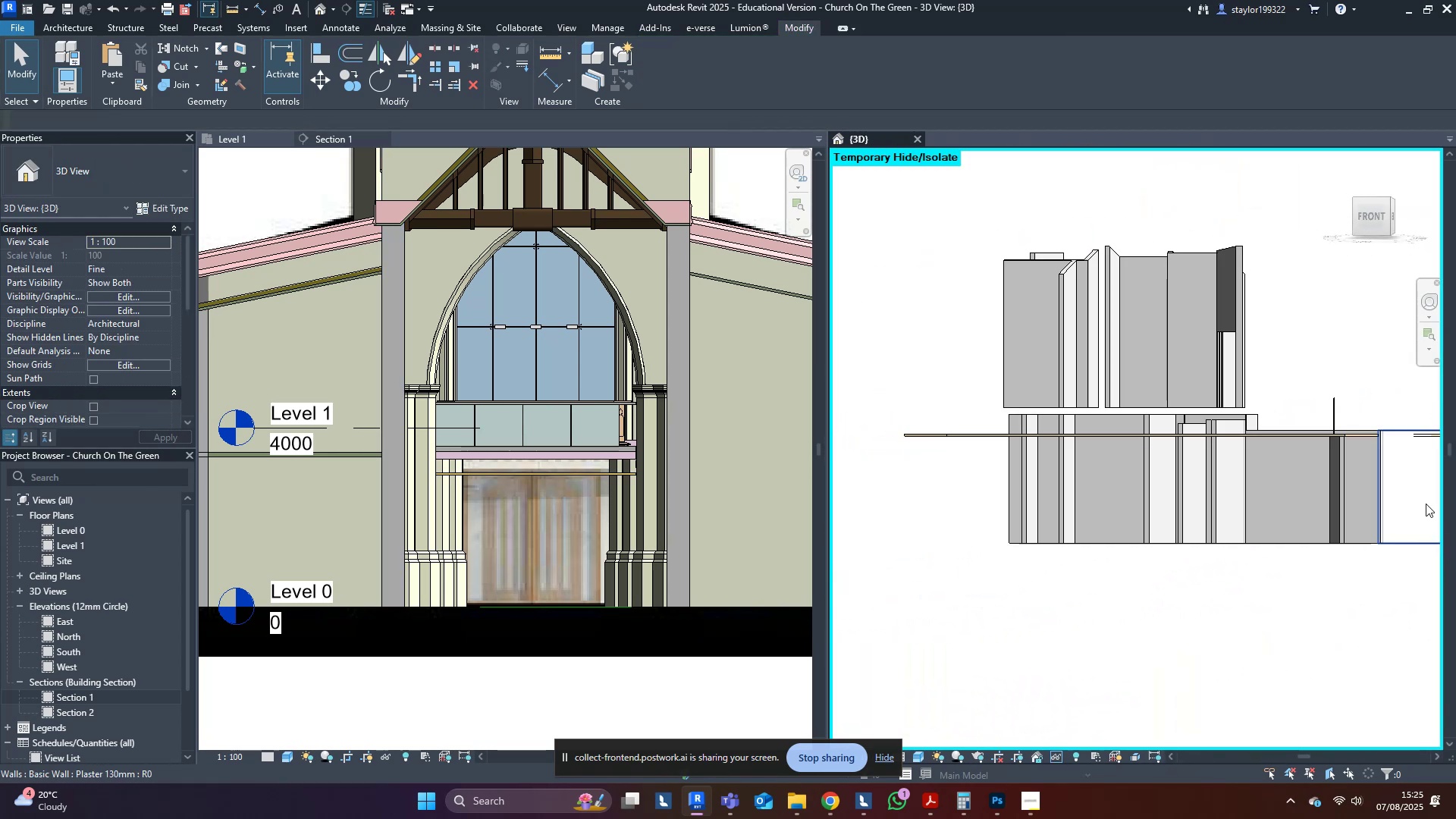 
hold_key(key=ShiftLeft, duration=0.34)
 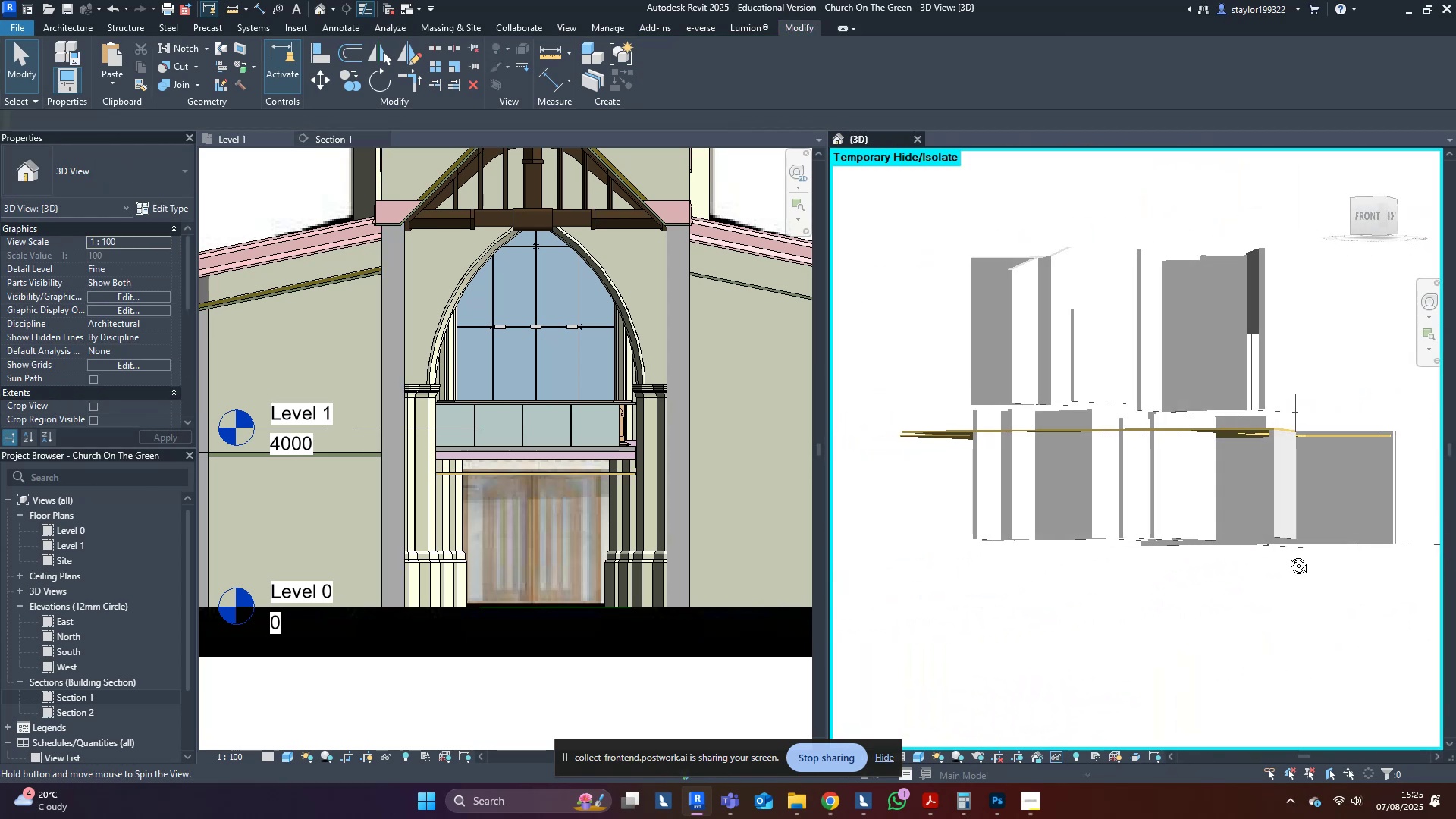 
scroll: coordinate [1287, 554], scroll_direction: down, amount: 2.0
 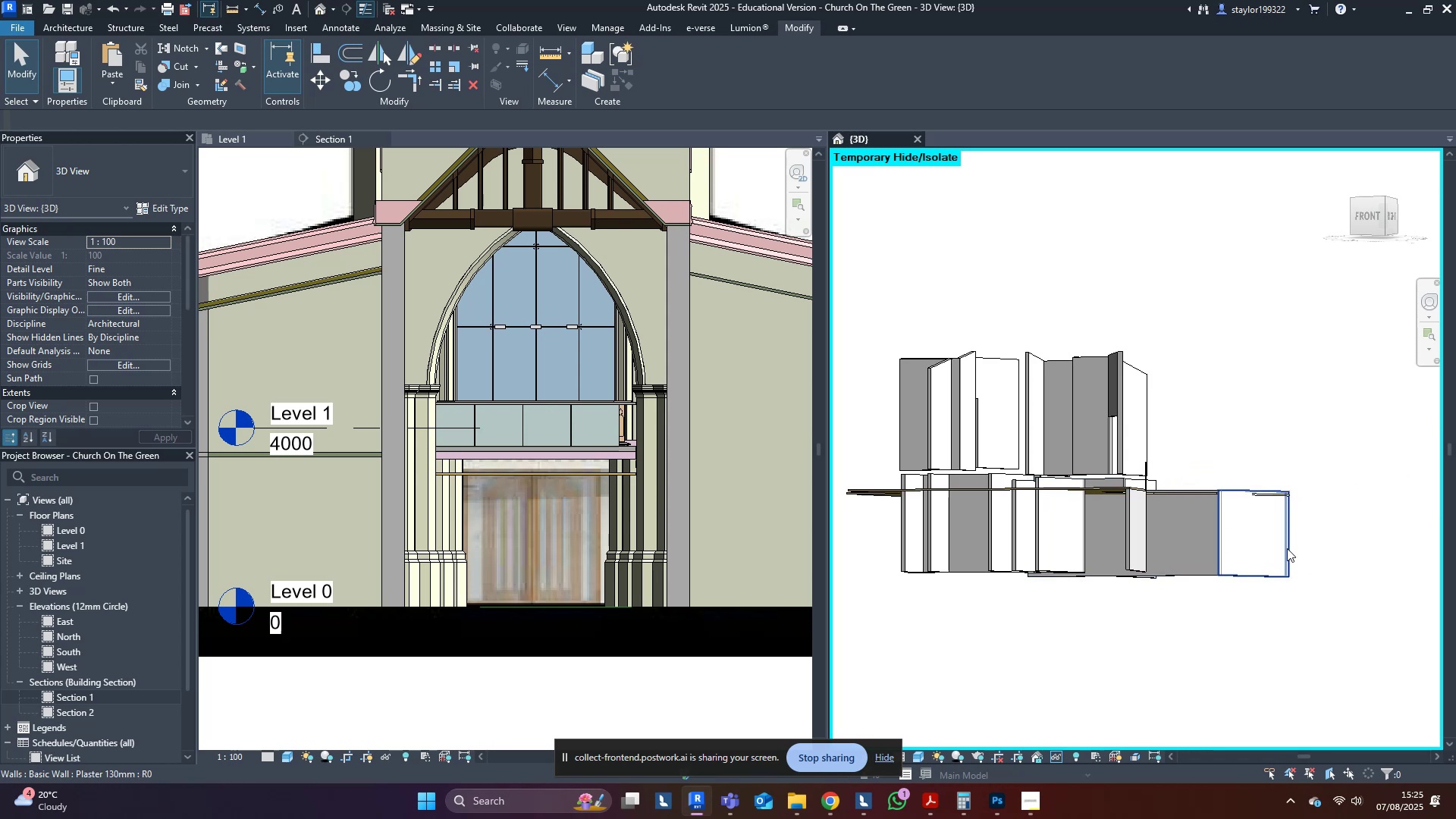 
left_click_drag(start_coordinate=[1335, 533], to_coordinate=[770, 615])
 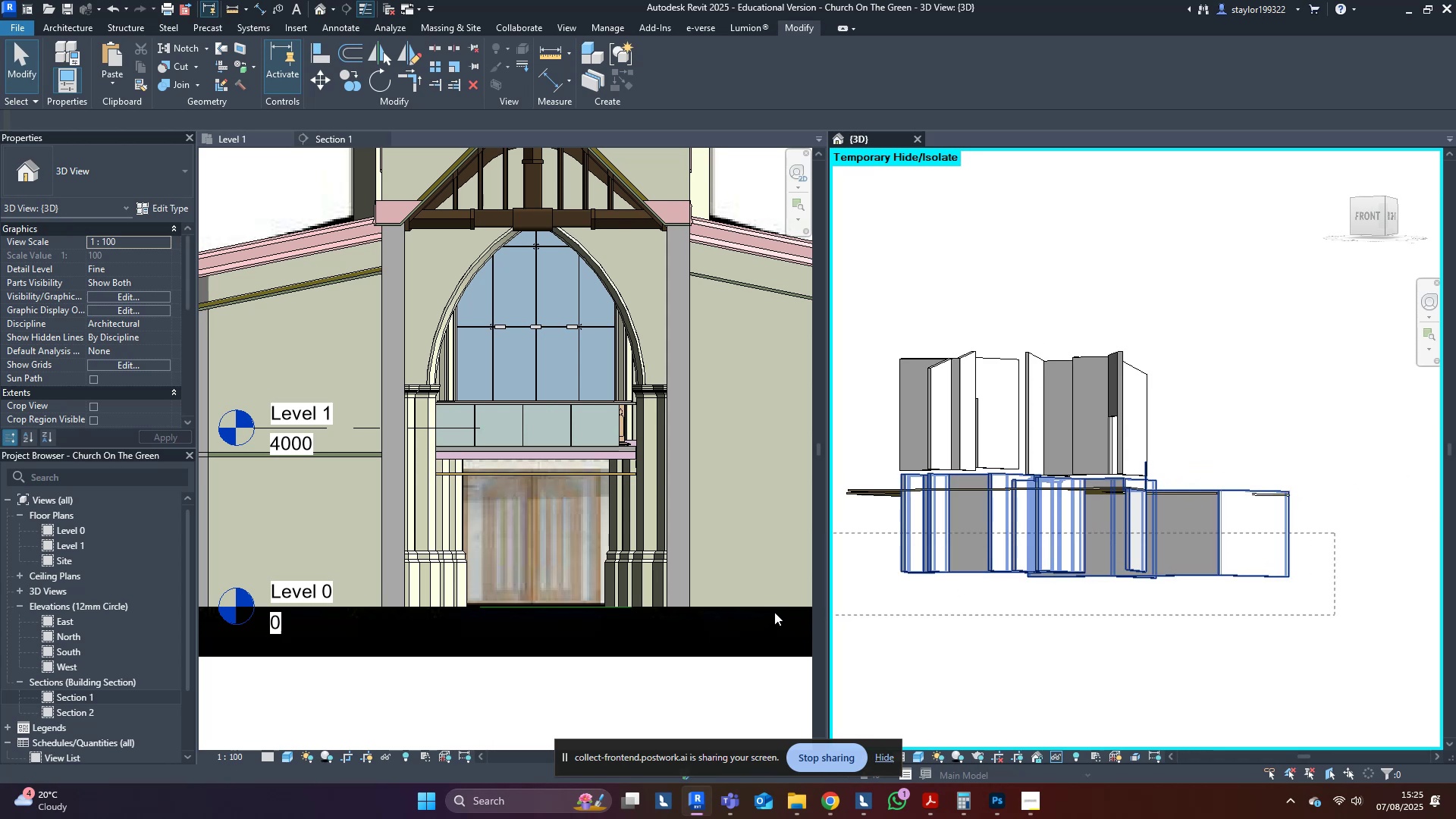 
hold_key(key=ShiftLeft, duration=0.46)
 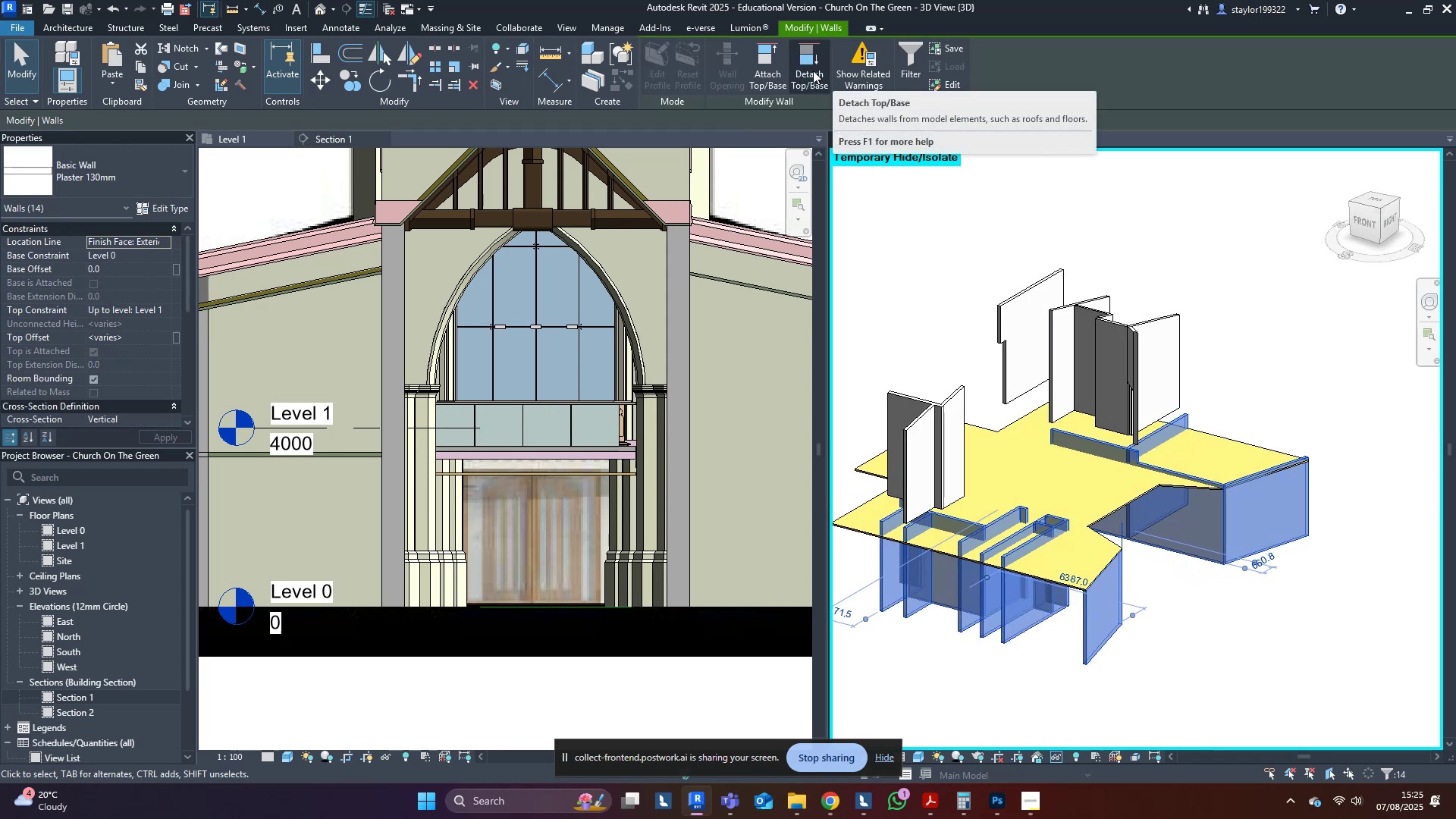 
left_click([818, 74])
 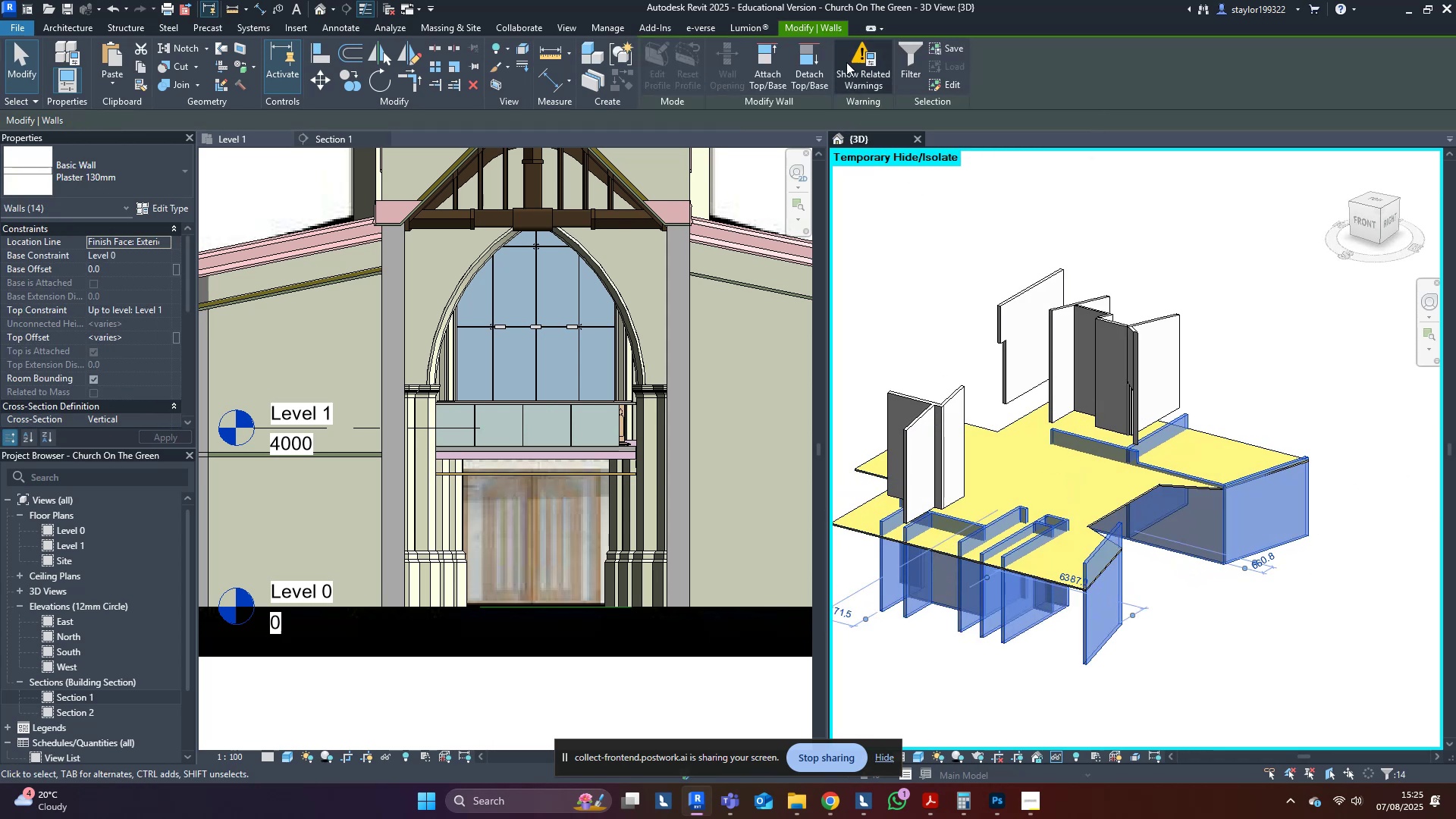 
left_click([764, 73])
 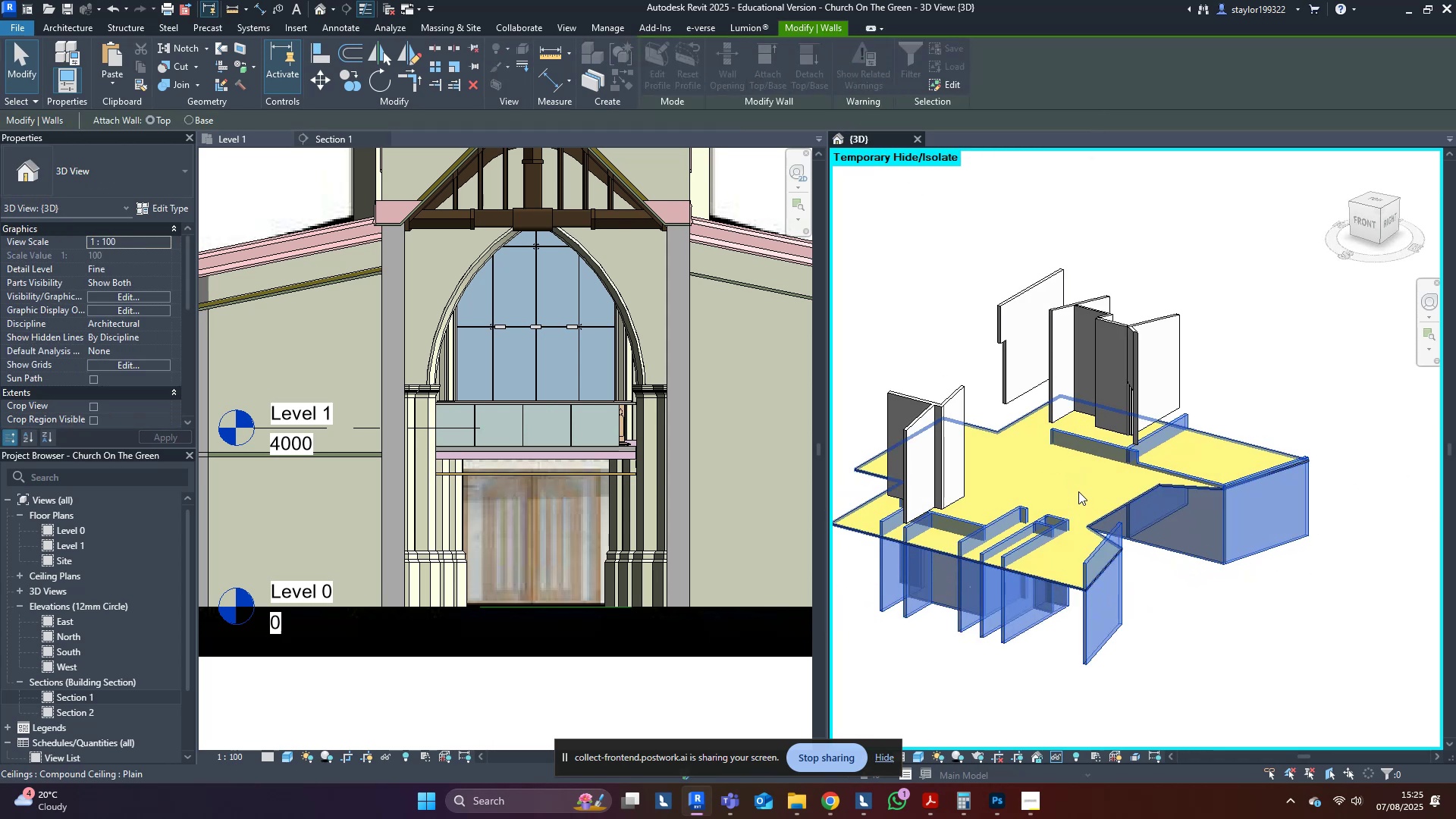 
left_click([1078, 491])
 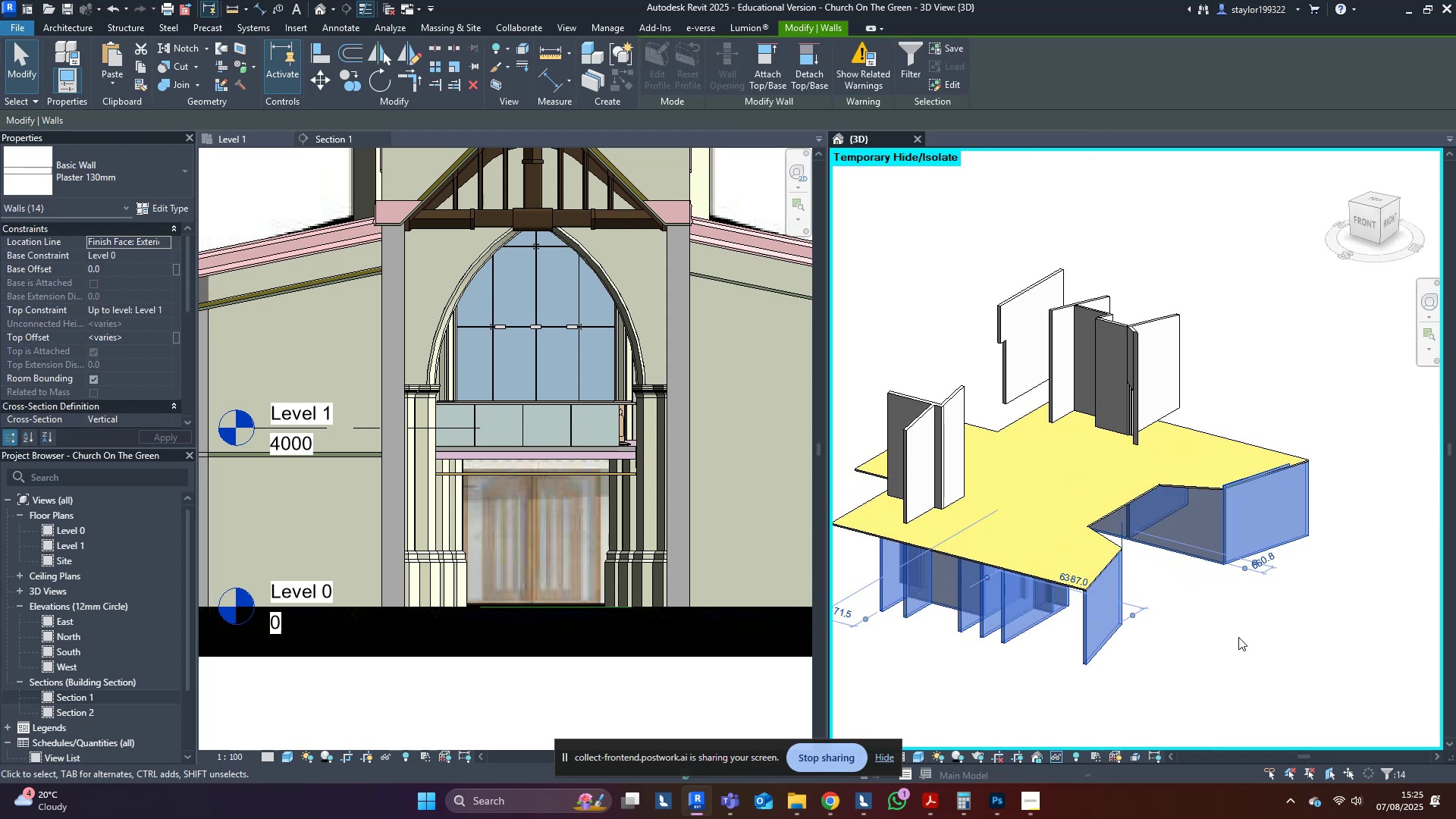 
left_click([1241, 647])
 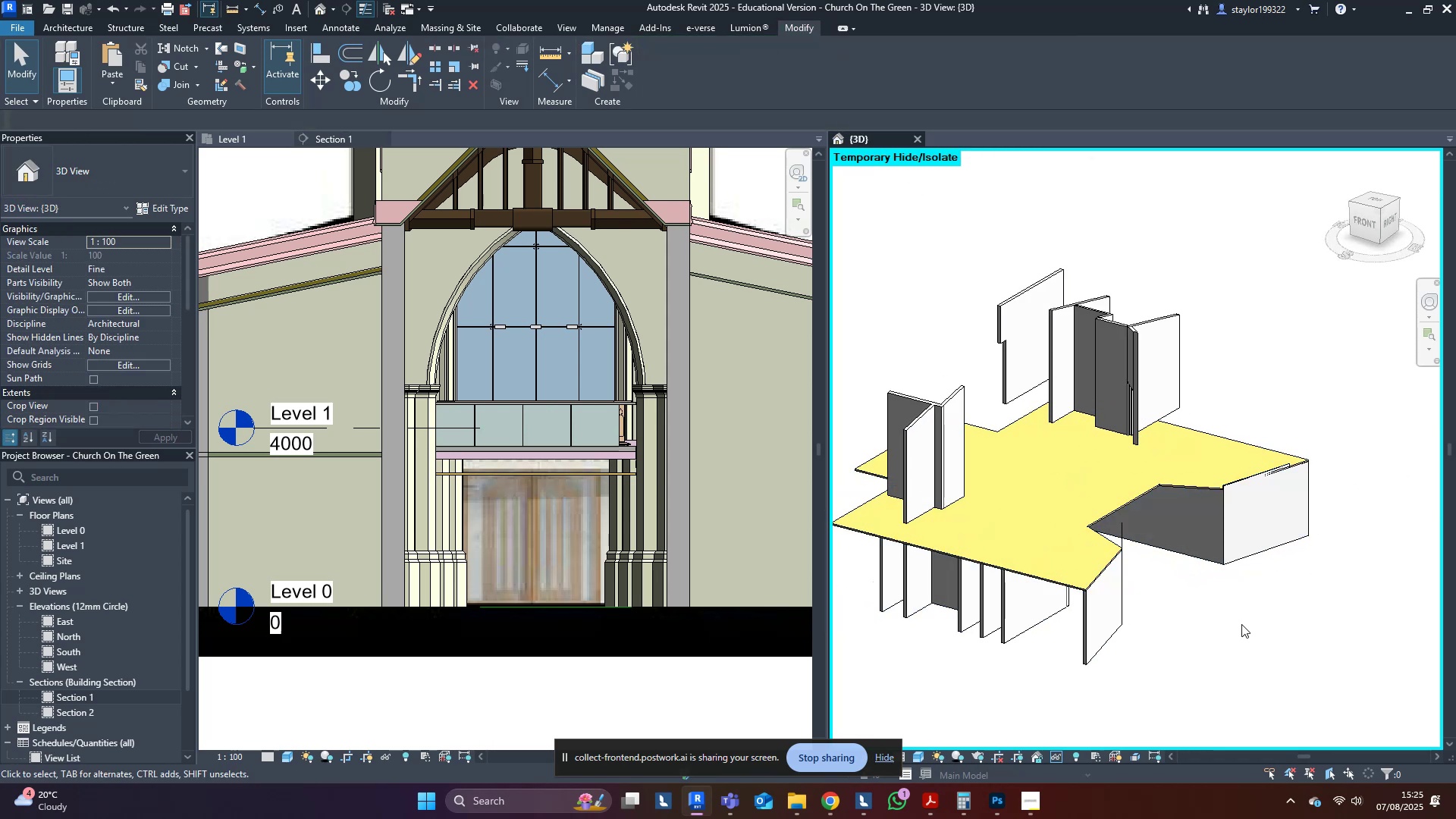 
scroll: coordinate [1255, 601], scroll_direction: up, amount: 4.0
 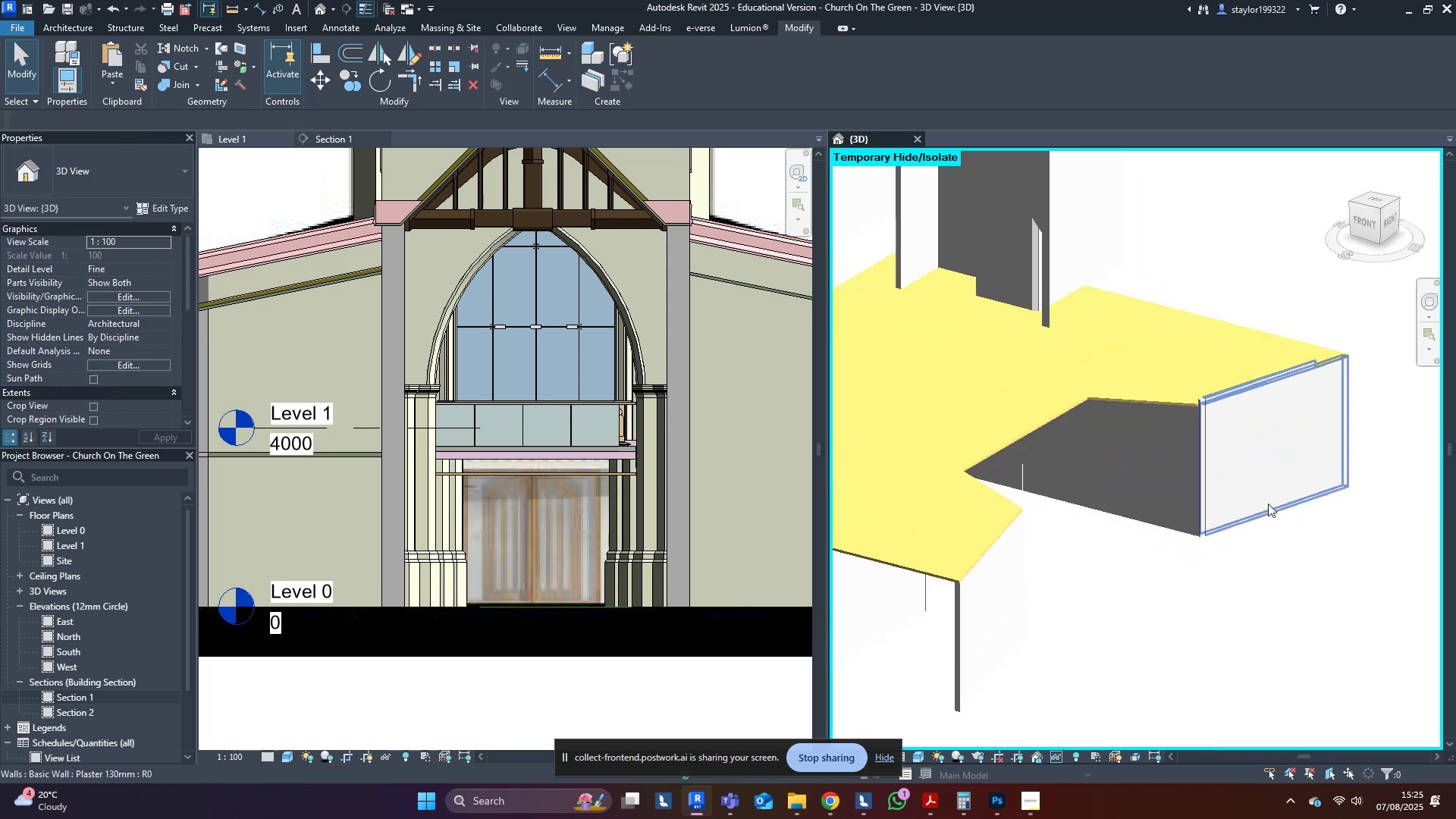 
left_click([1268, 500])
 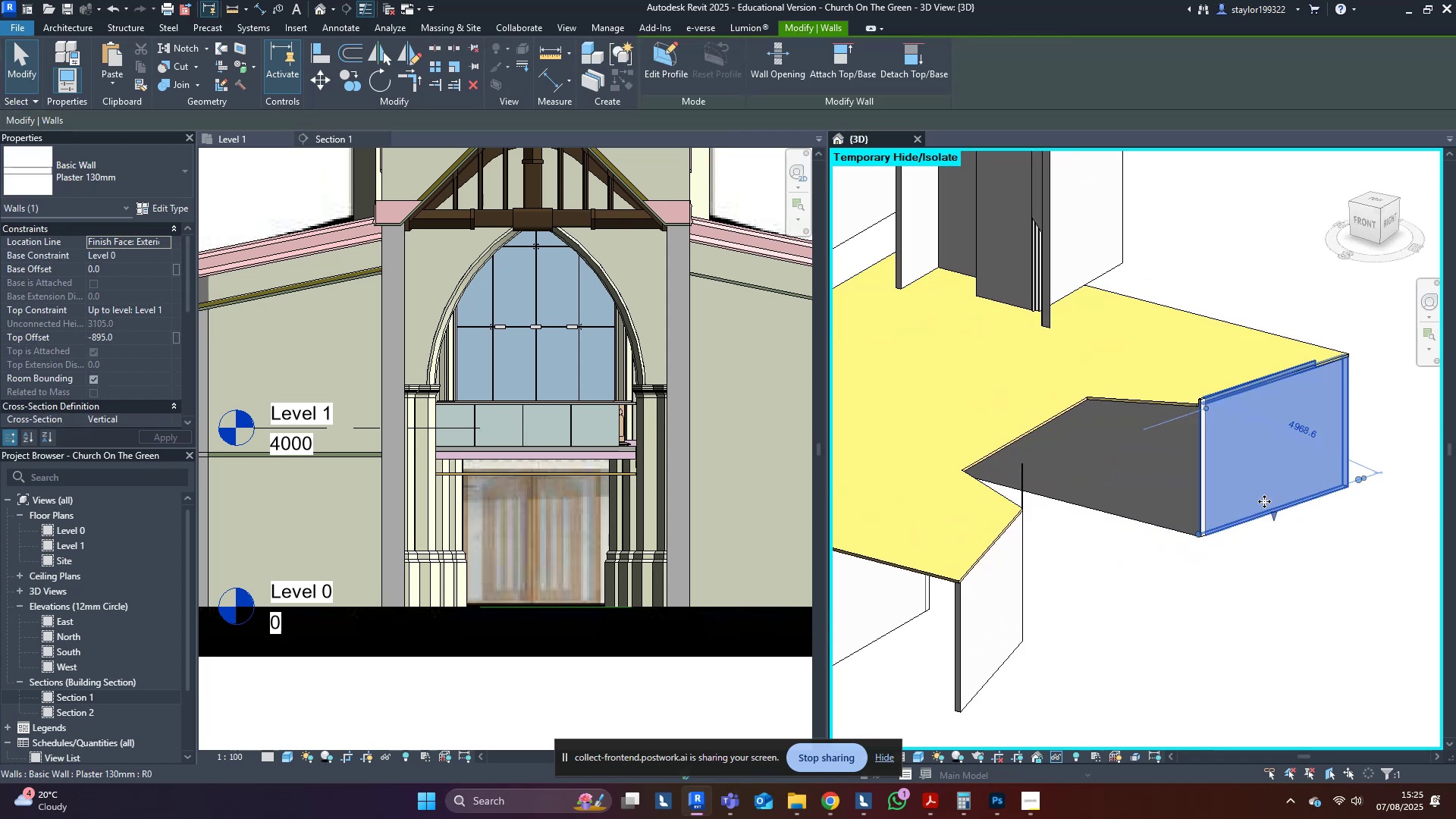 
hold_key(key=ShiftLeft, duration=0.38)
 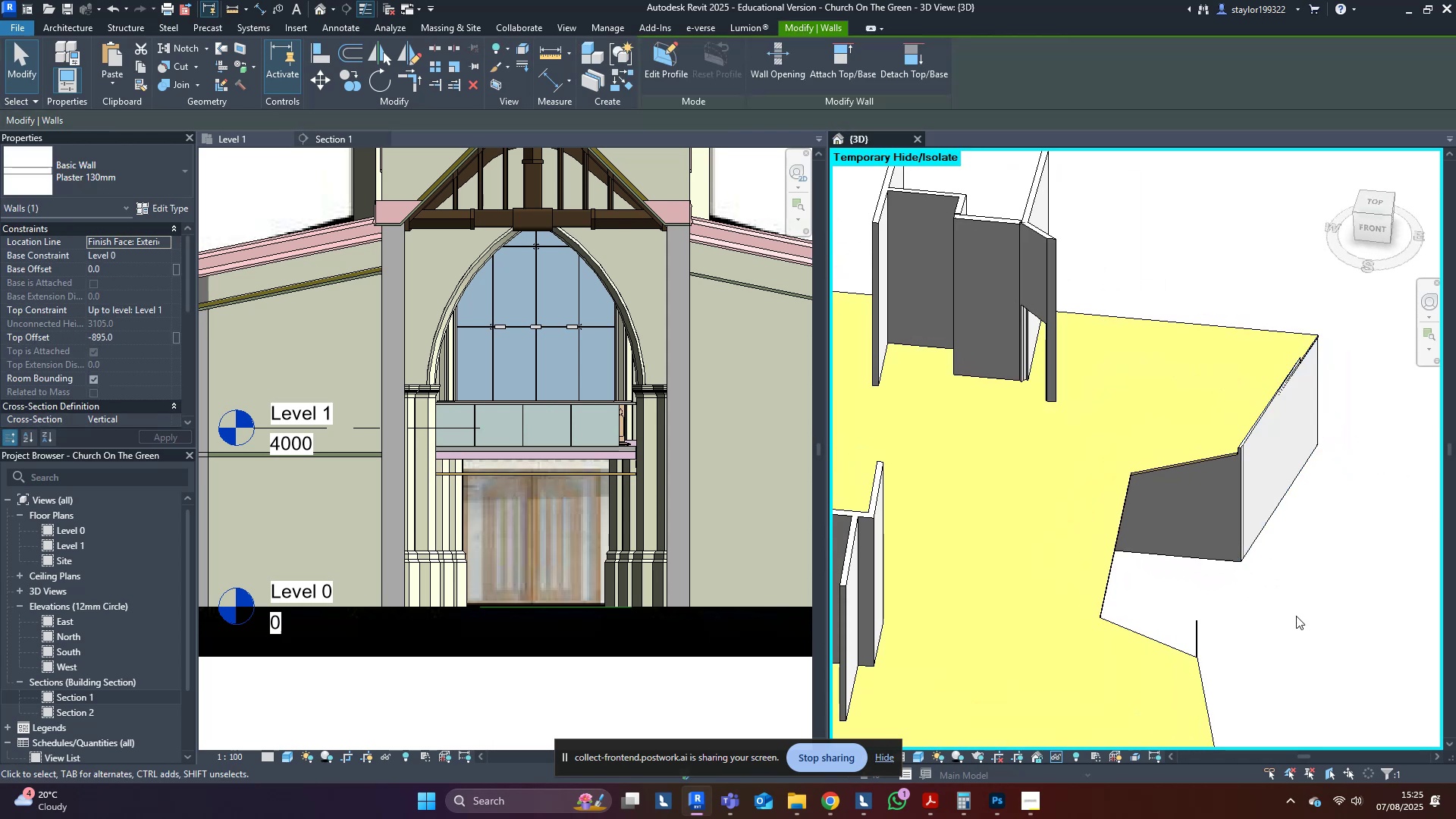 
left_click([1296, 616])
 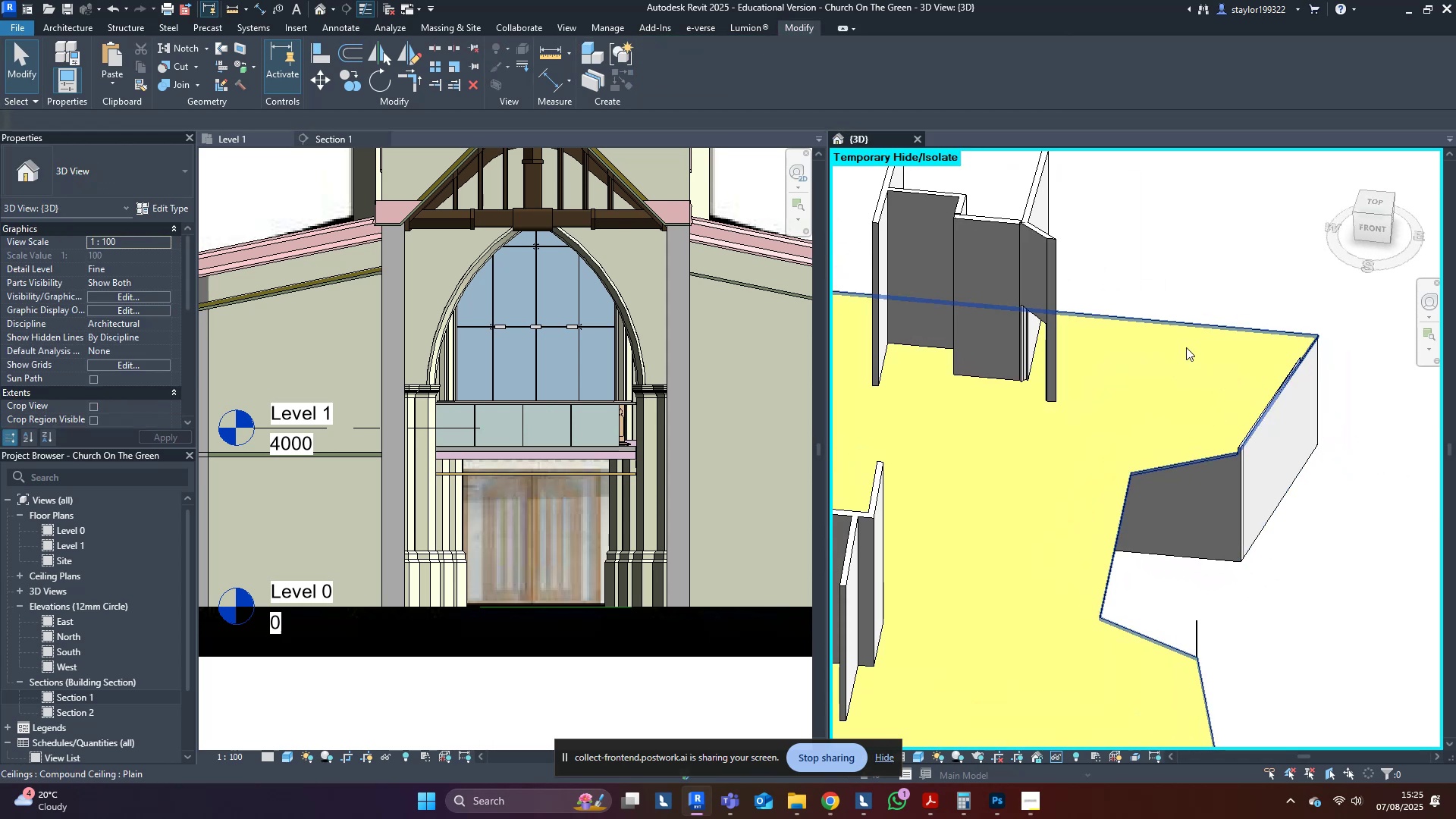 
scroll: coordinate [1269, 493], scroll_direction: up, amount: 3.0
 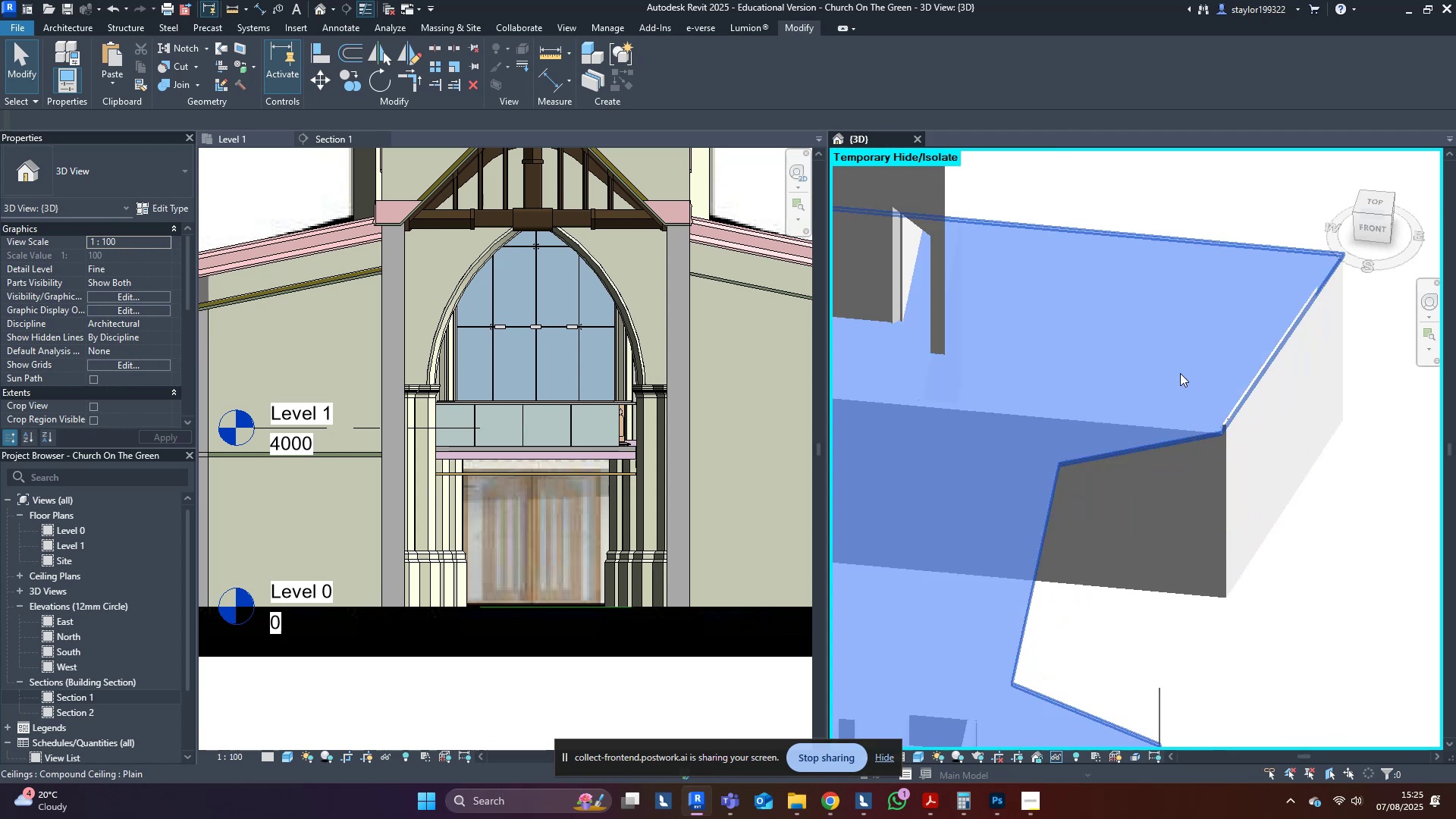 
double_click([1180, 373])
 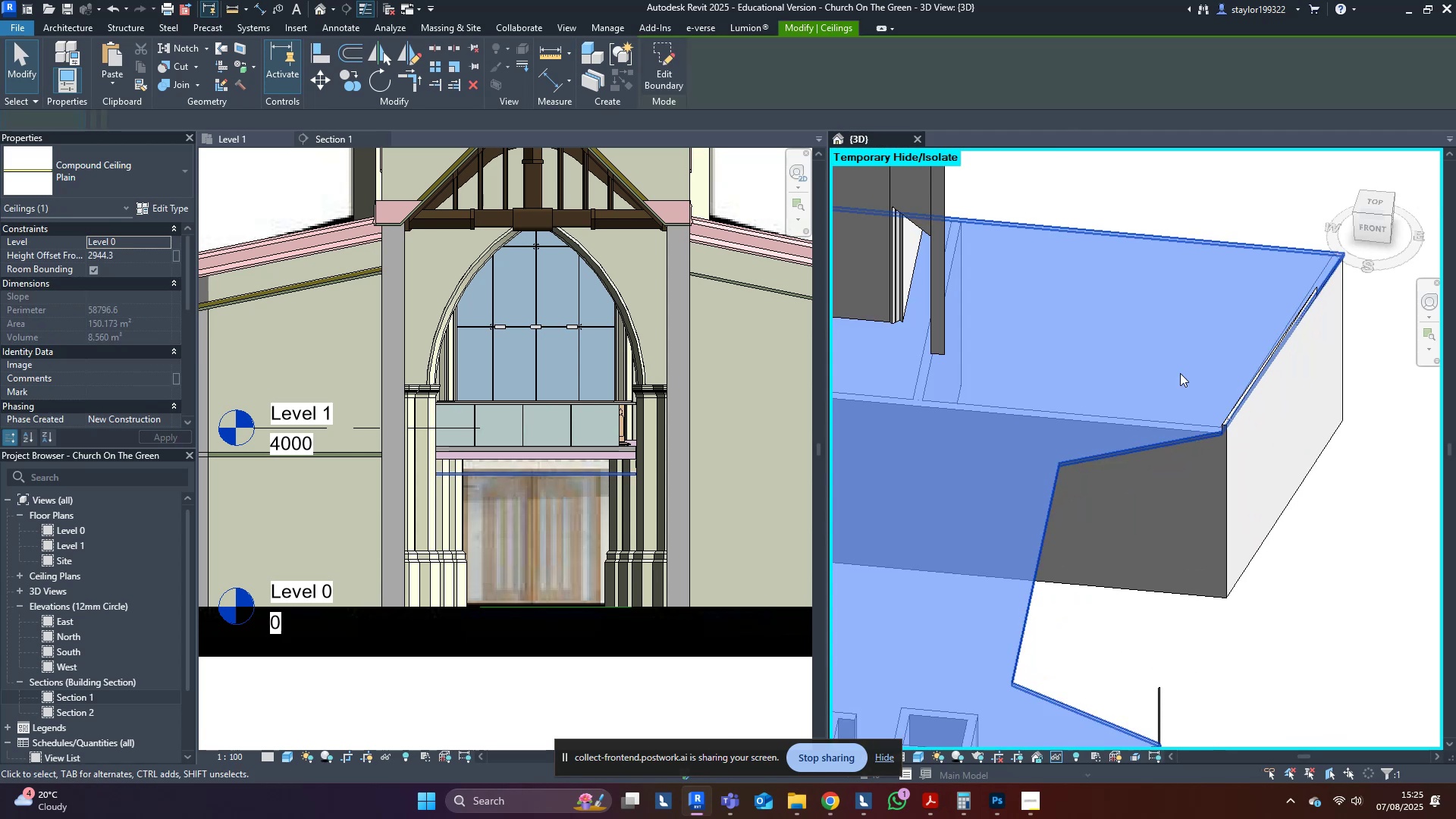 
type(al)
 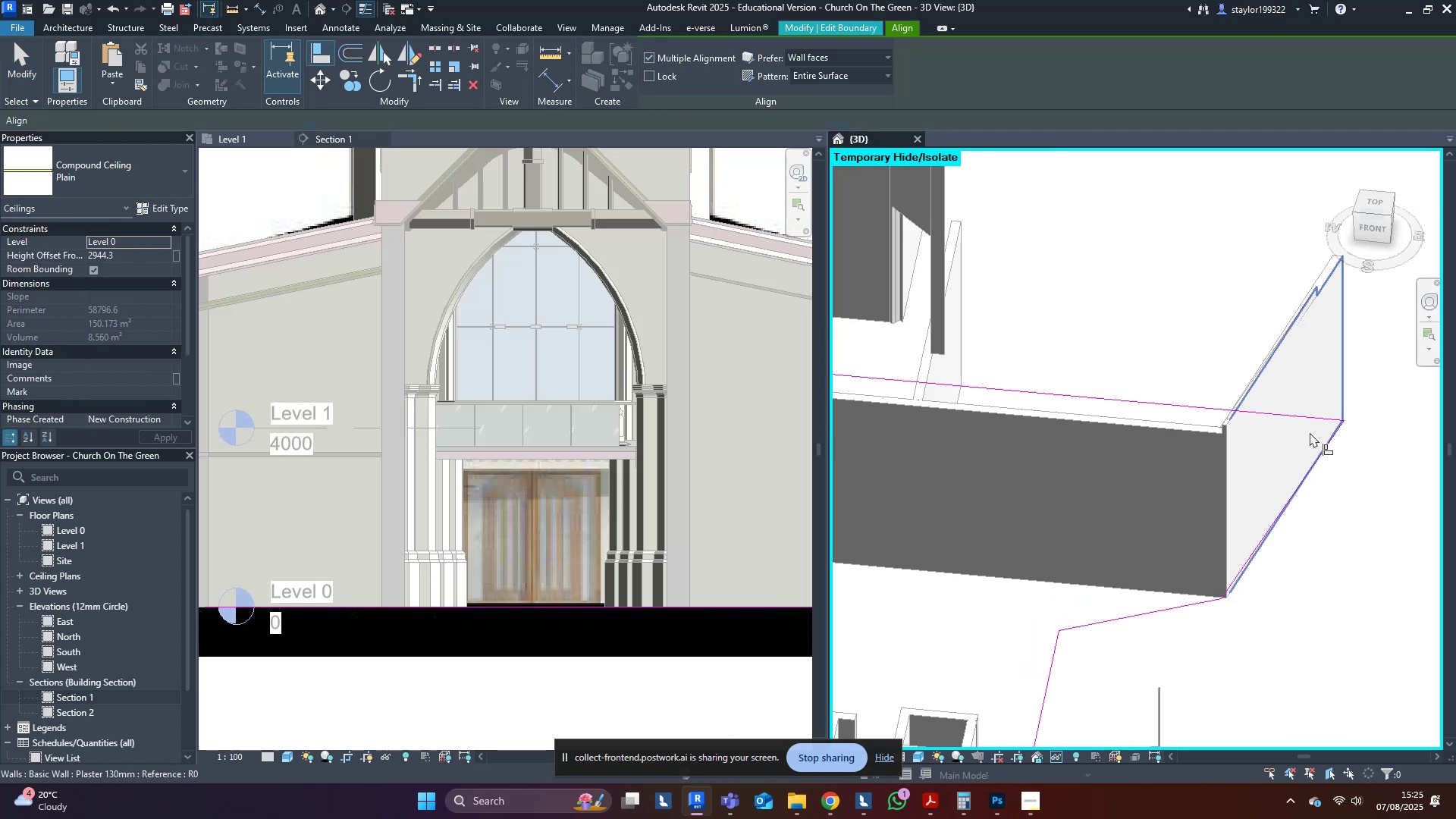 
left_click([1308, 395])
 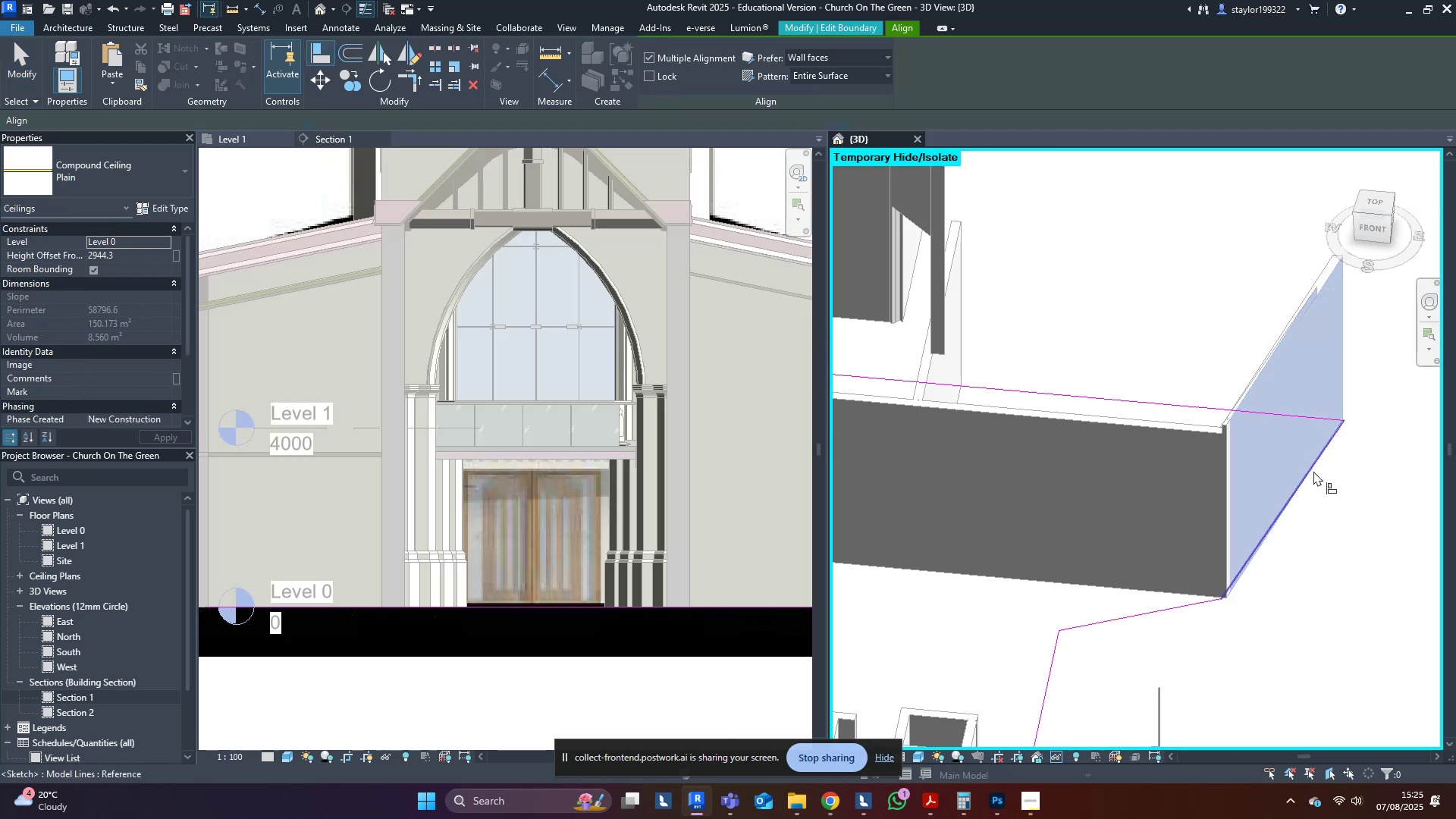 
left_click([1313, 471])
 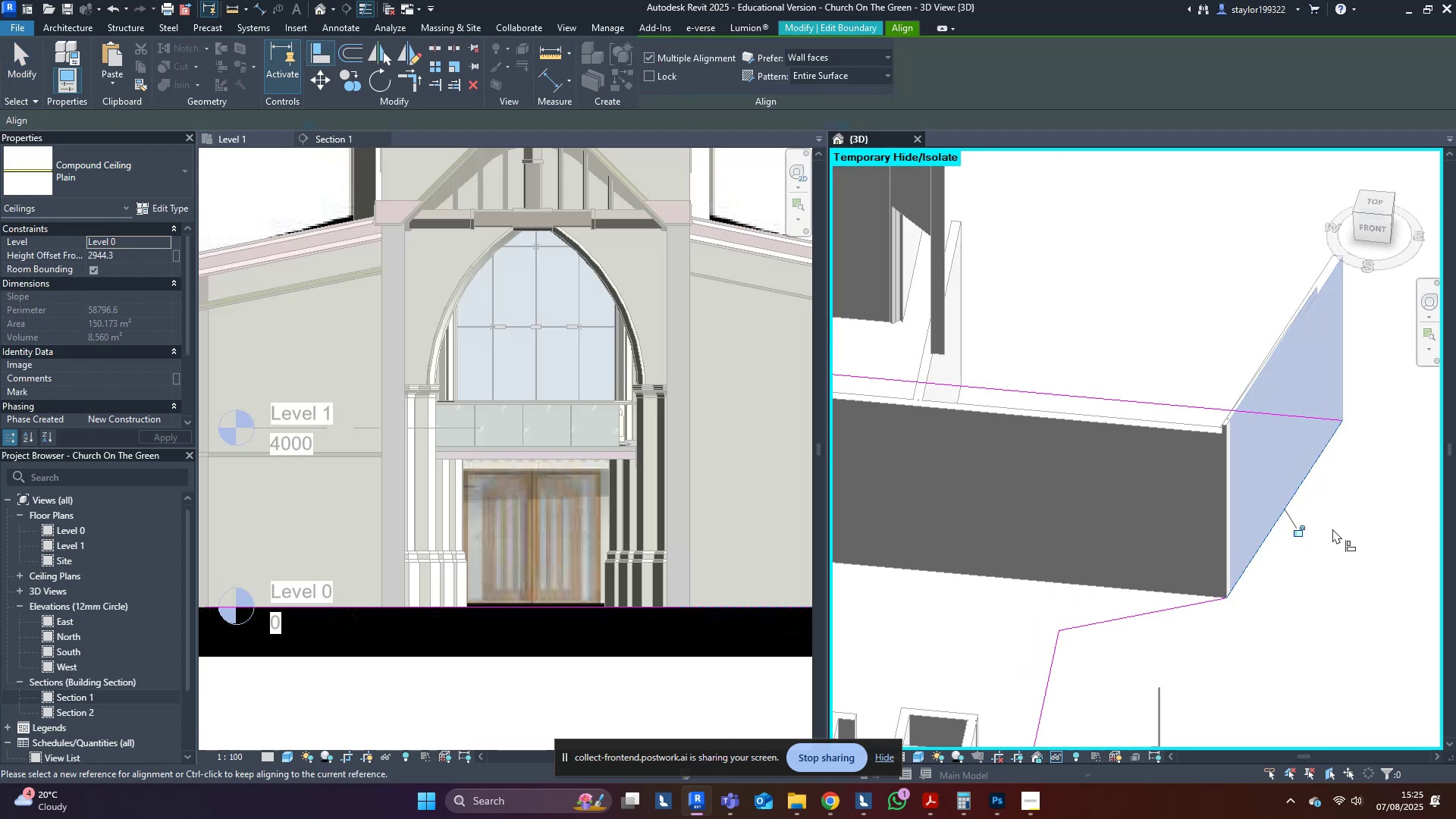 
middle_click([1333, 529])
 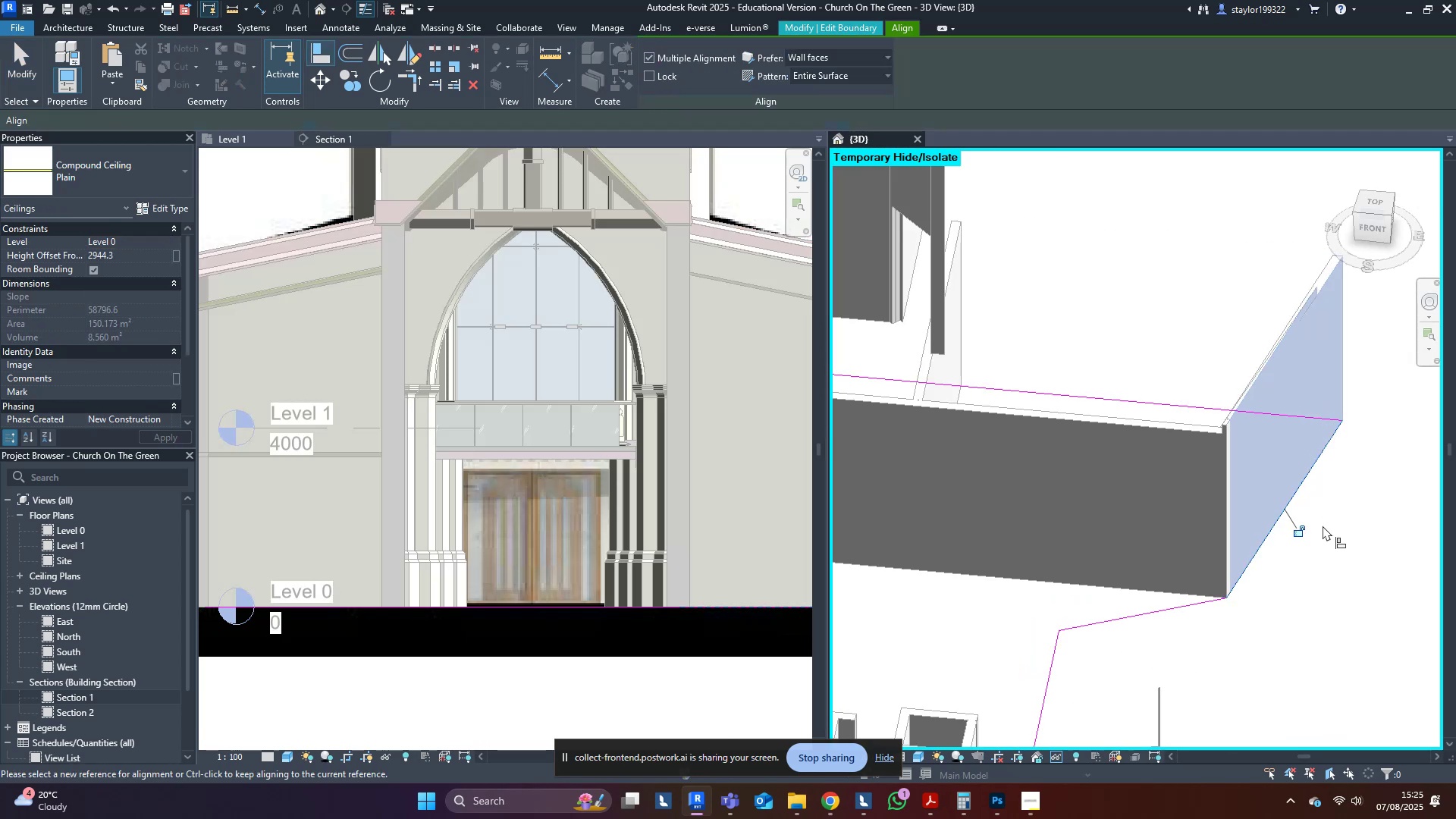 
key(Escape)
 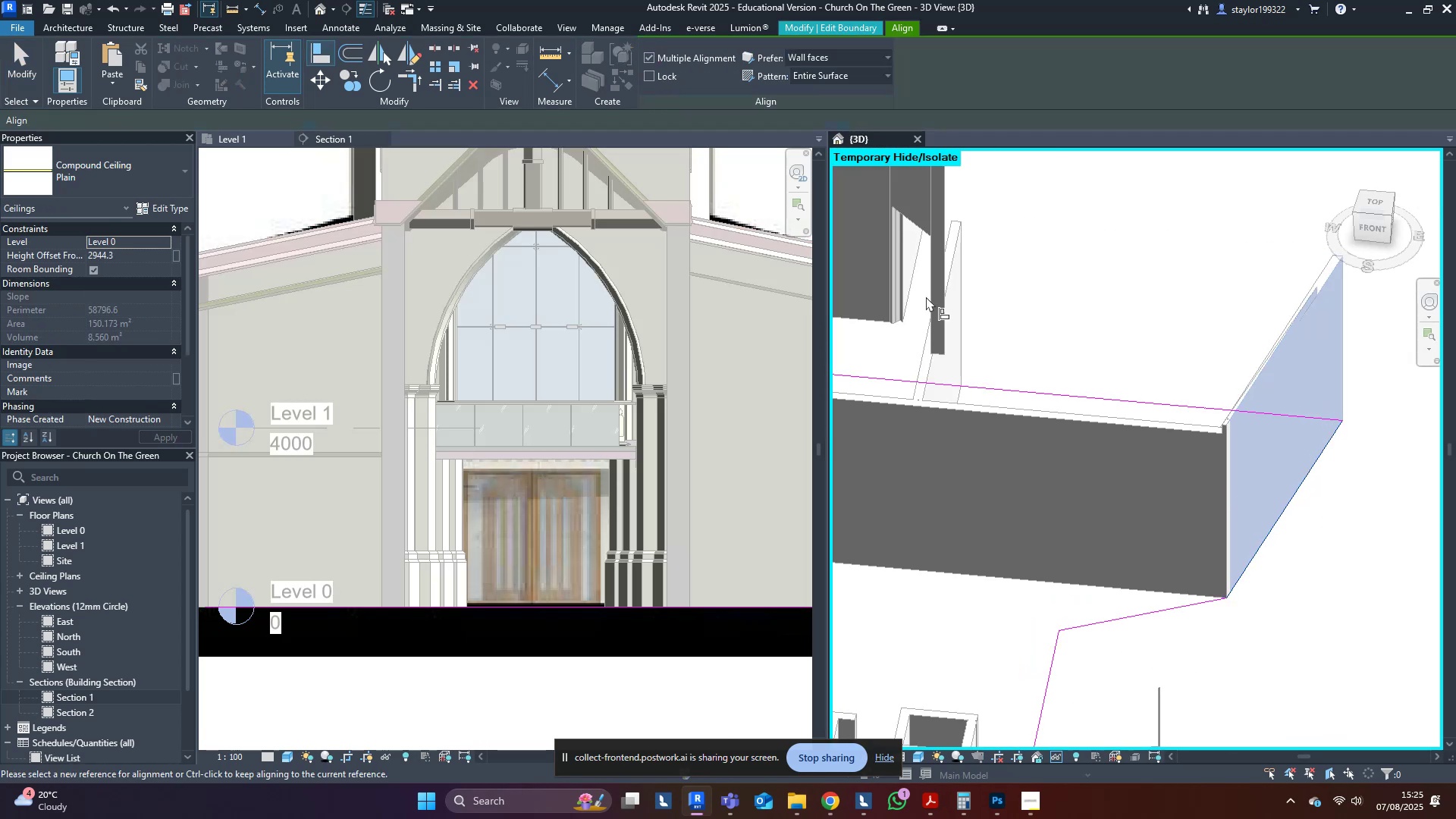 
key(Escape)
 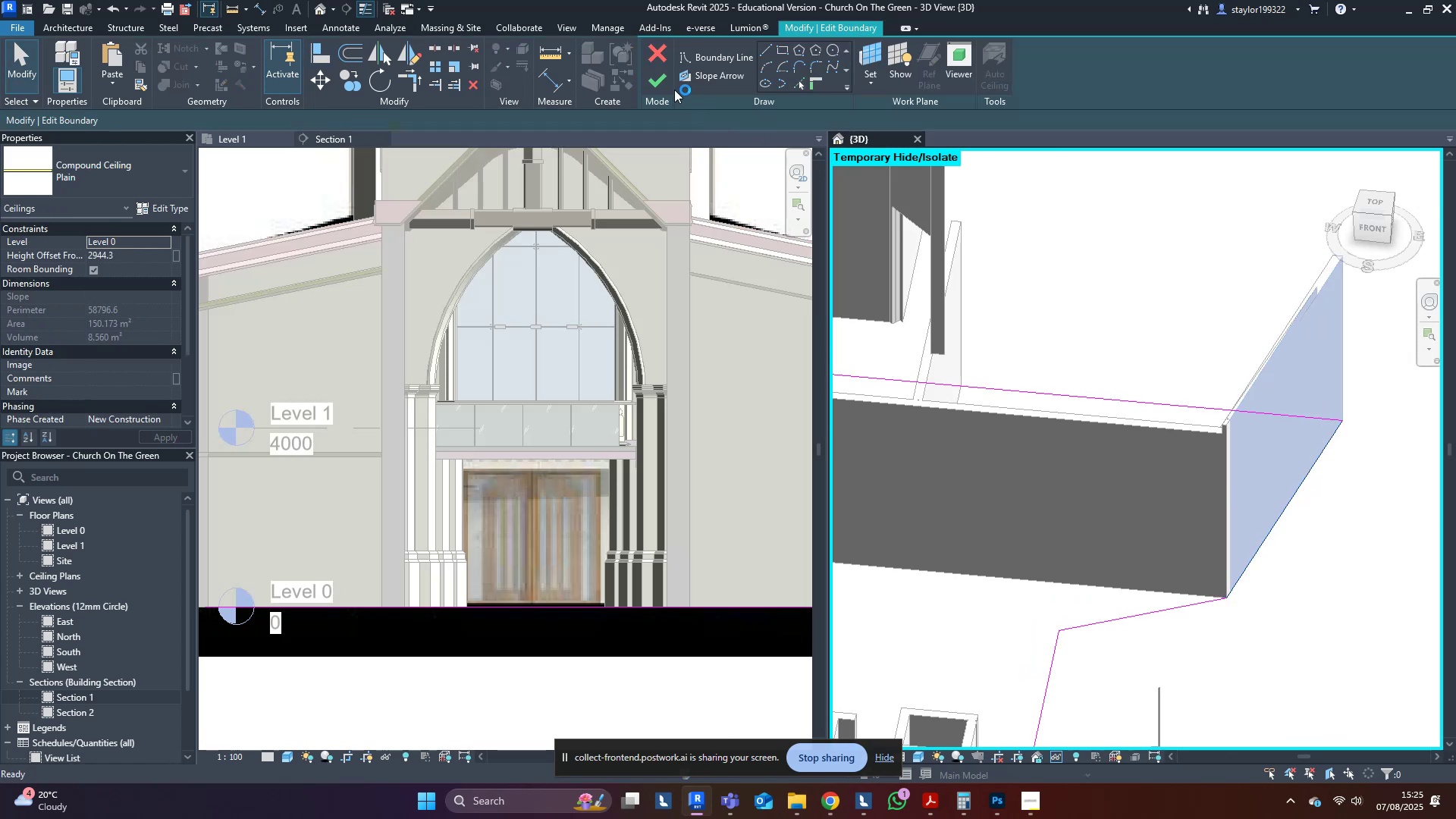 
left_click([663, 81])
 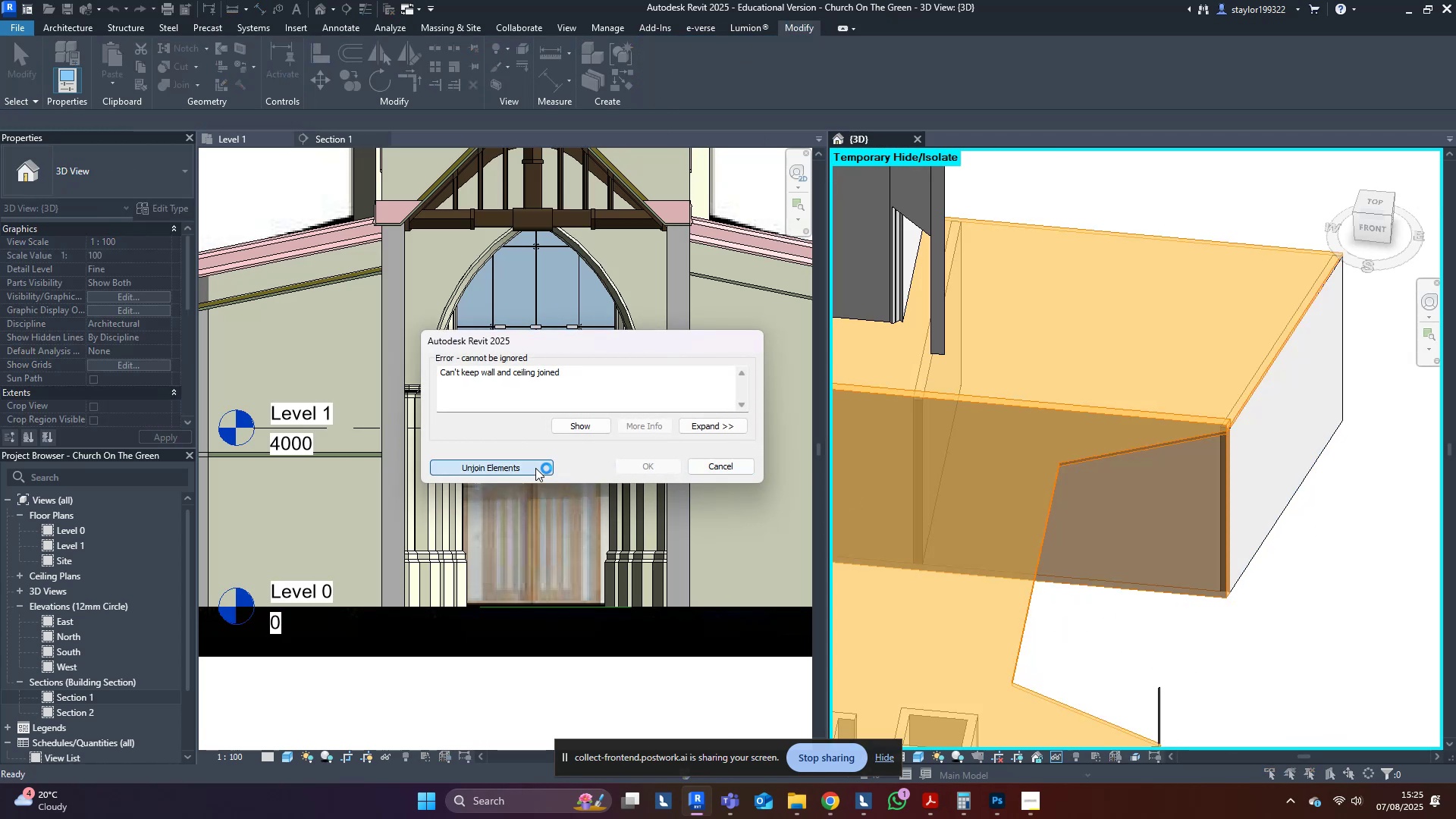 
double_click([1336, 640])
 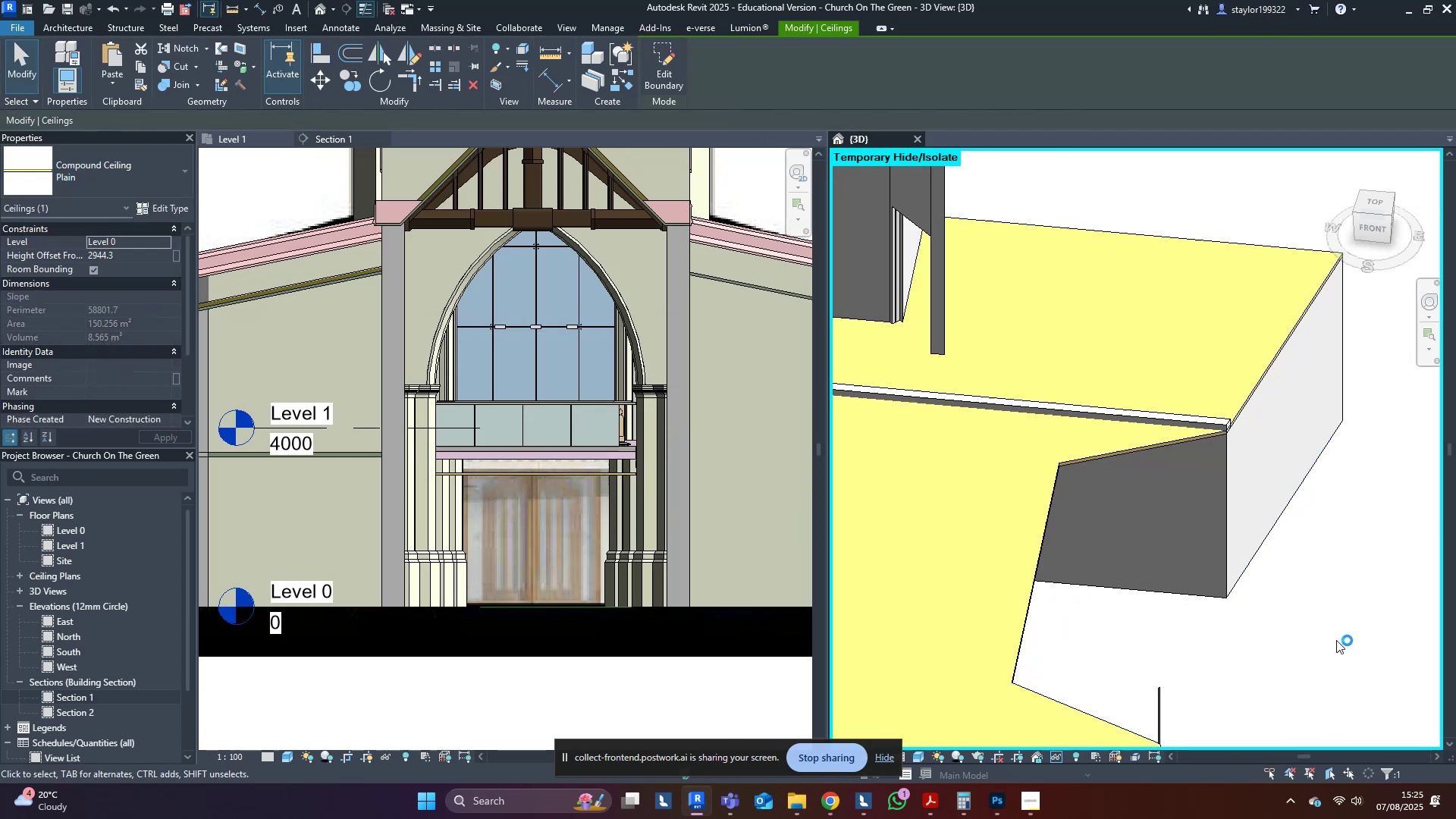 
key(Escape)
 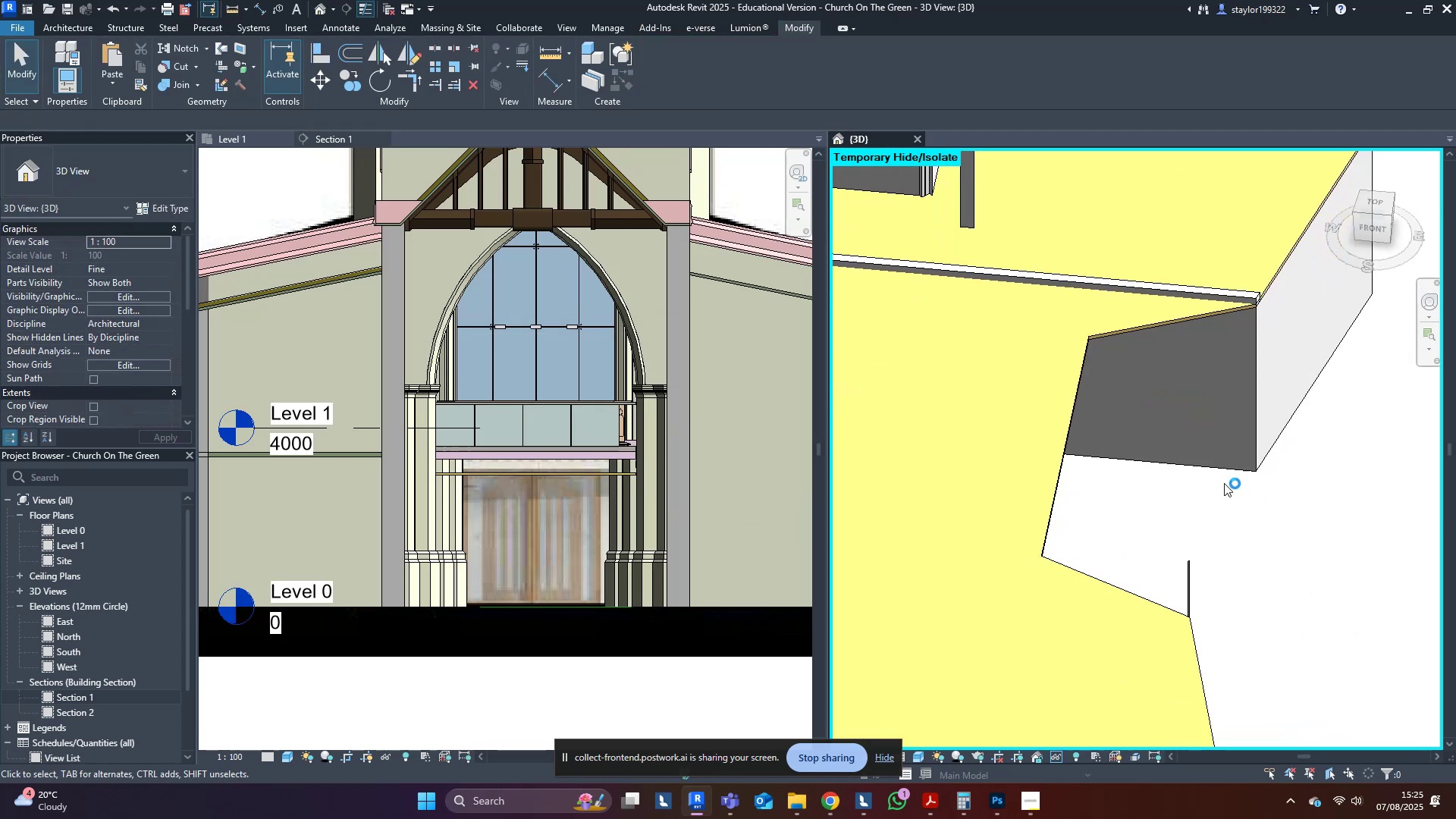 
left_click([1210, 437])
 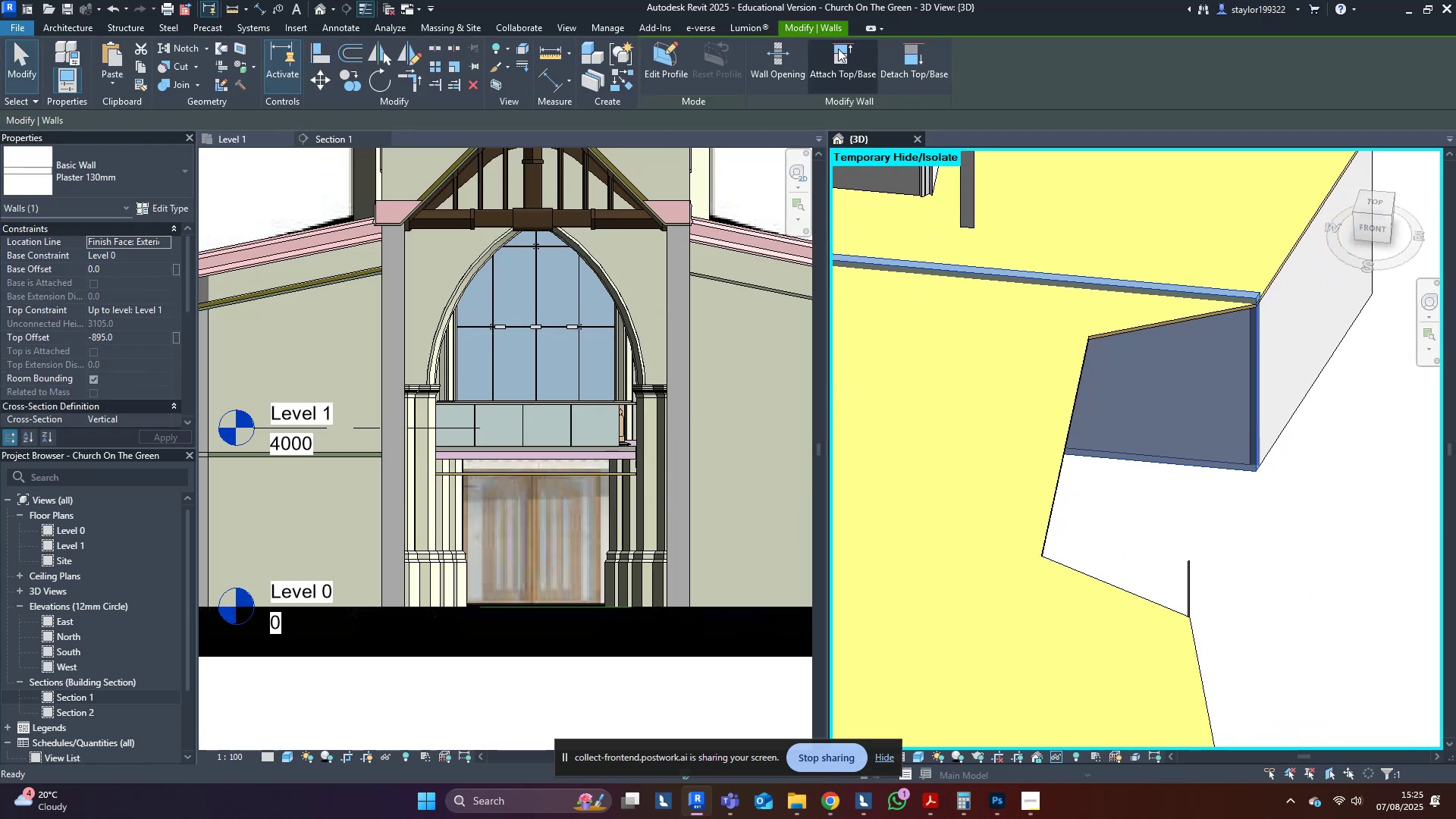 
double_click([1189, 275])
 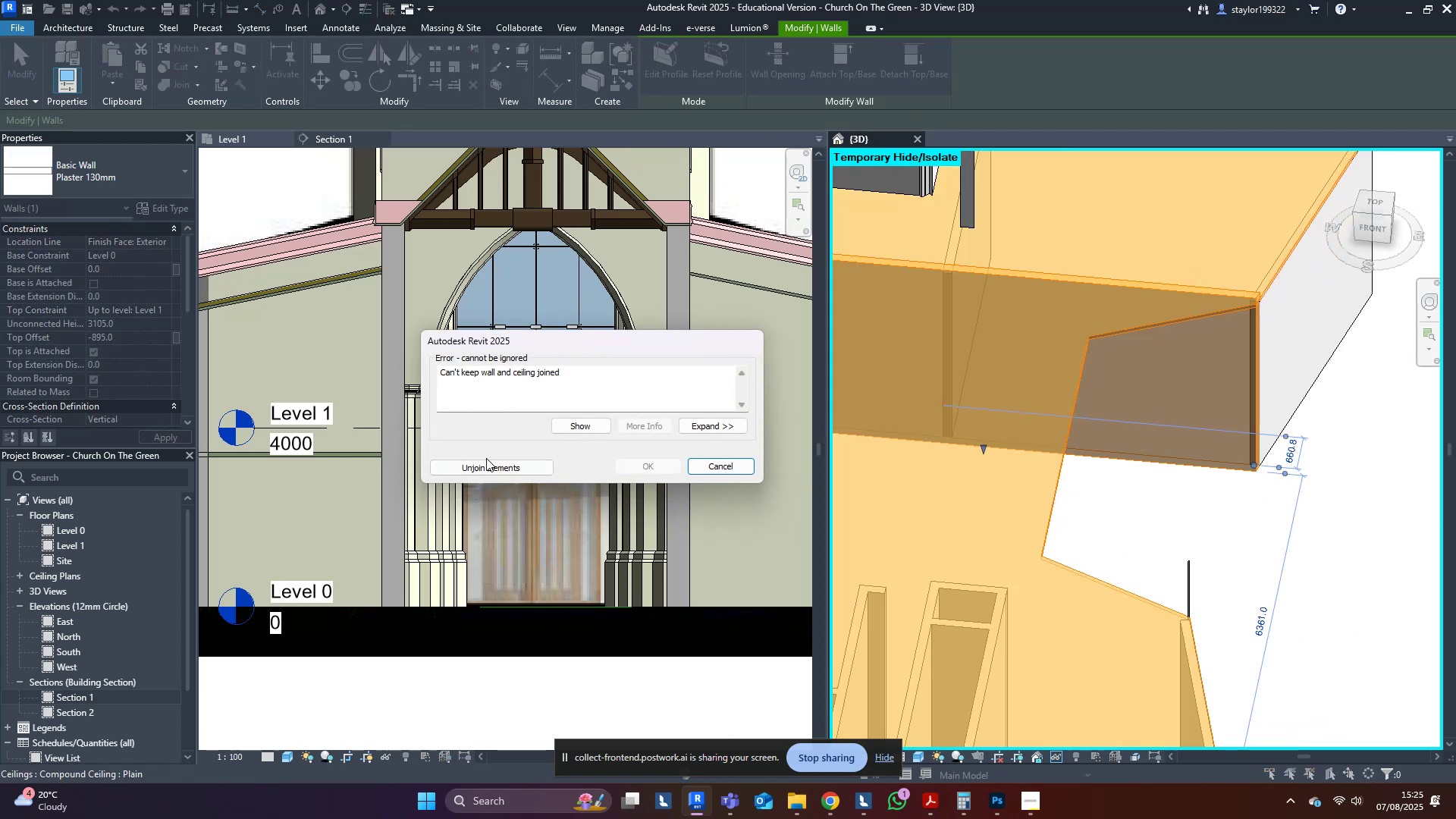 
left_click([477, 463])
 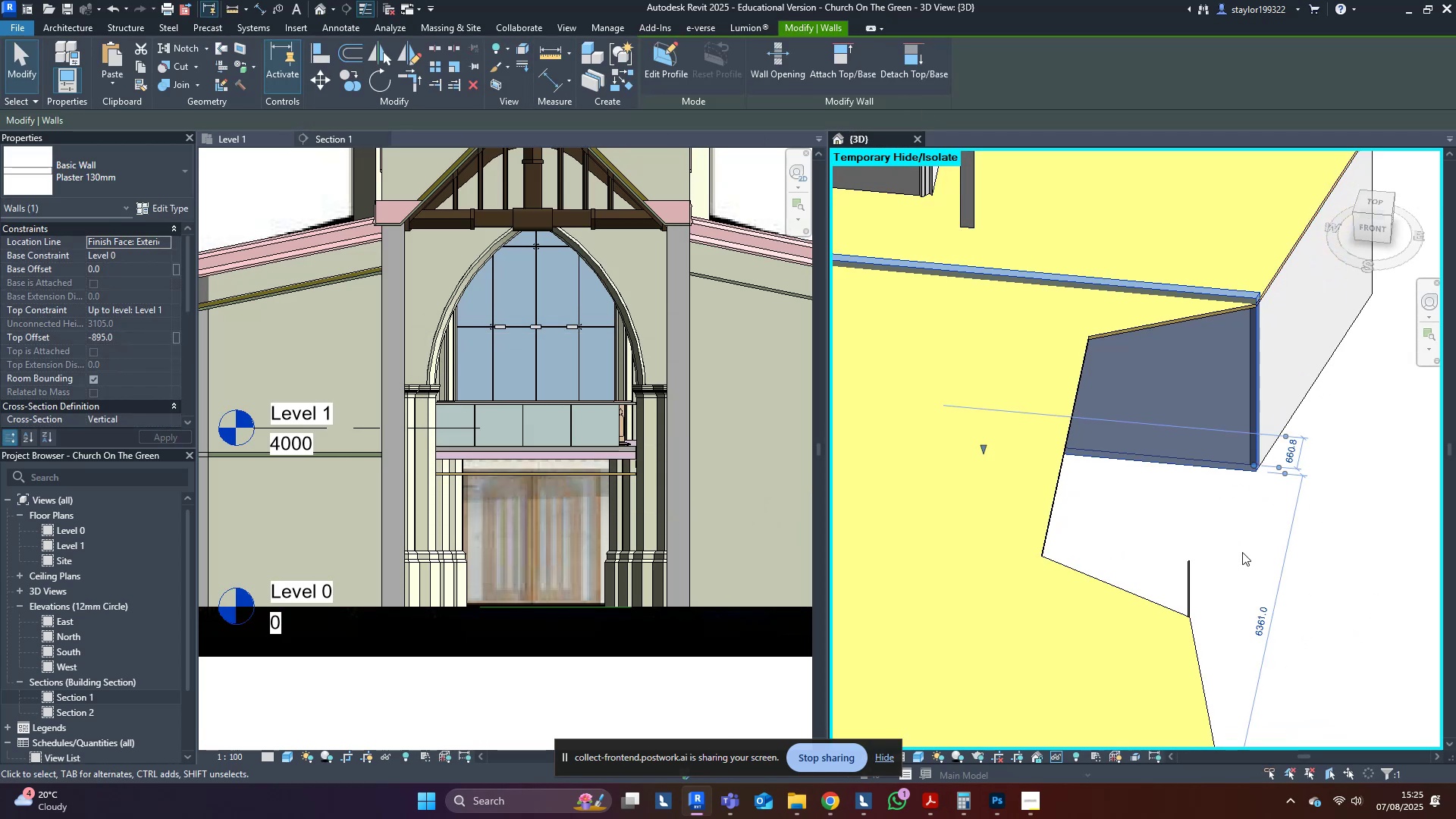 
left_click([1320, 600])
 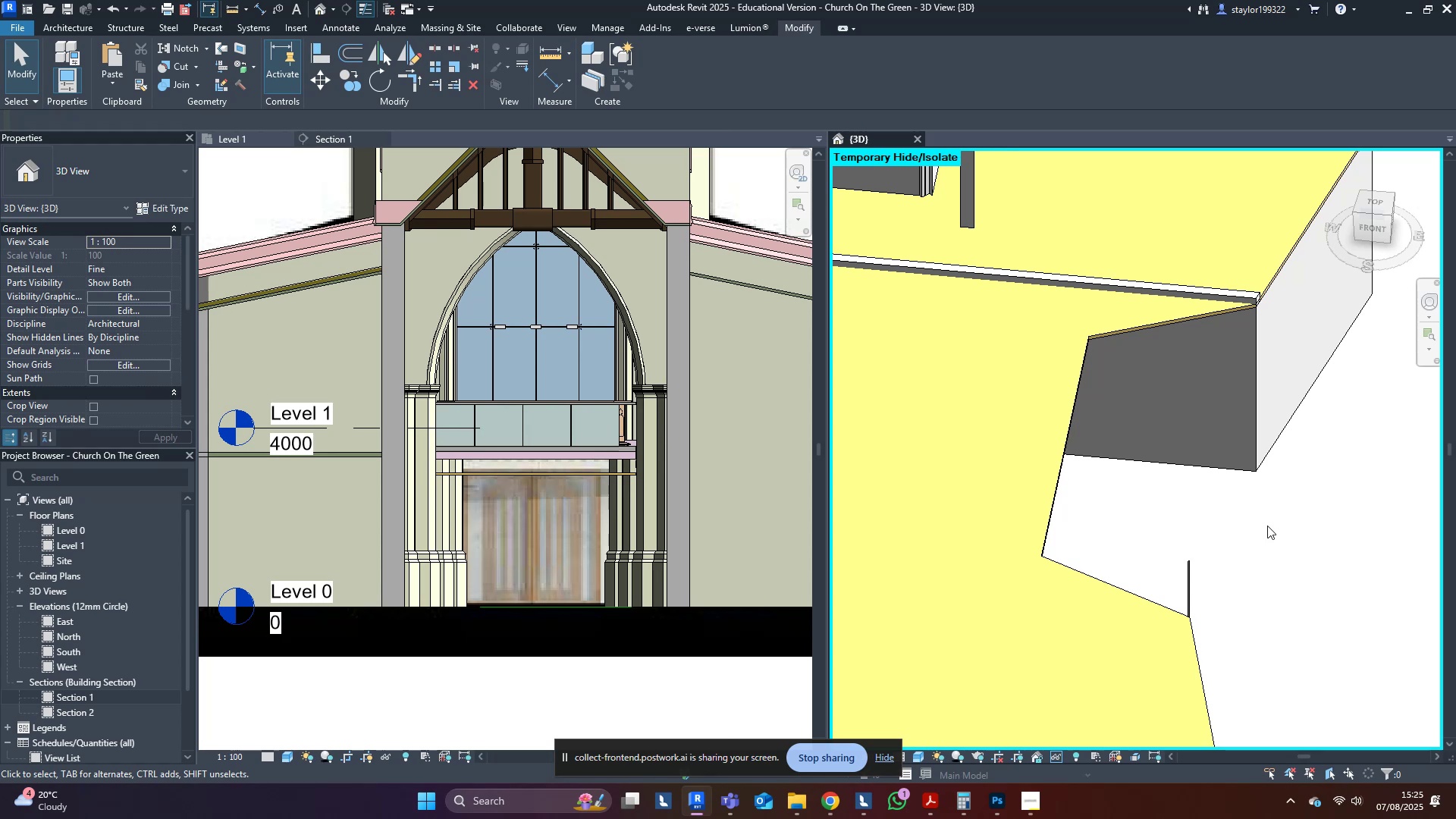 
left_click([1209, 425])
 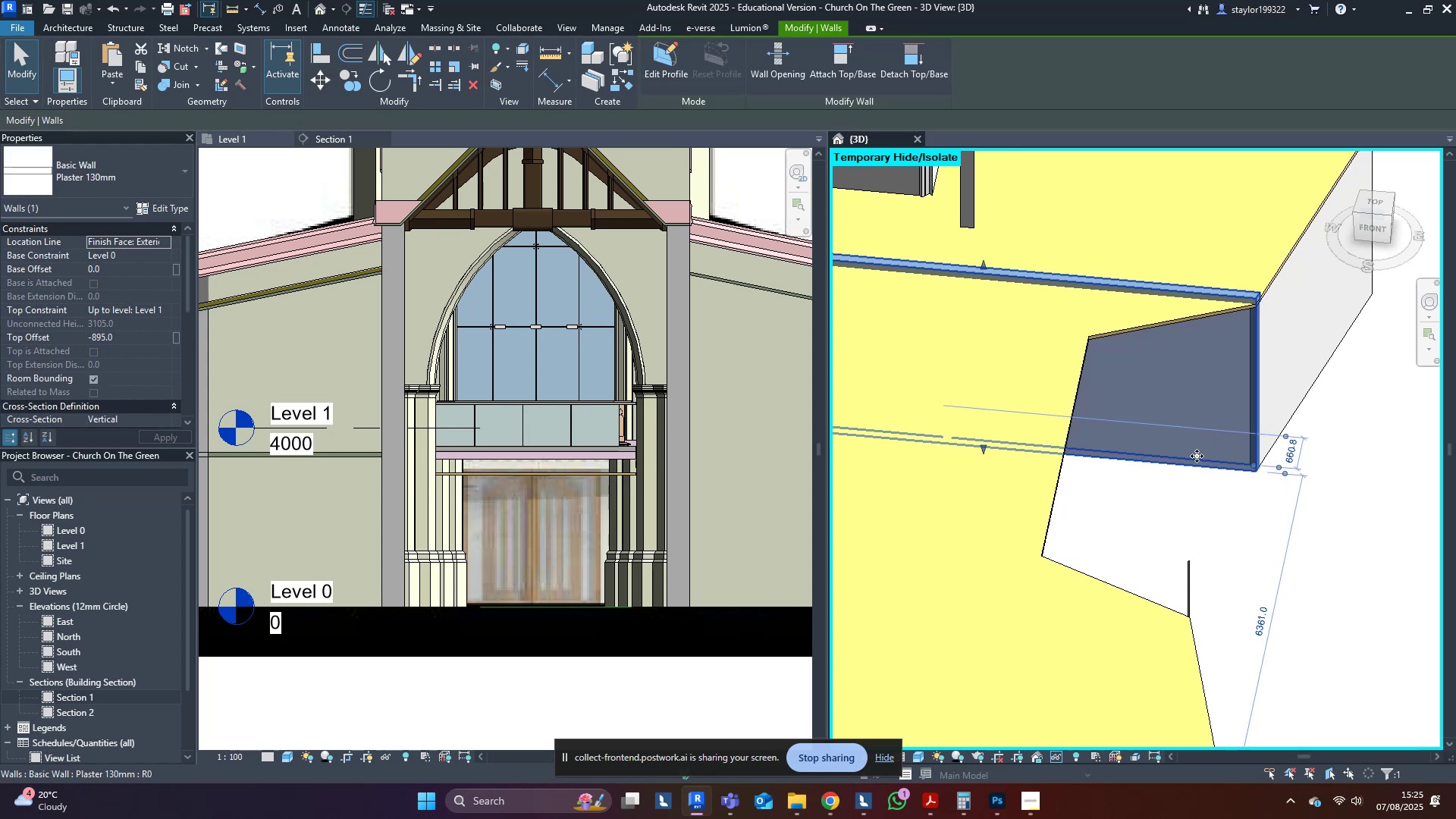 
scroll: coordinate [1163, 529], scroll_direction: down, amount: 5.0
 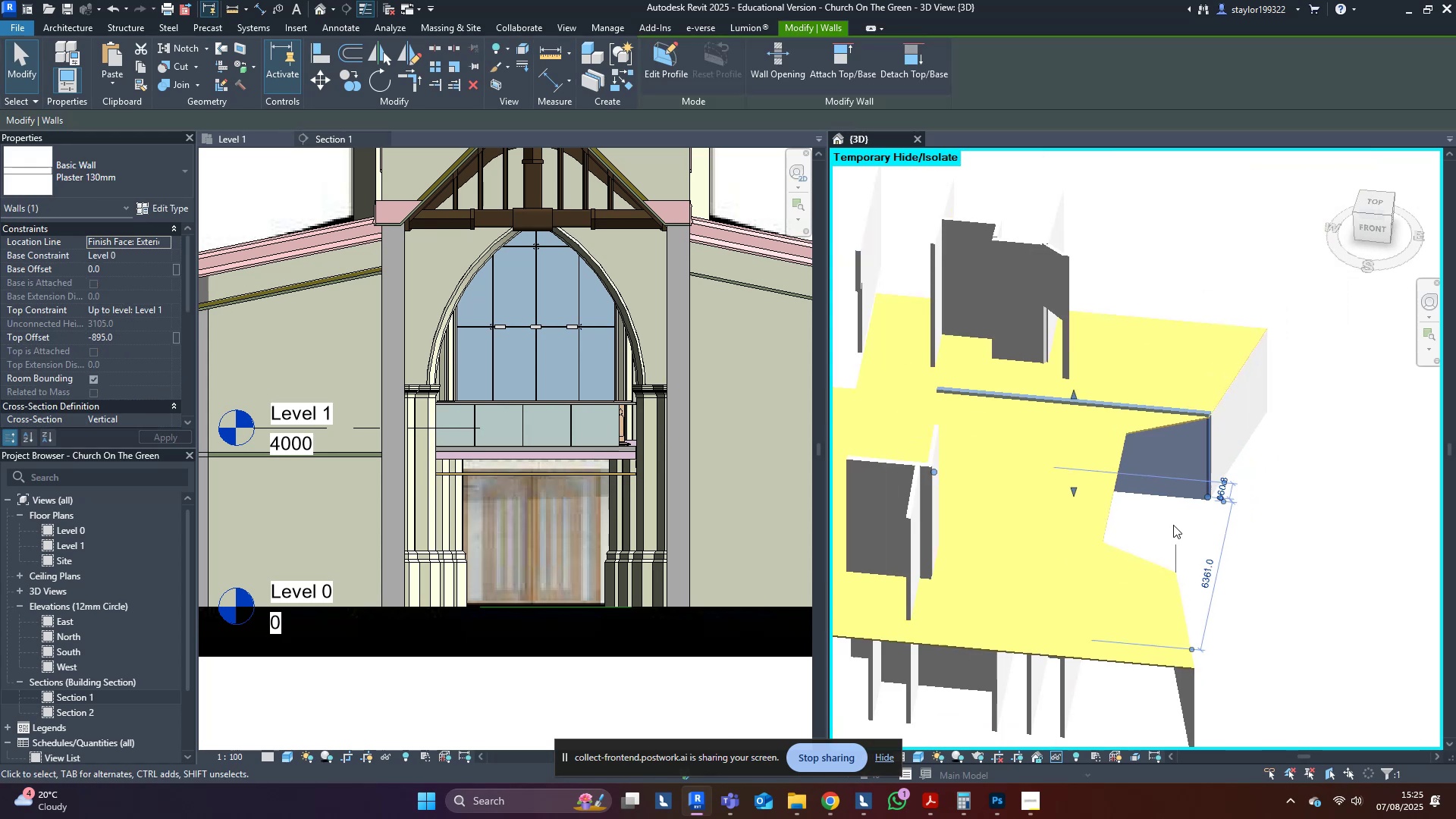 
hold_key(key=ShiftLeft, duration=0.32)
 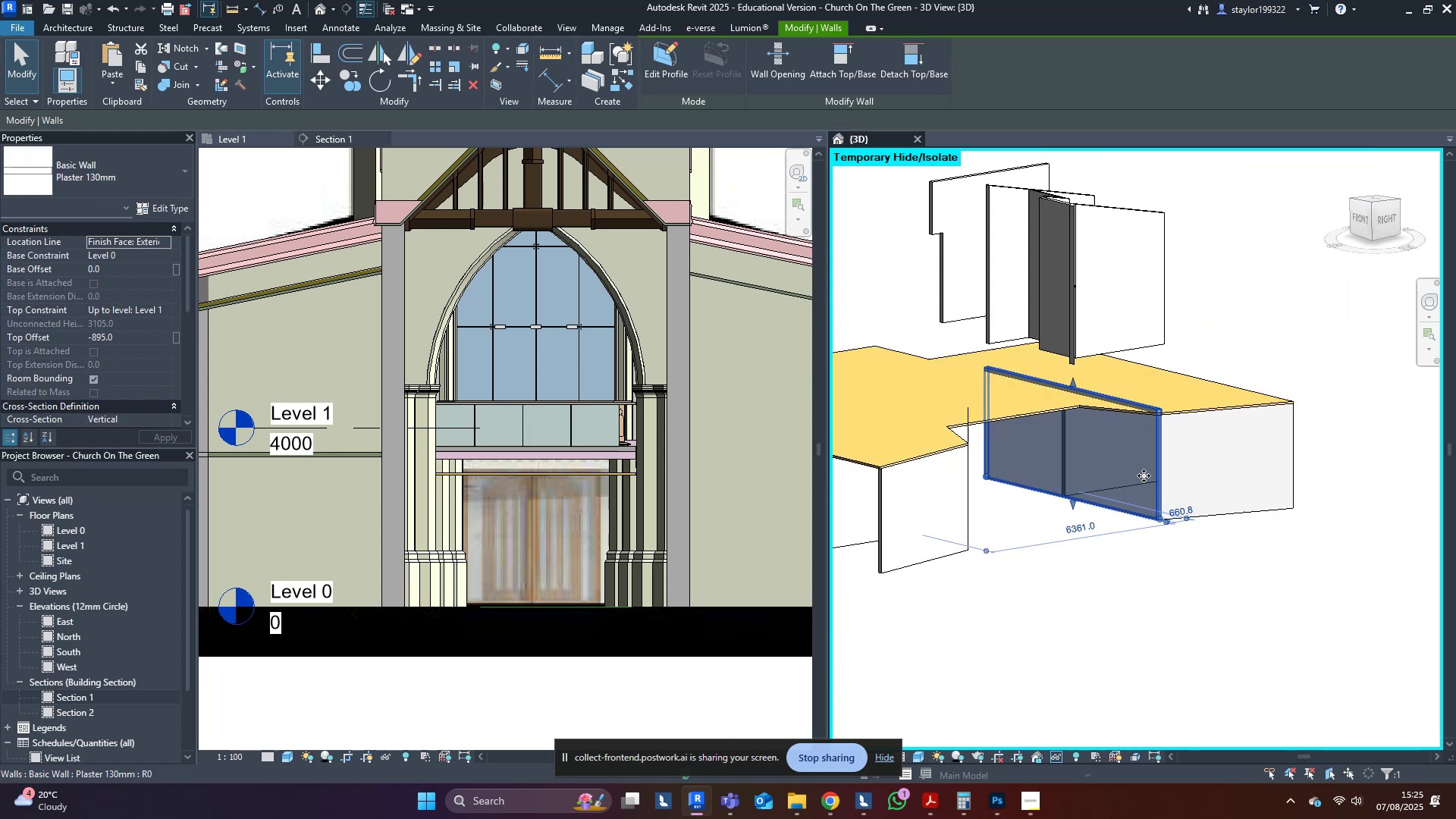 
scroll: coordinate [1078, 378], scroll_direction: up, amount: 5.0
 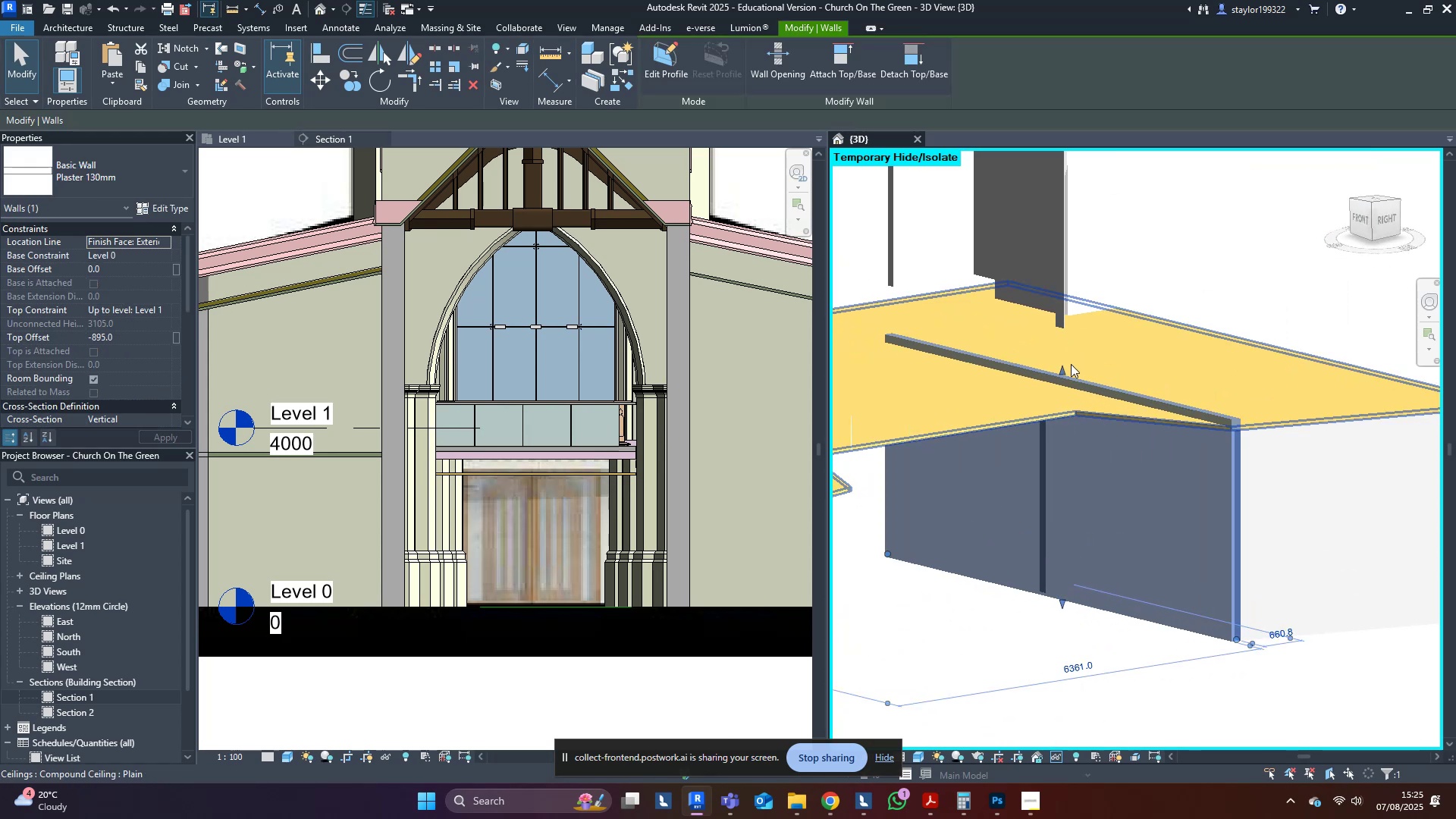 
type(al)
 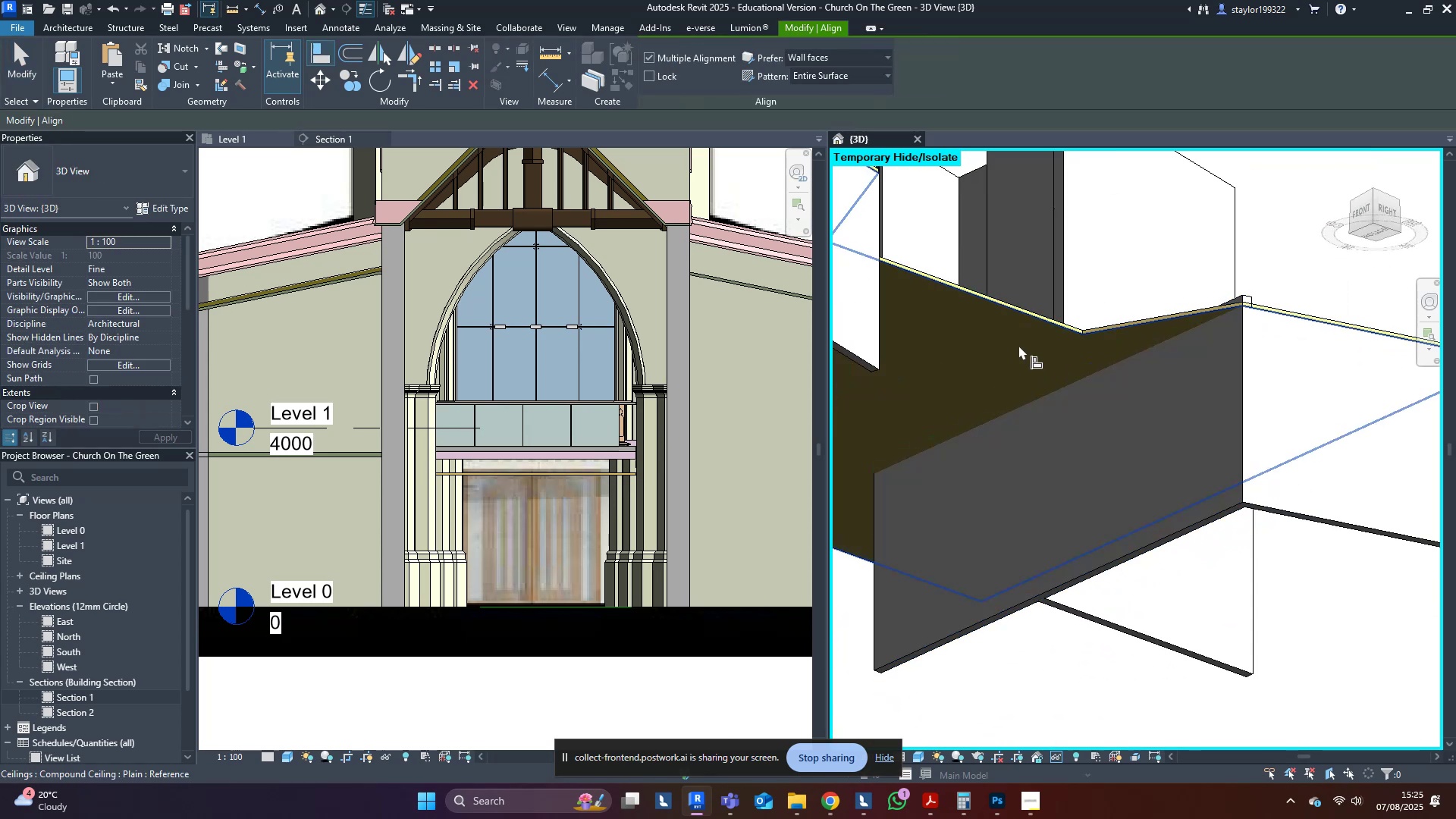 
left_click([1018, 345])
 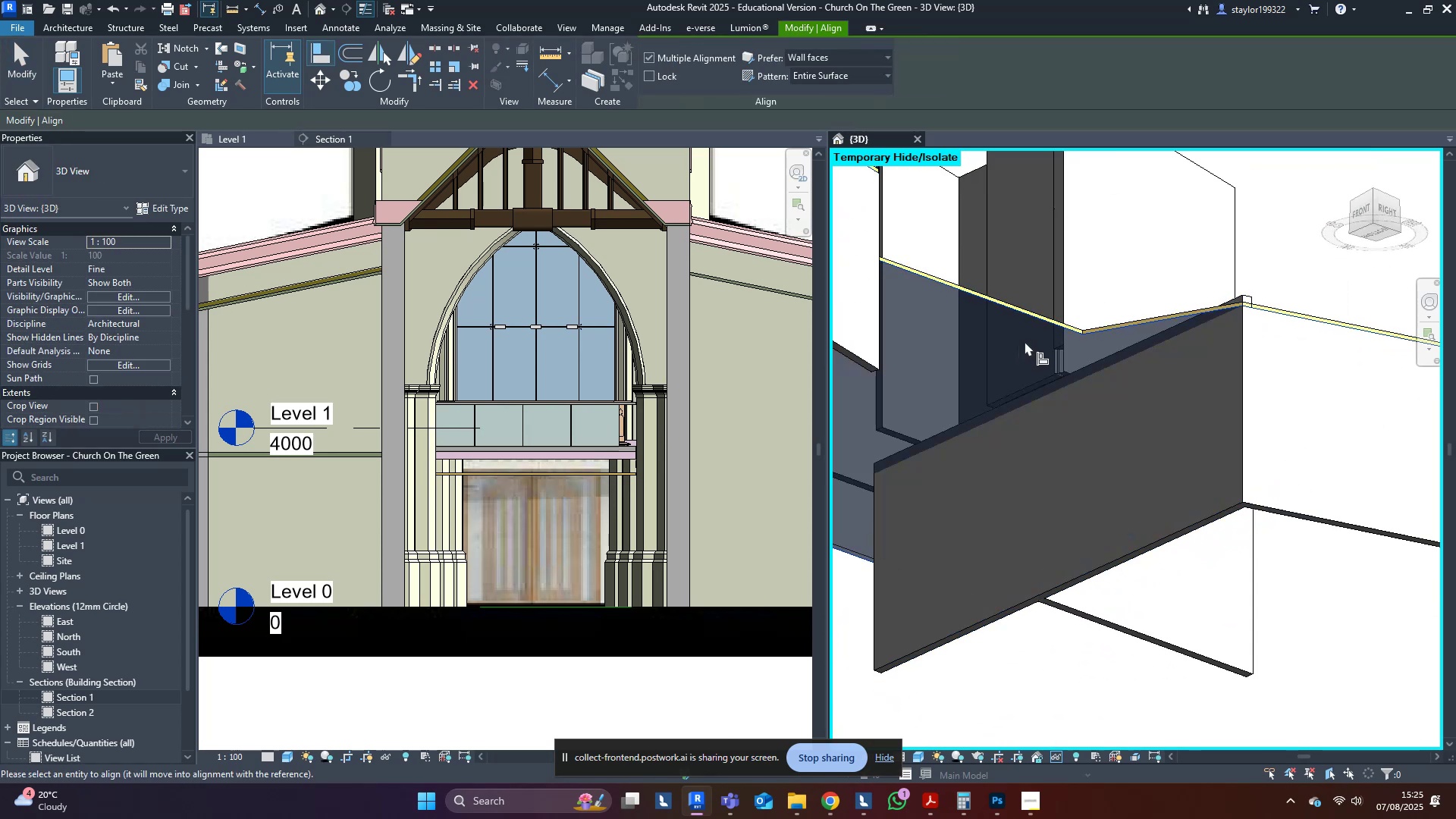 
hold_key(key=ShiftLeft, duration=0.41)
 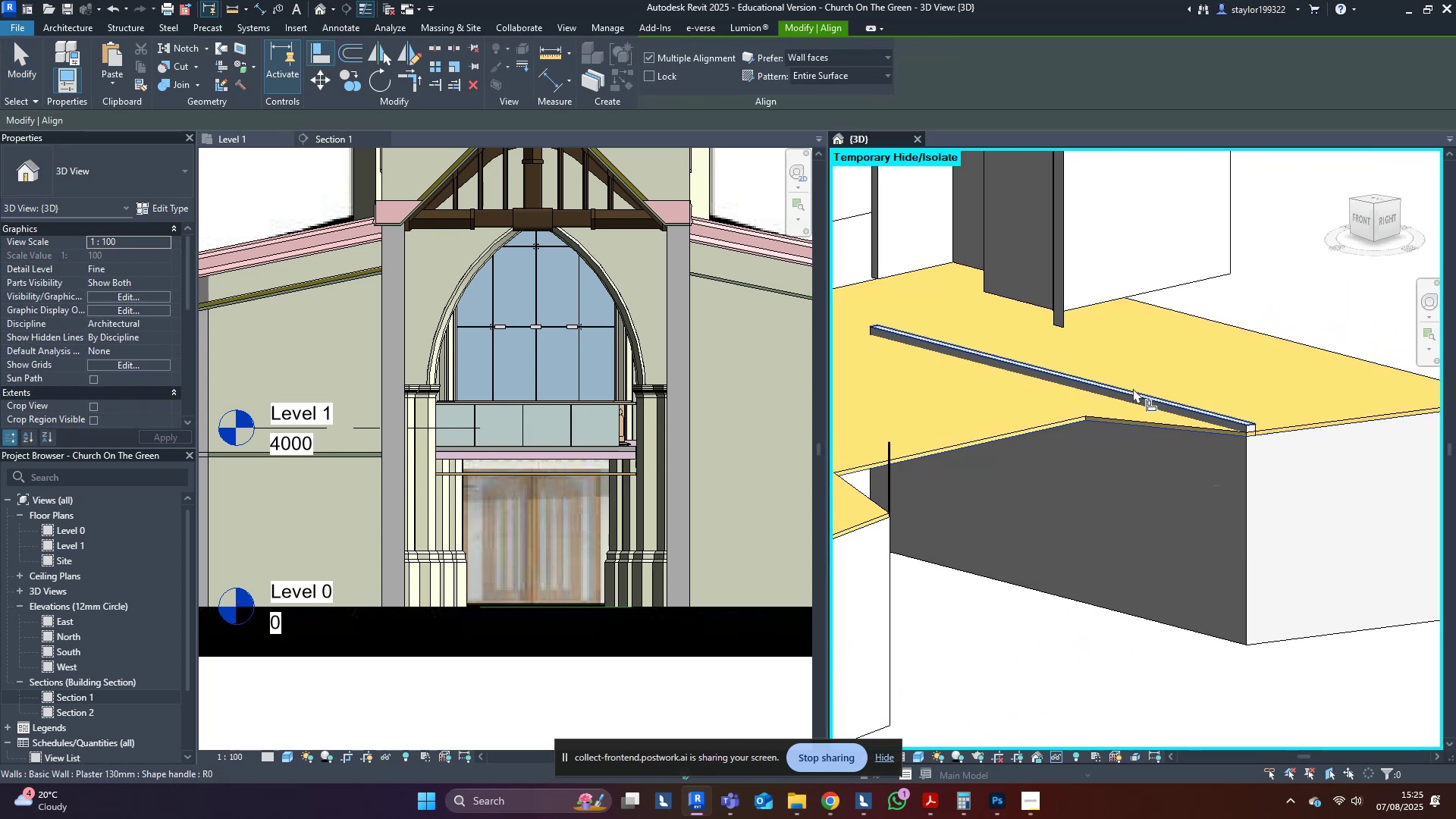 
left_click([1133, 388])
 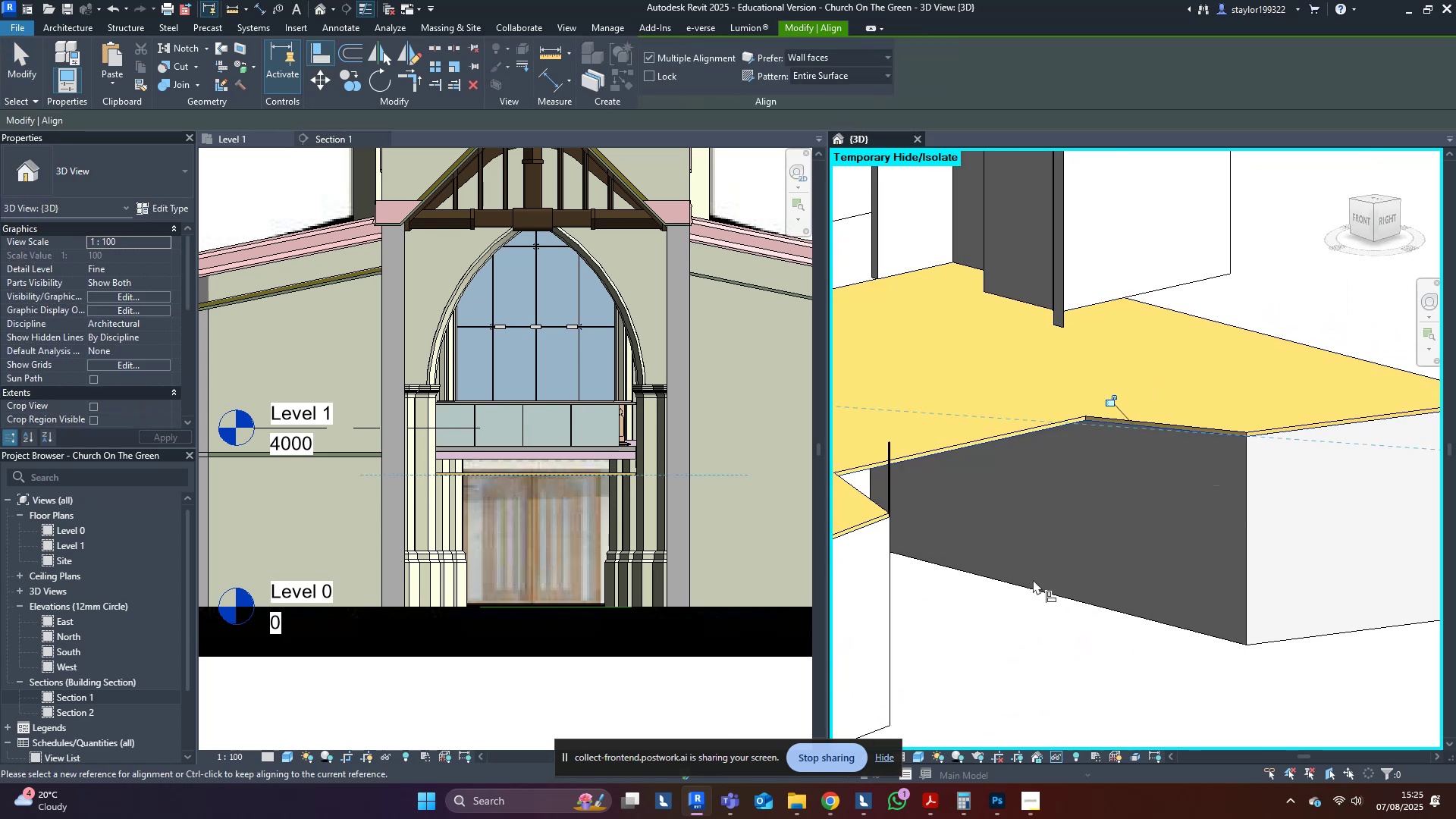 
scroll: coordinate [1333, 475], scroll_direction: down, amount: 3.0
 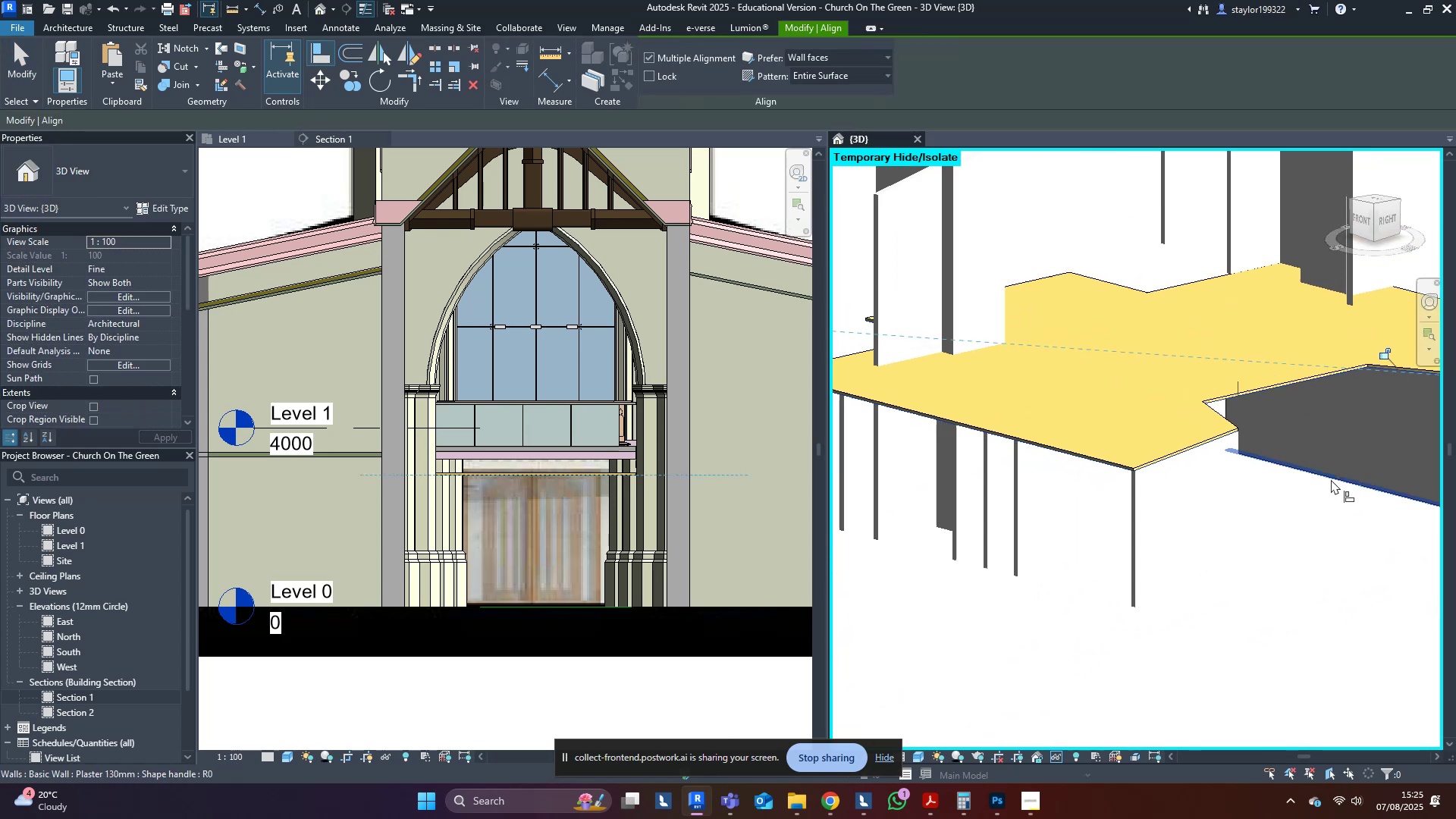 
hold_key(key=ShiftLeft, duration=0.79)
 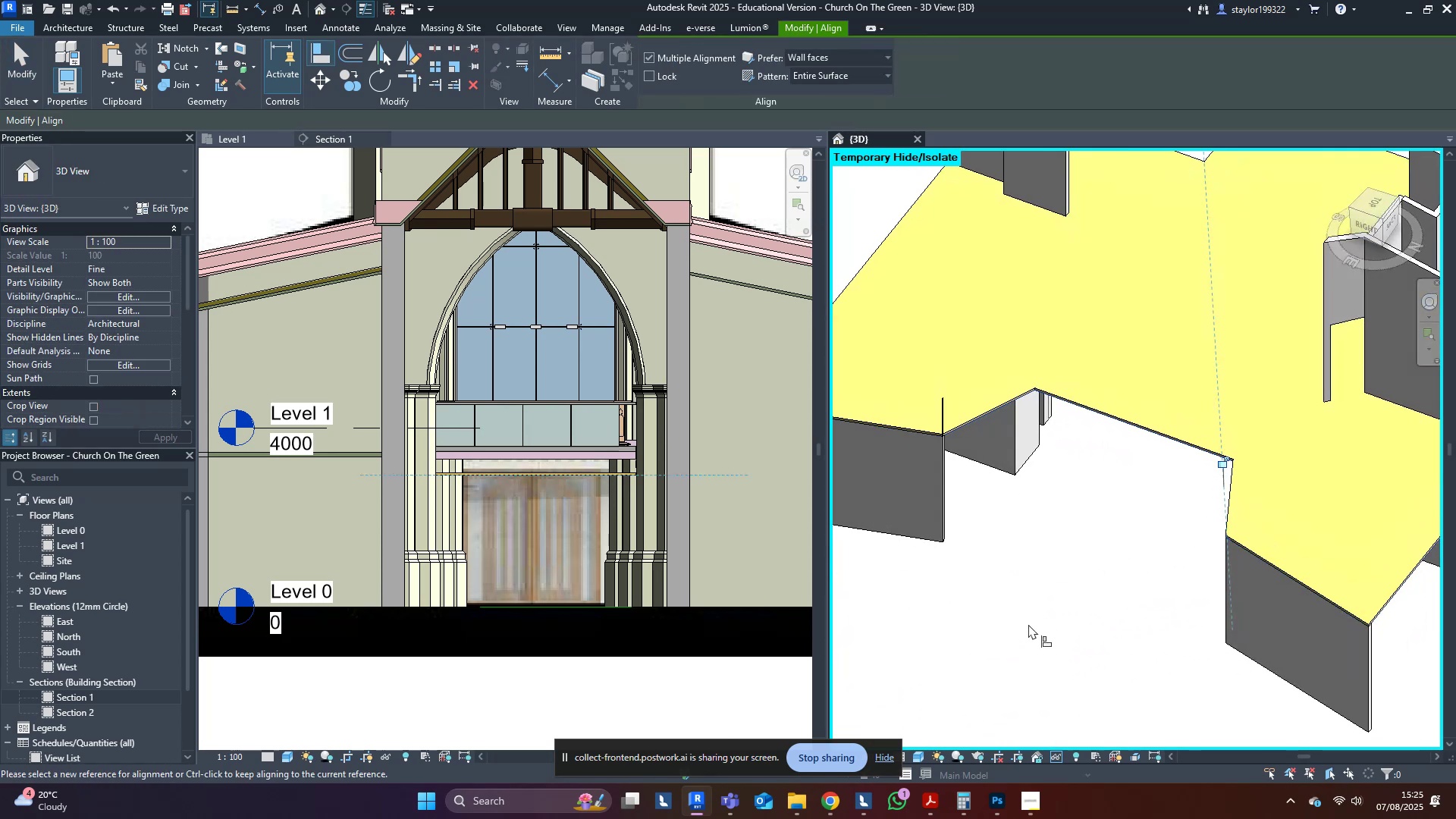 
key(Escape)
 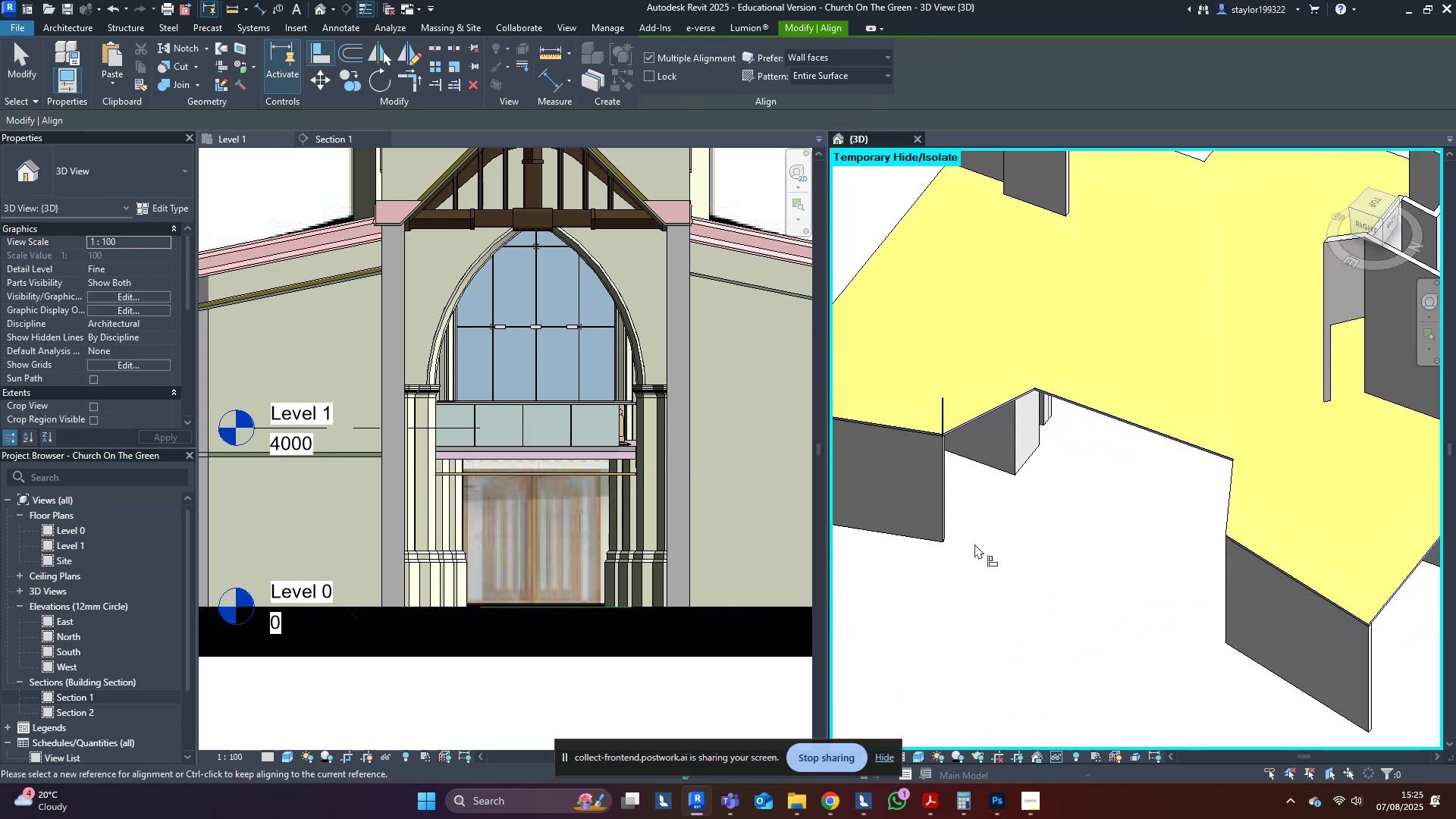 
scroll: coordinate [987, 378], scroll_direction: up, amount: 12.0
 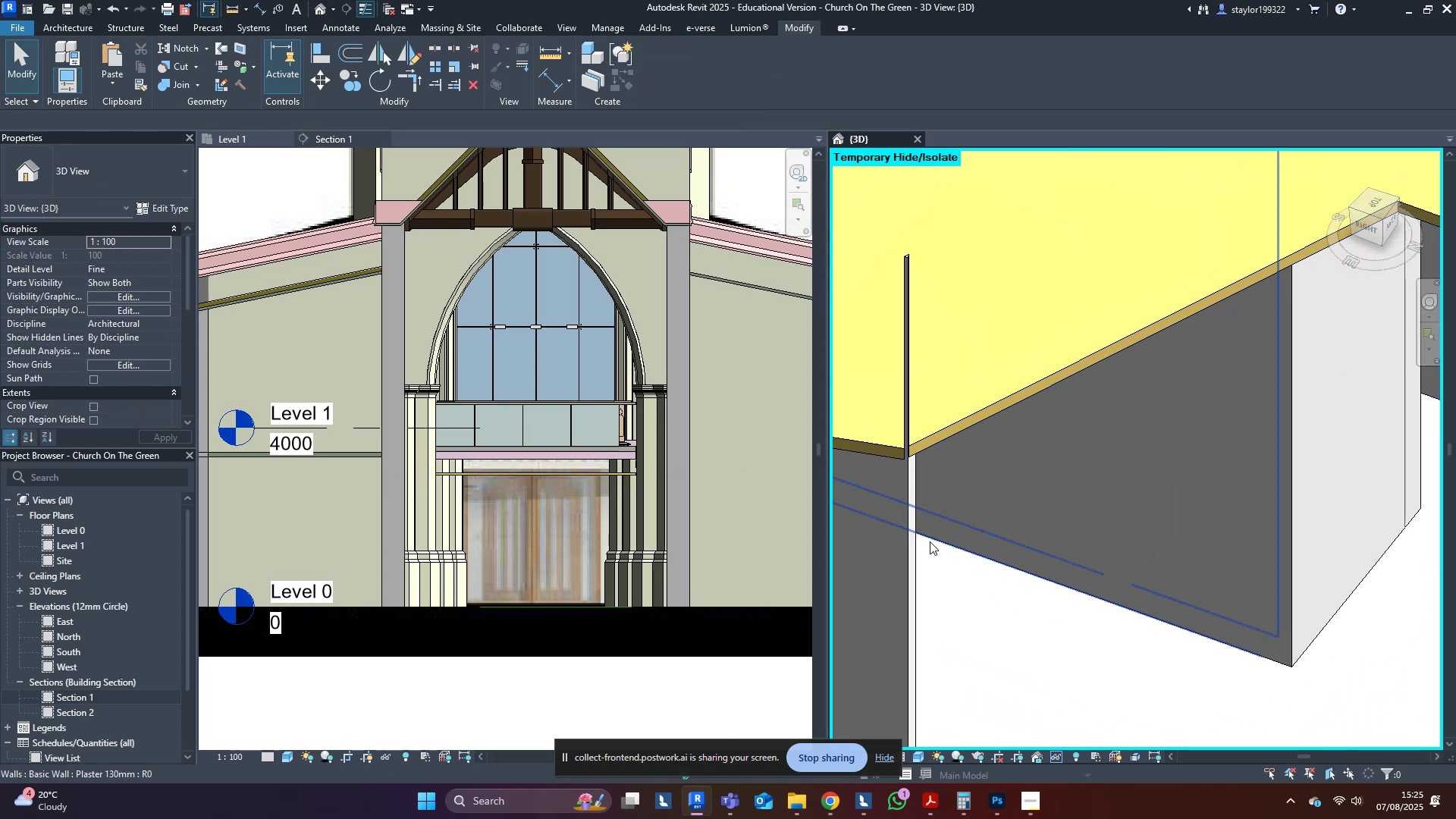 
key(Escape)
 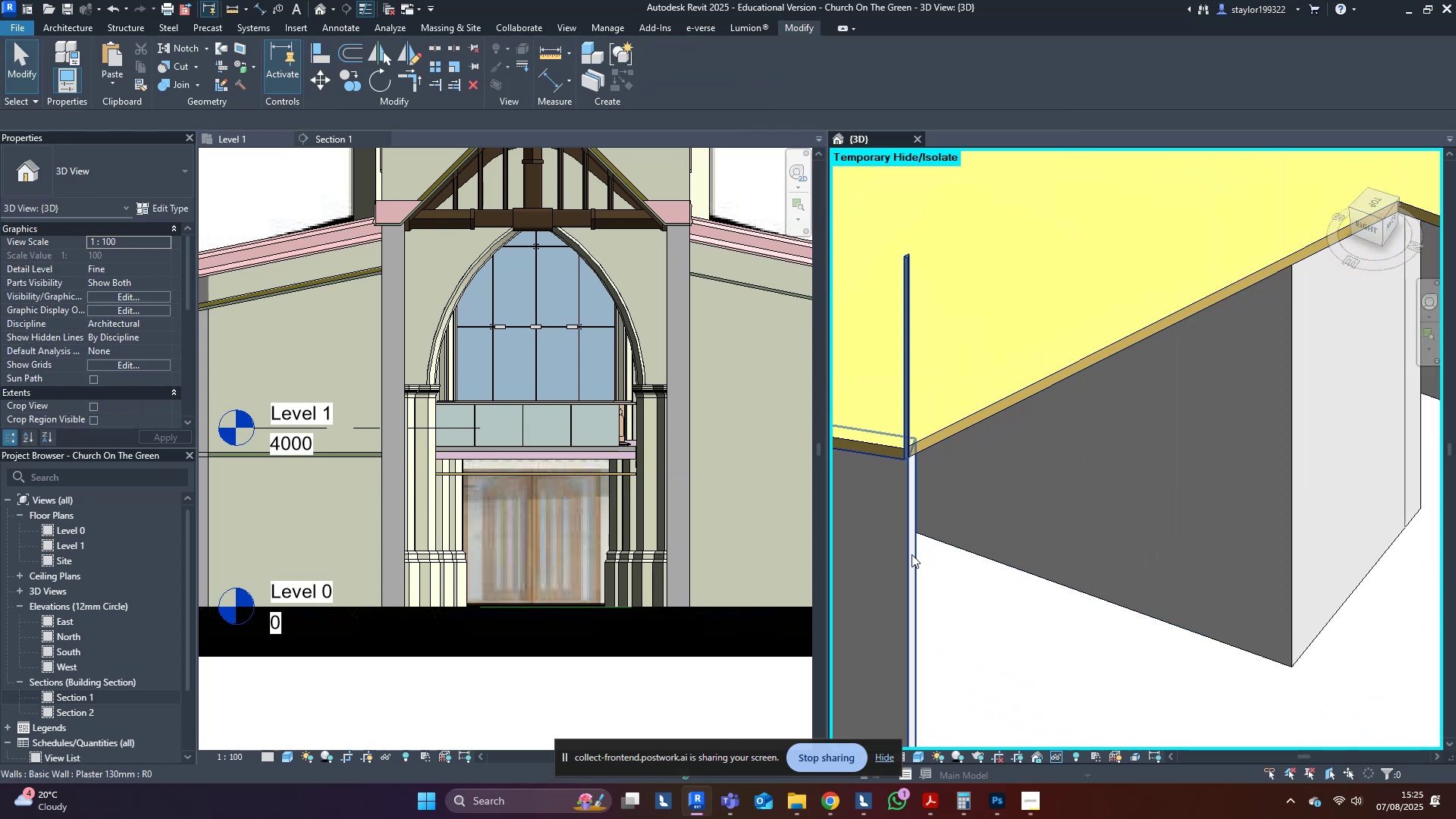 
left_click([912, 554])
 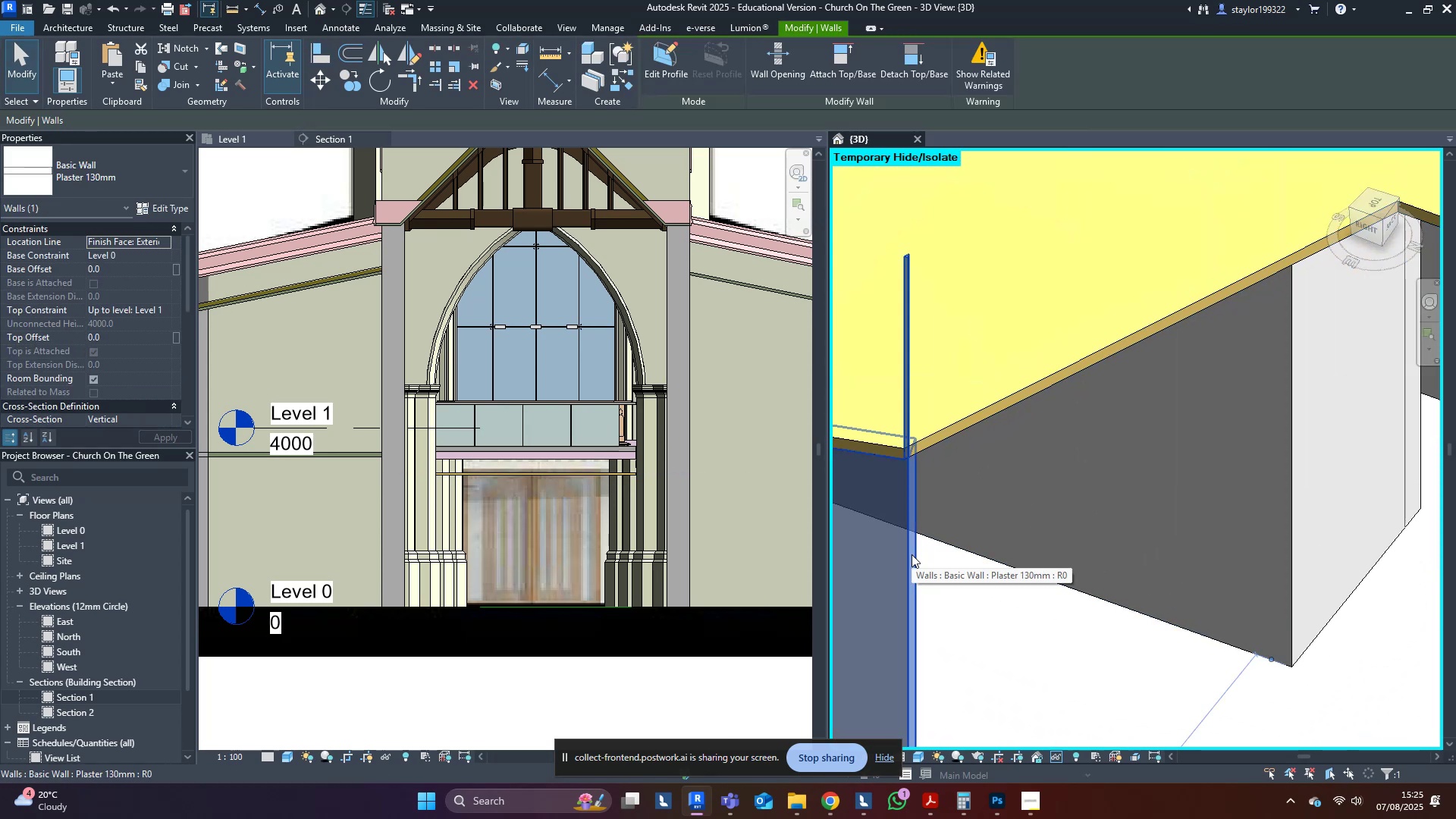 
scroll: coordinate [912, 554], scroll_direction: down, amount: 4.0
 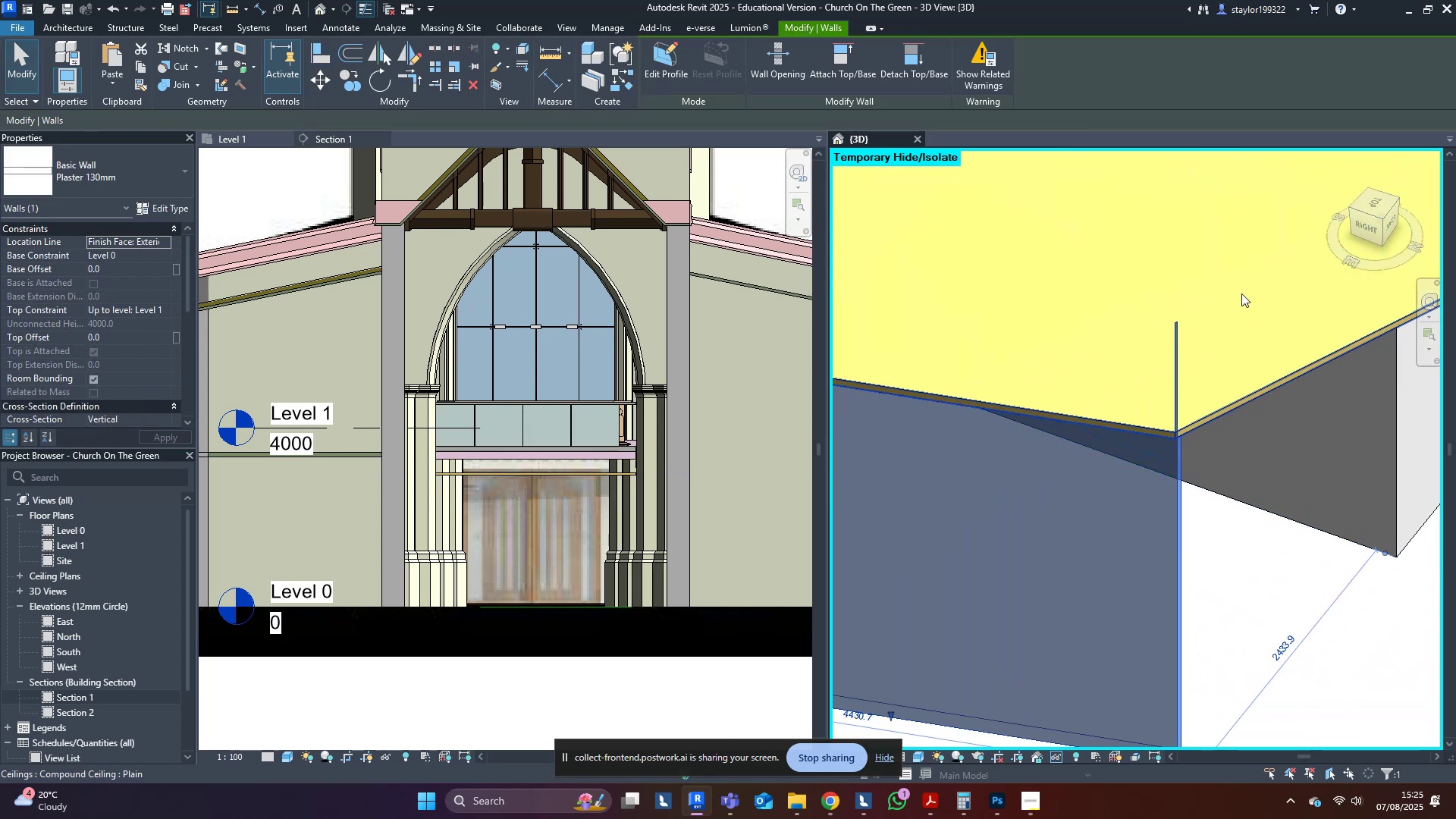 
left_click([1247, 281])
 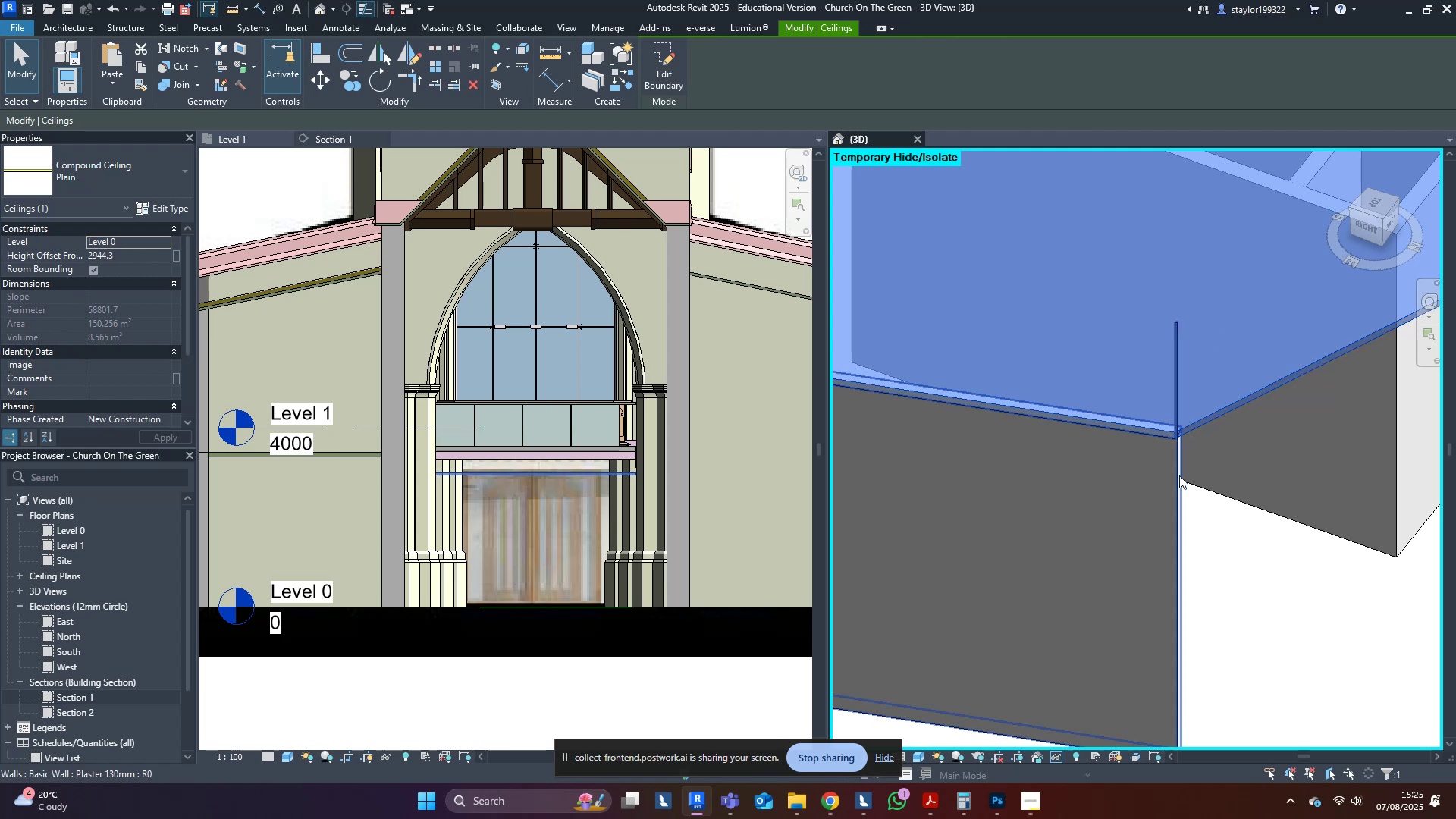 
left_click([1164, 506])
 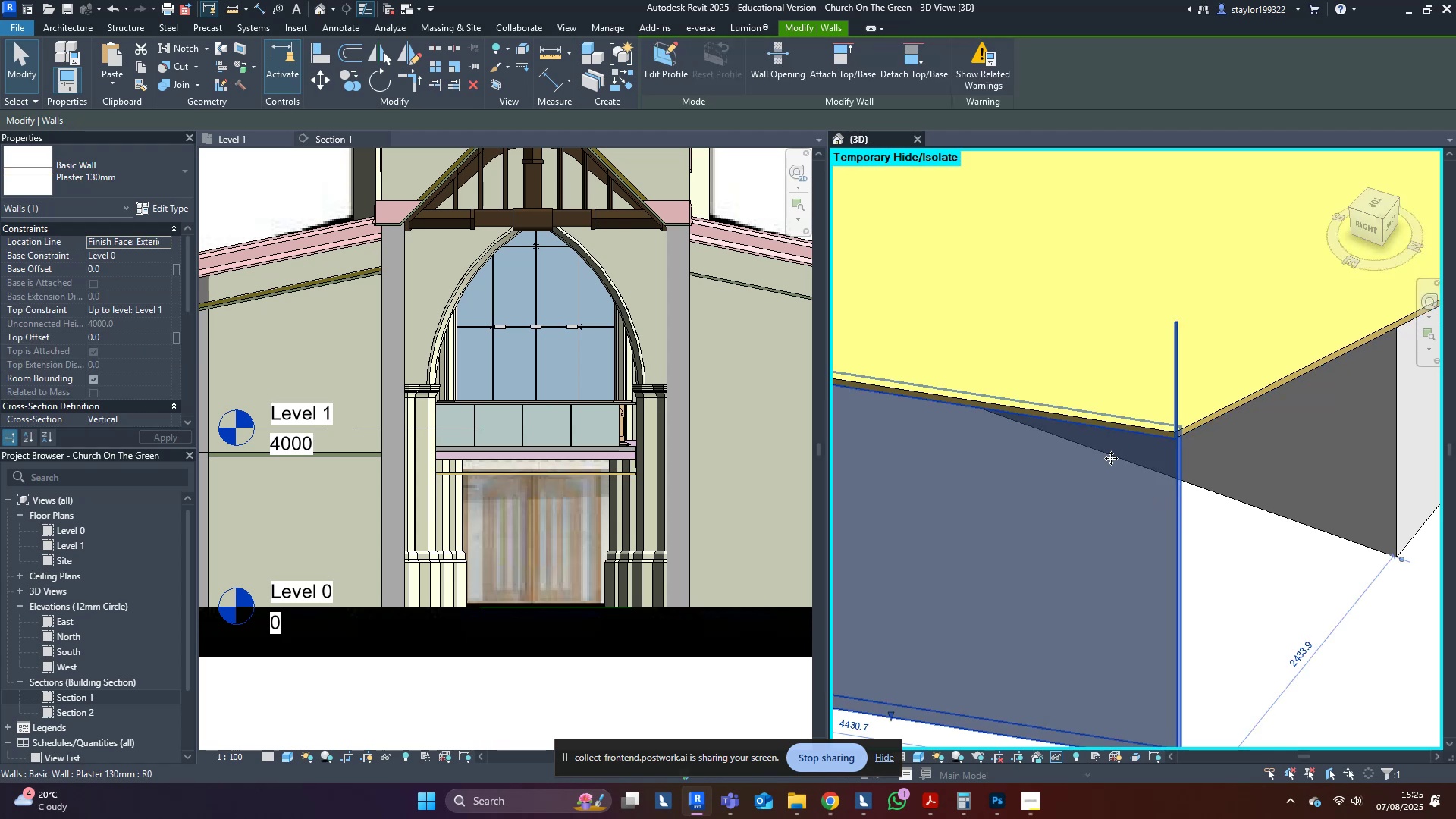 
scroll: coordinate [907, 162], scroll_direction: down, amount: 3.0
 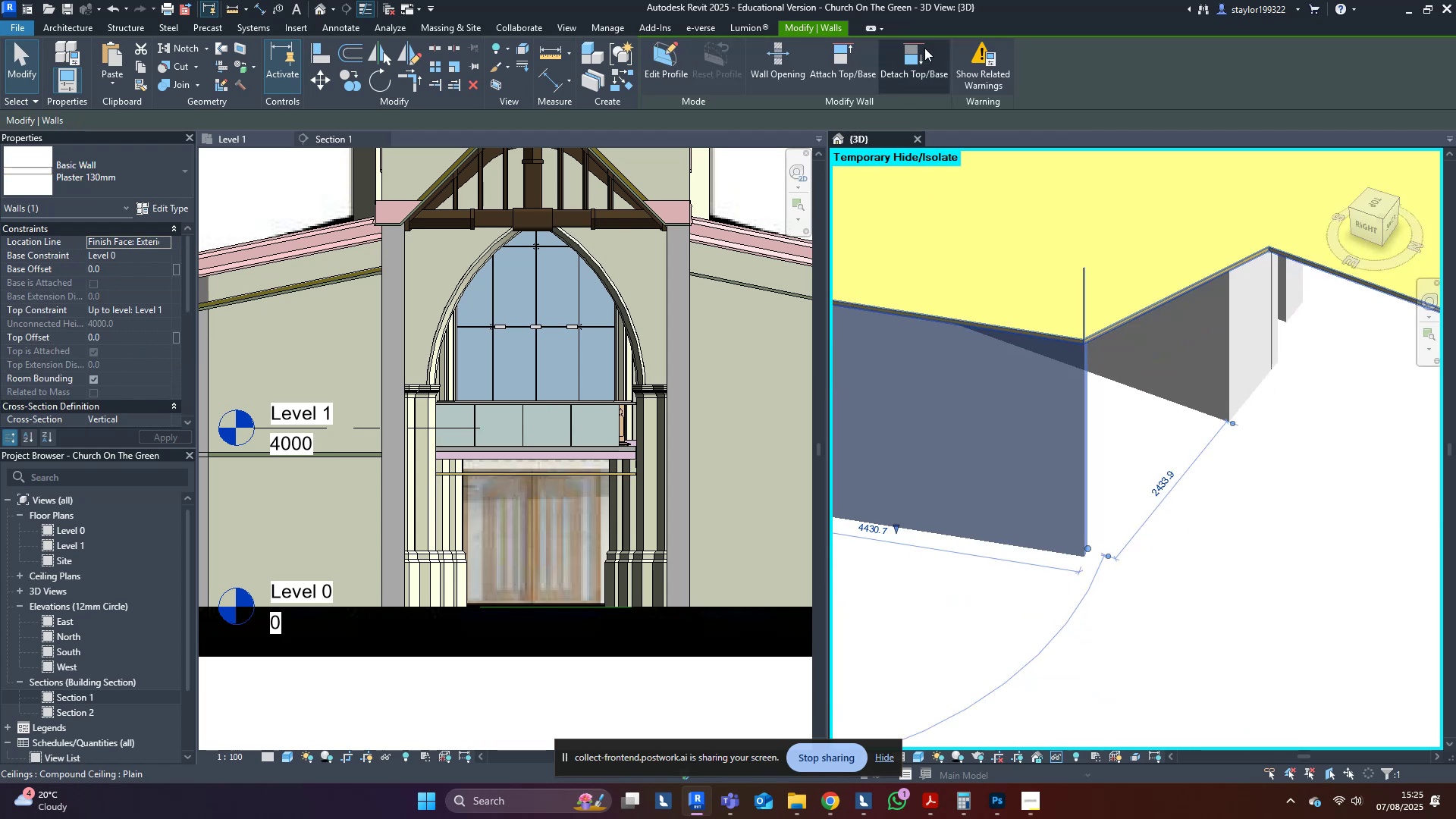 
left_click([924, 47])
 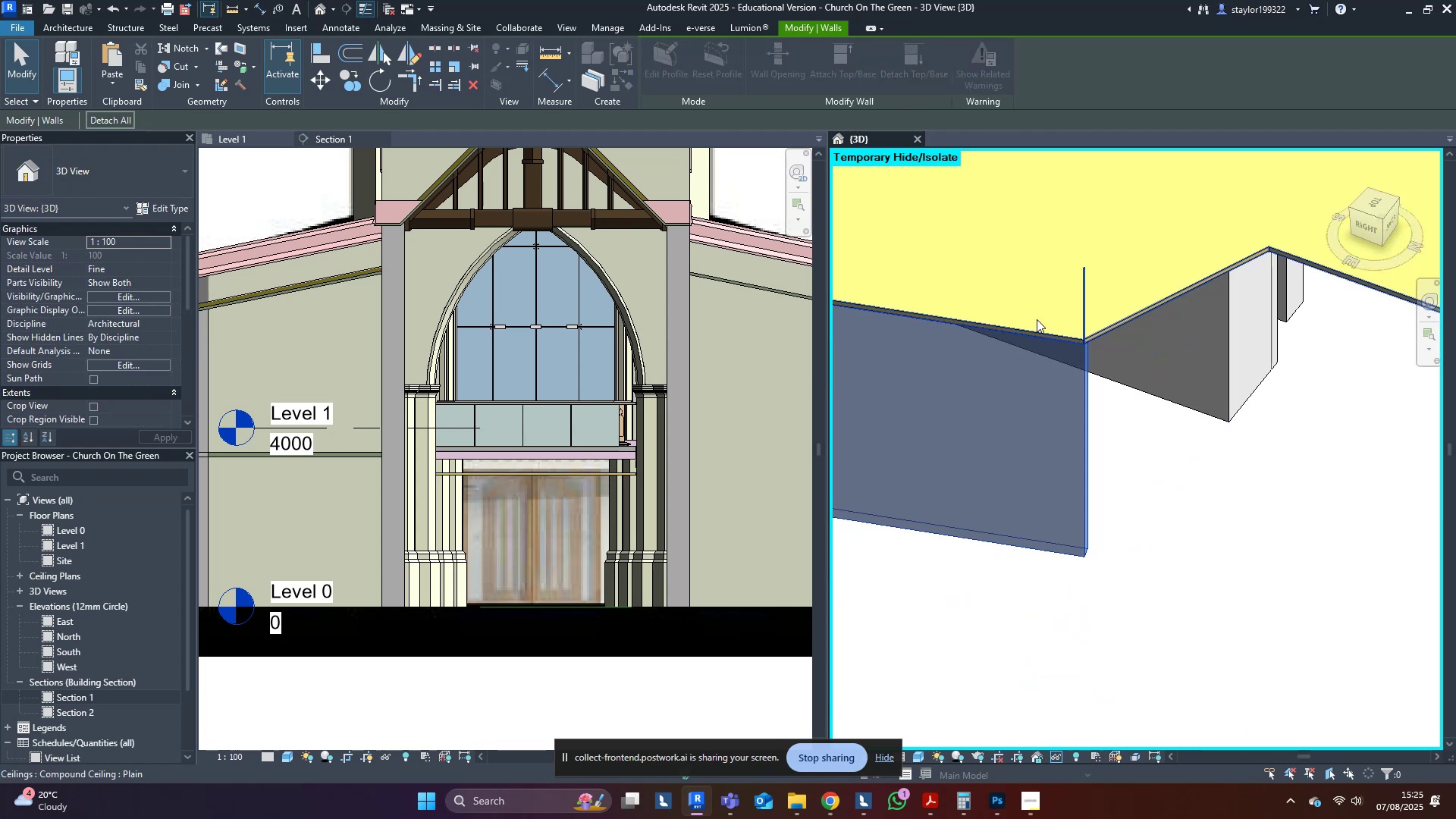 
left_click([1037, 319])
 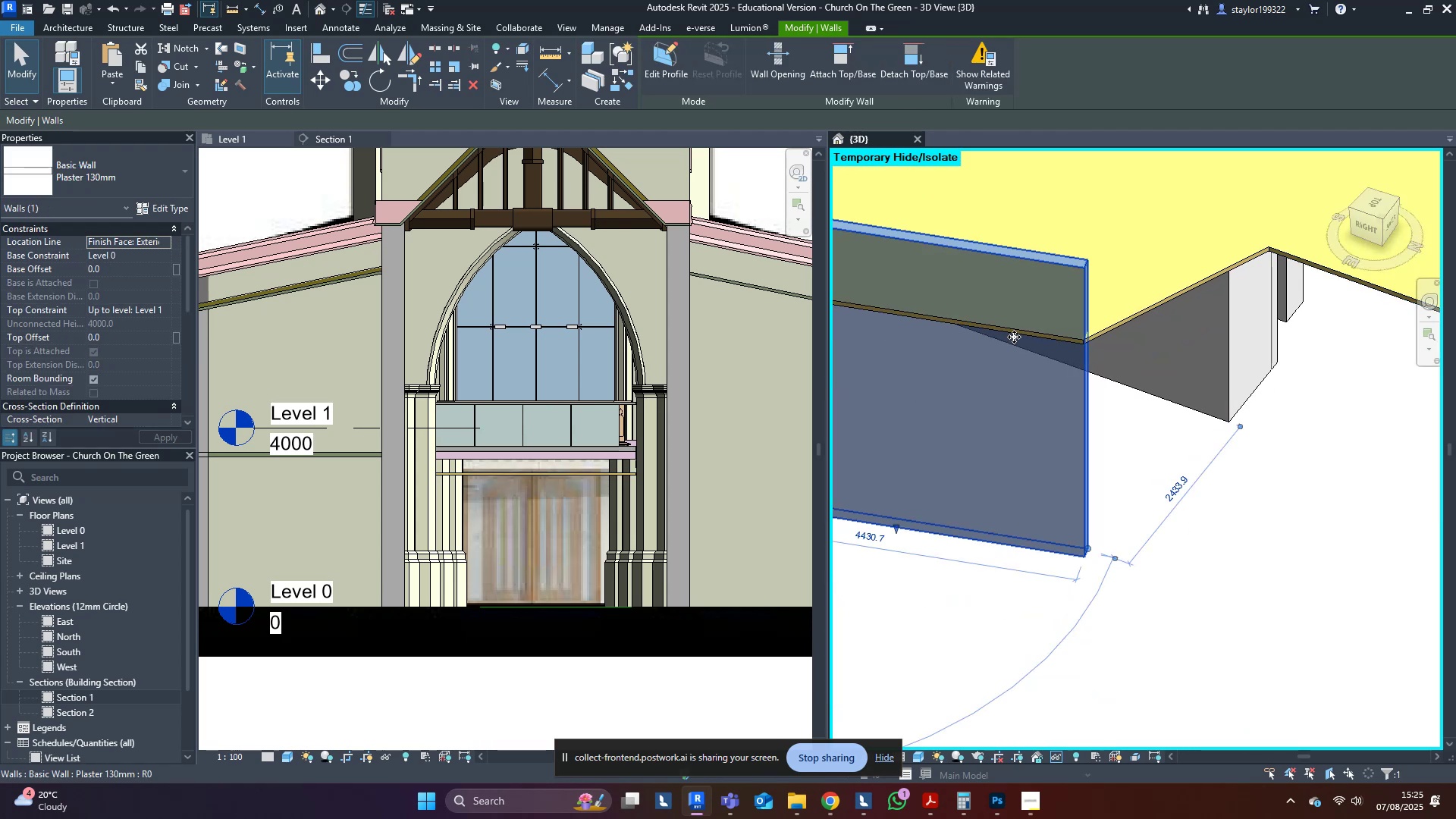 
type(al)
key(Tab)
key(Escape)
key(Escape)
 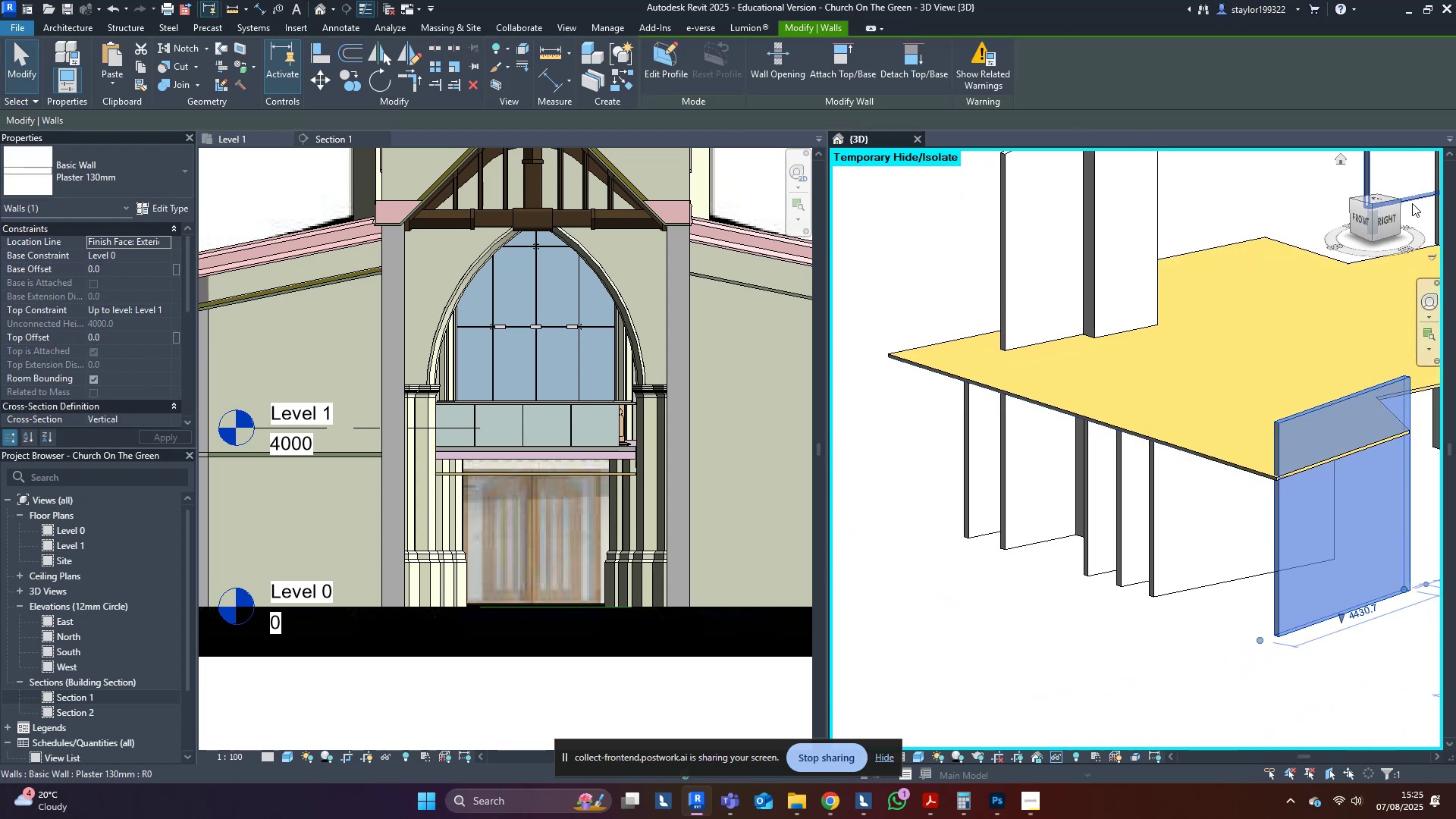 
scroll: coordinate [1090, 221], scroll_direction: down, amount: 4.0
 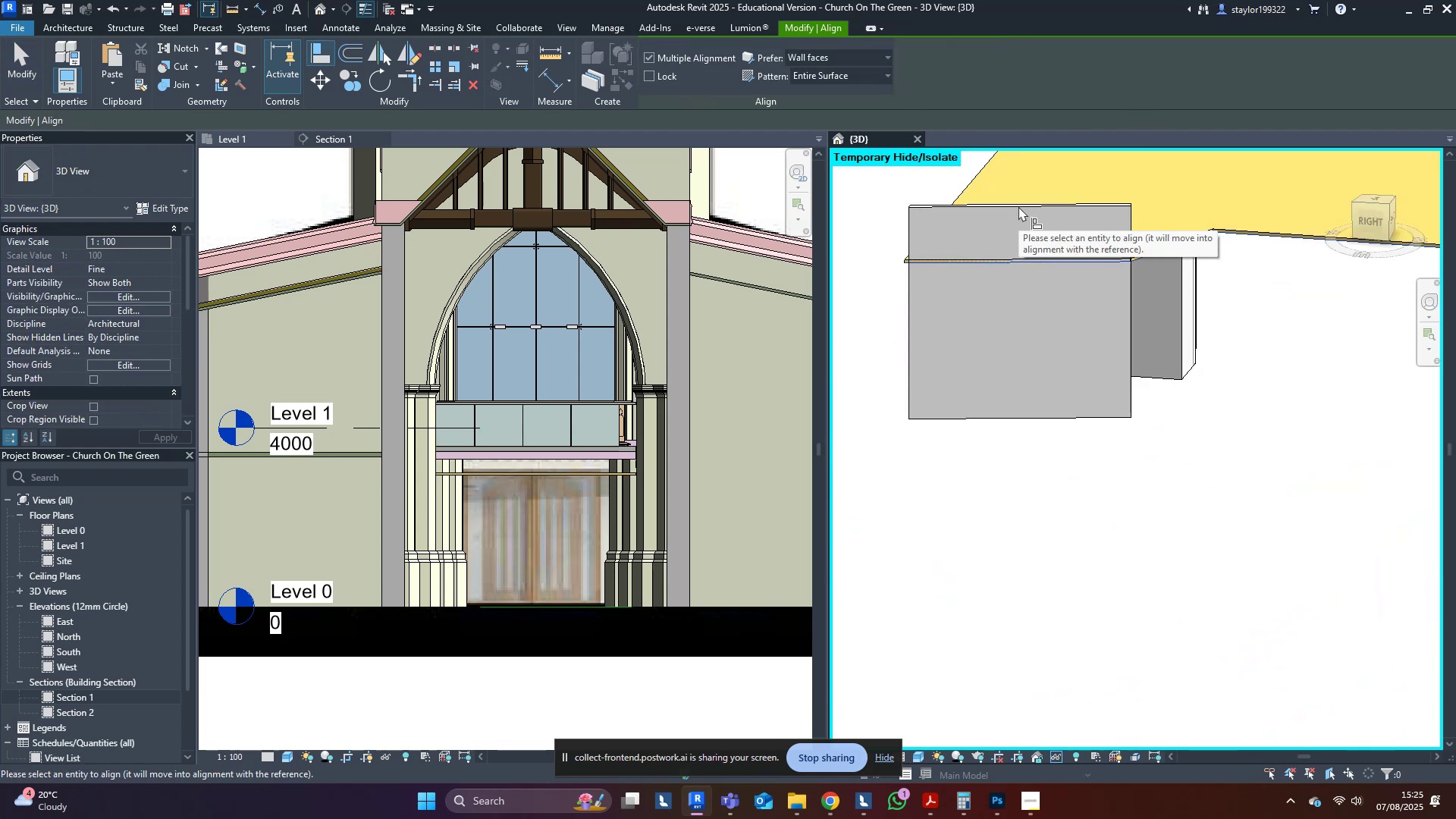 
left_click([1351, 536])
 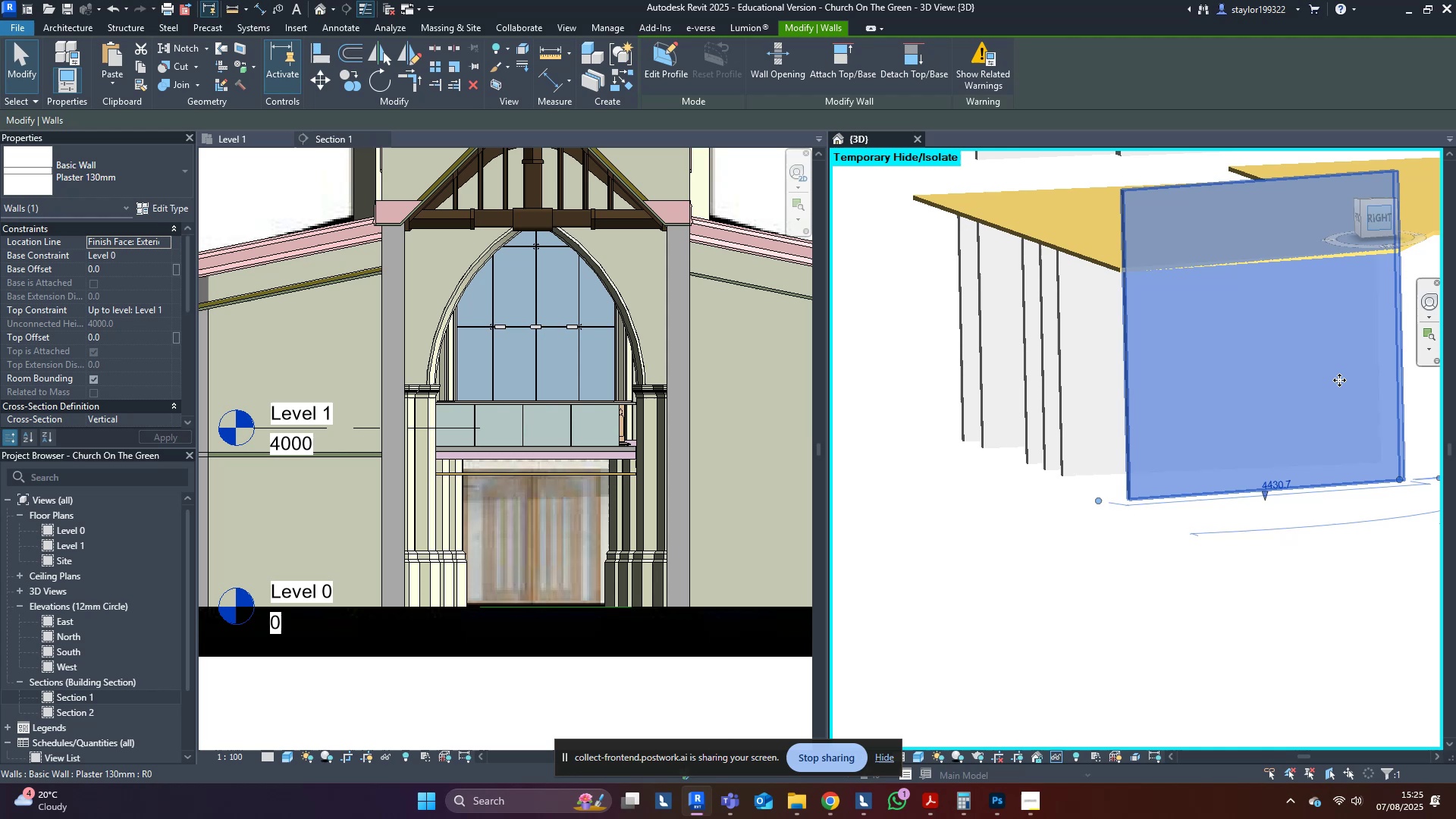 
left_click([1134, 563])
 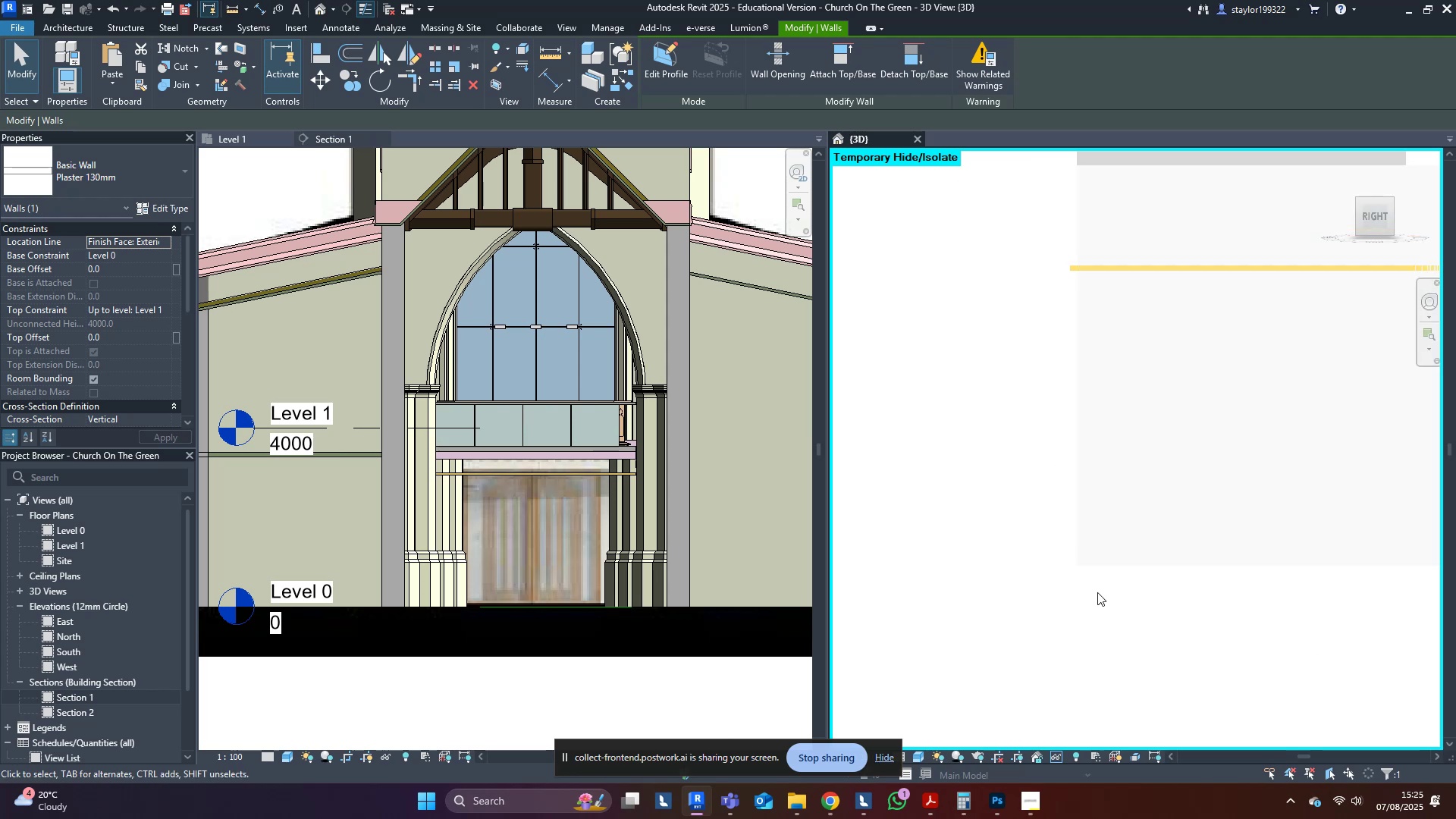 
scroll: coordinate [1043, 643], scroll_direction: down, amount: 5.0
 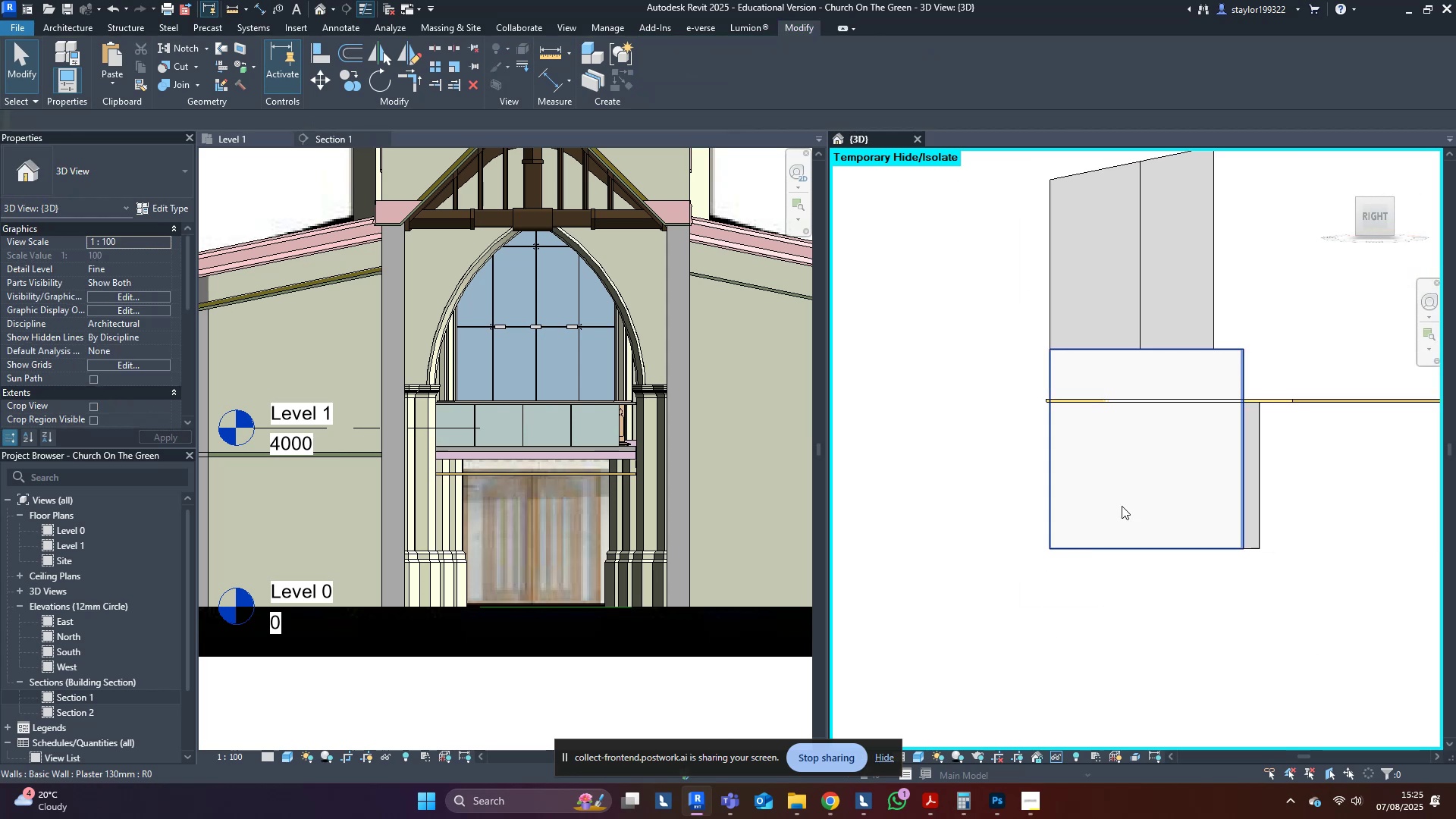 
double_click([1131, 498])
 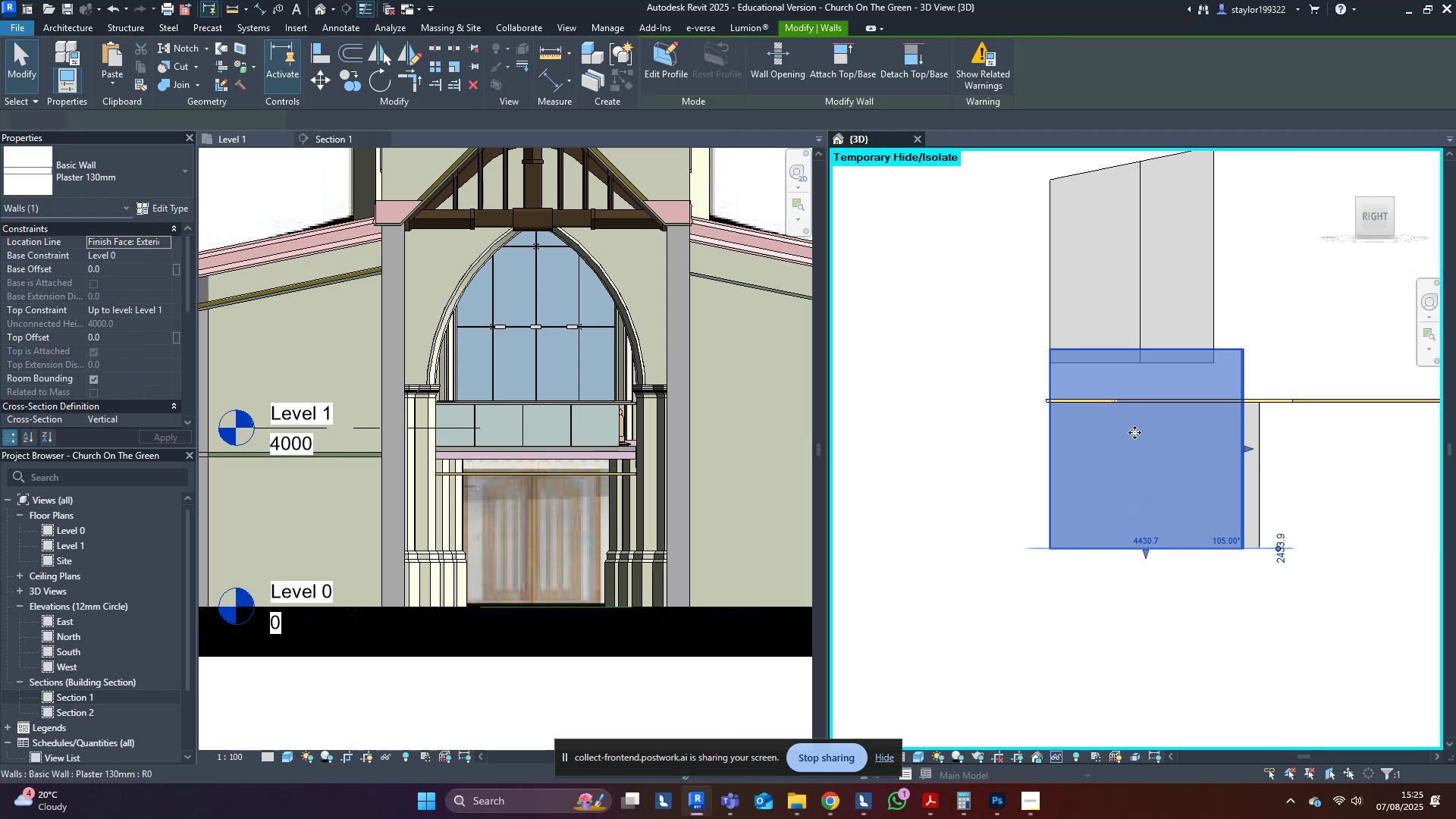 
scroll: coordinate [1126, 399], scroll_direction: down, amount: 4.0
 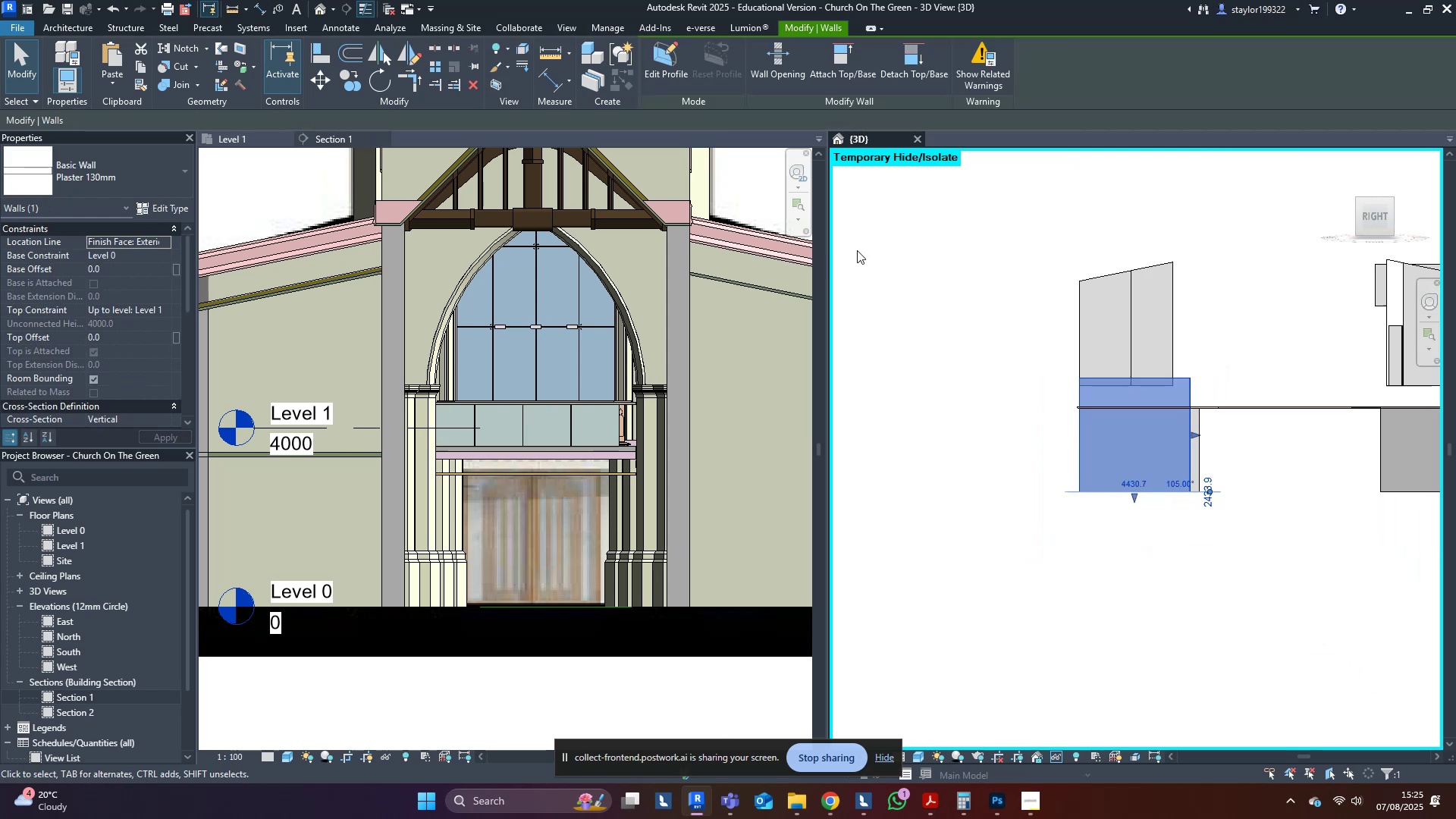 
hold_key(key=ShiftLeft, duration=0.42)
 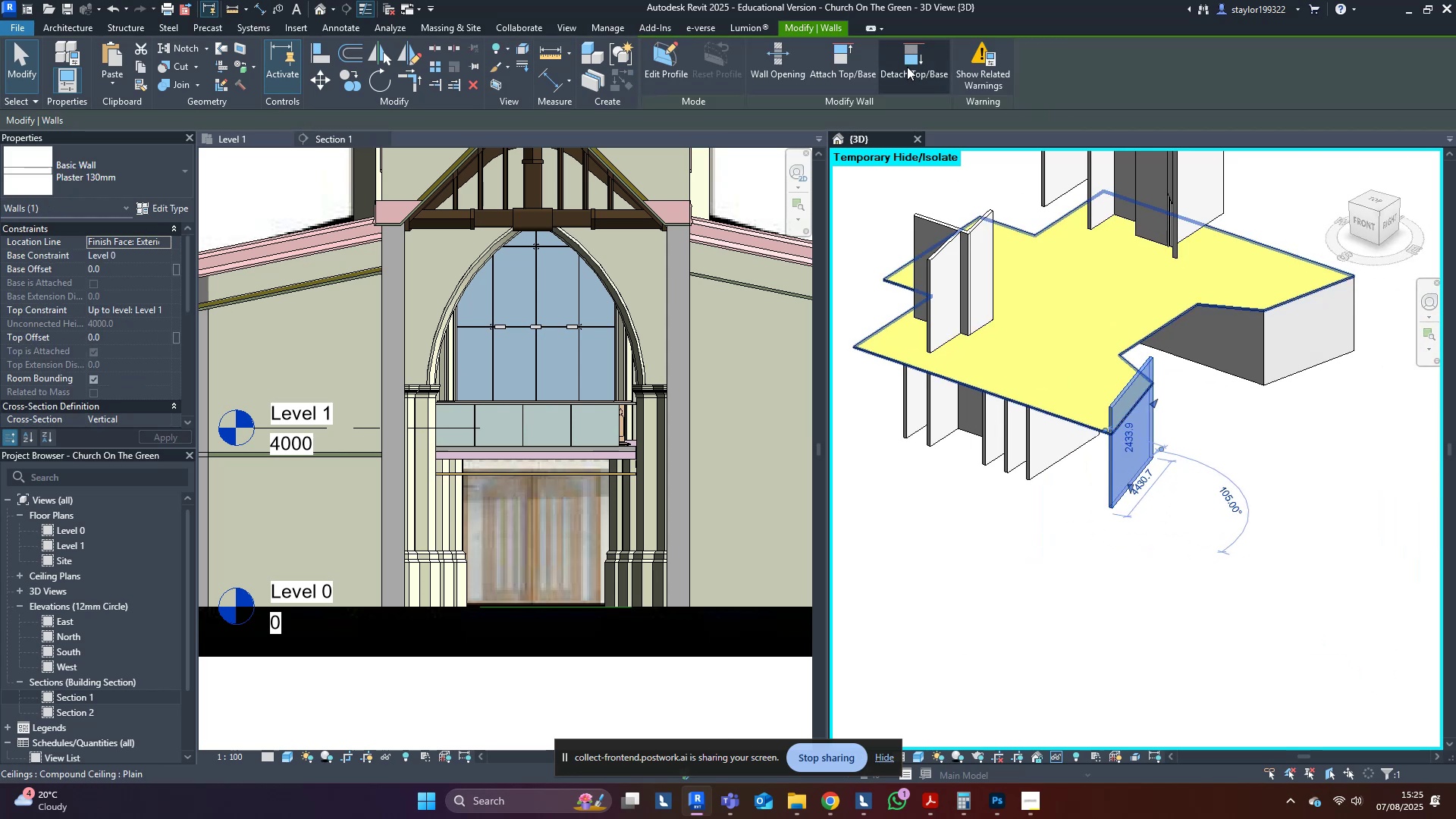 
double_click([1018, 372])
 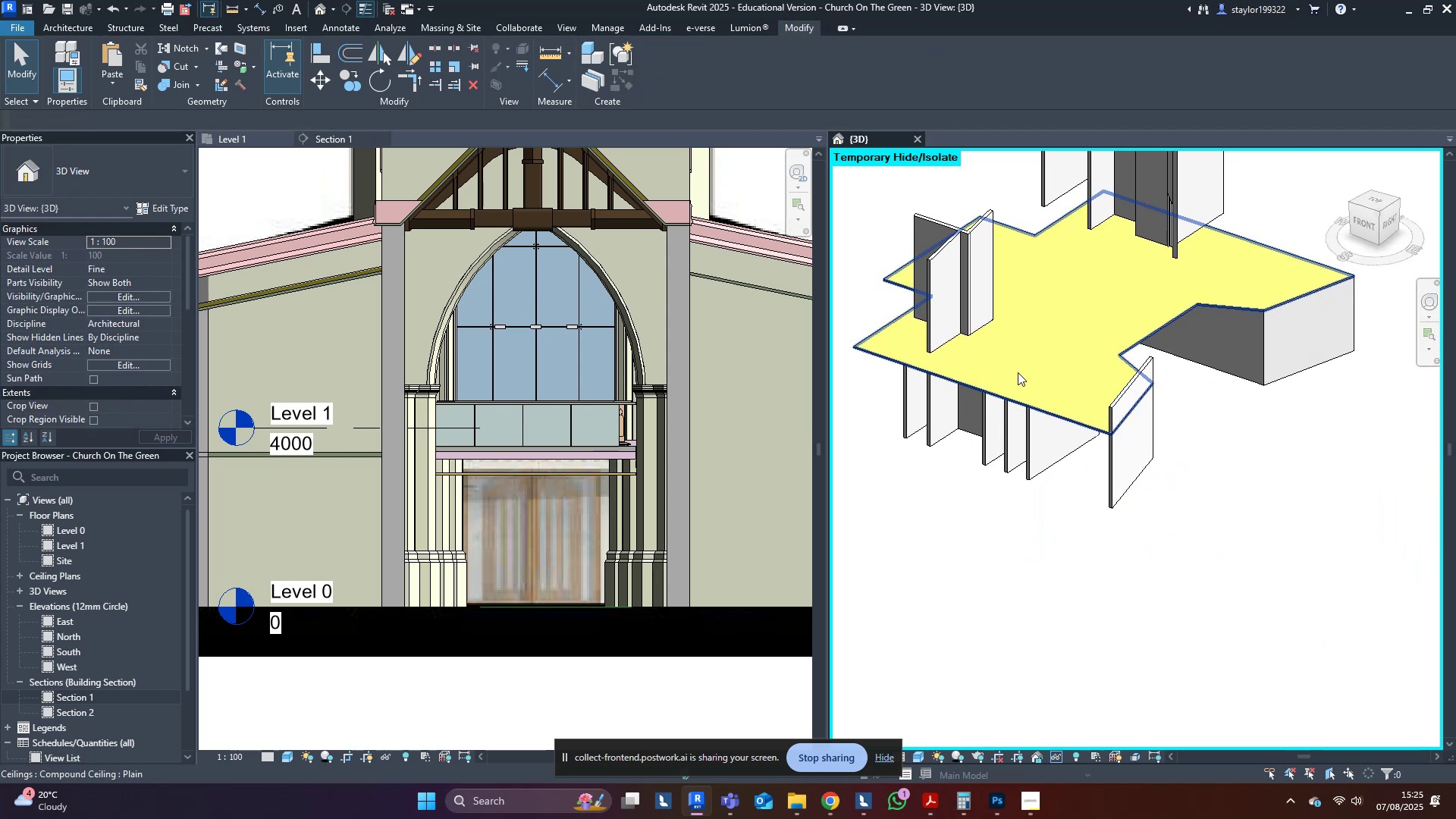 
key(Escape)
type(hr)
 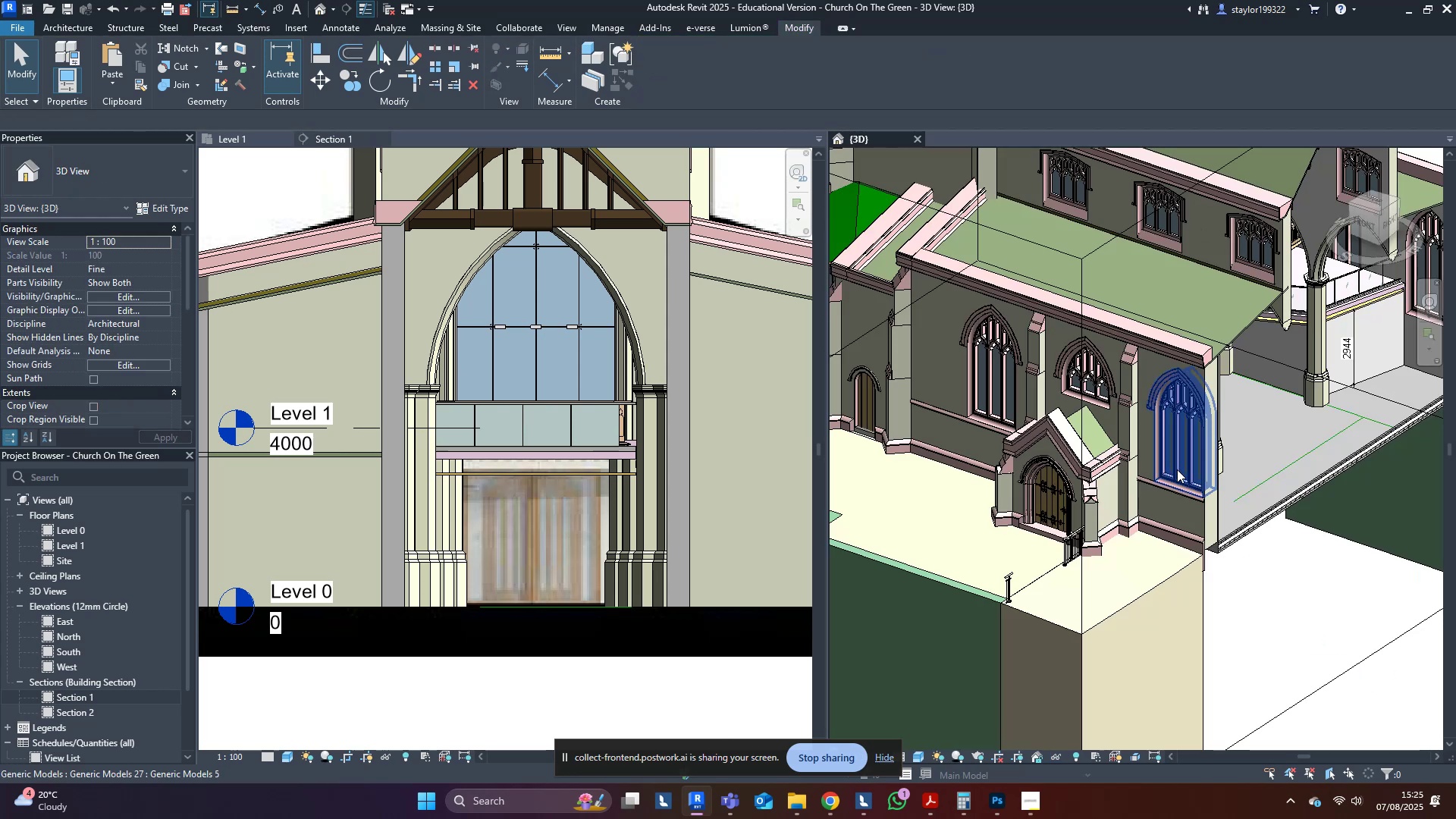 
hold_key(key=ShiftLeft, duration=0.47)
 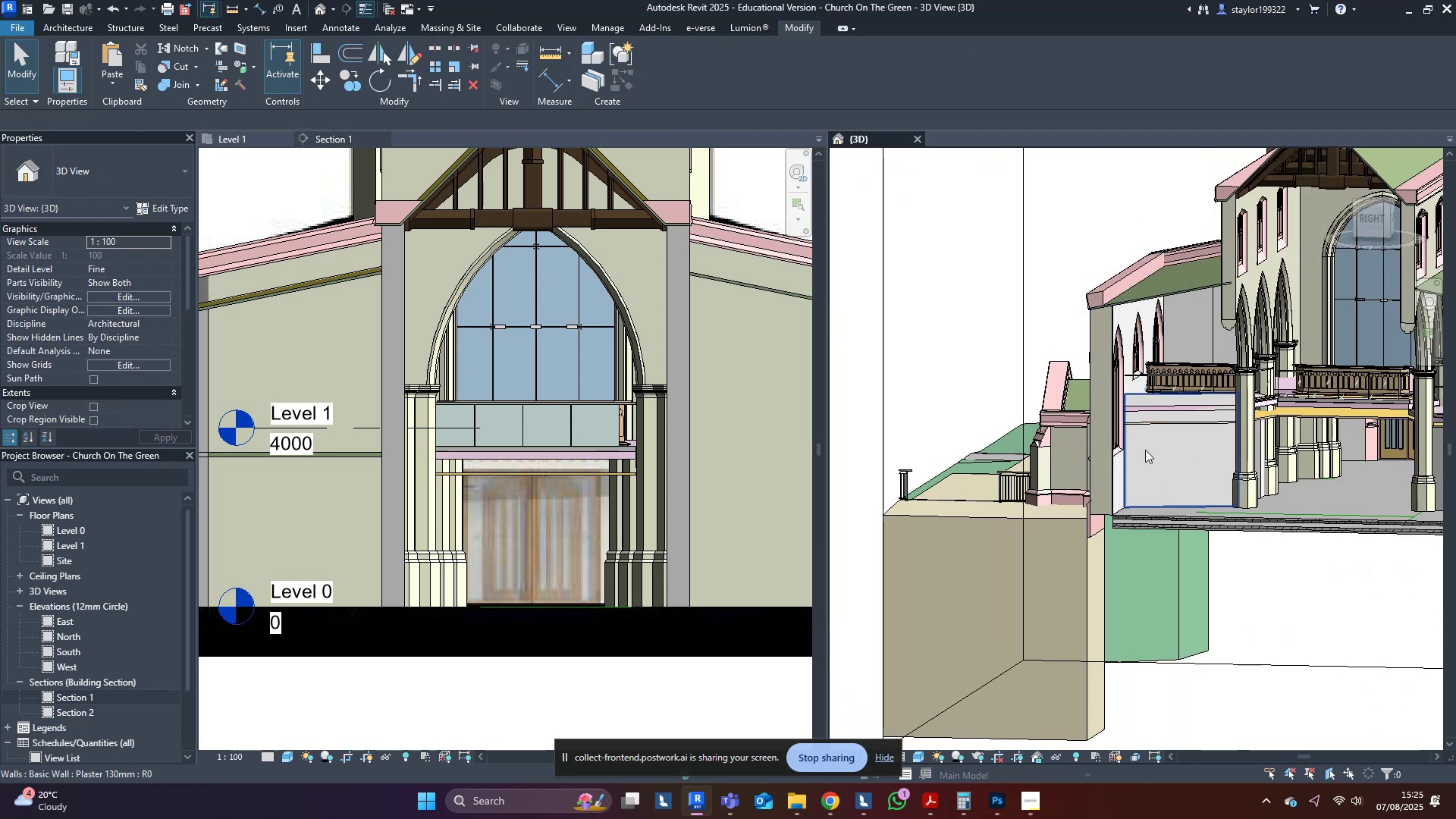 
scroll: coordinate [1155, 456], scroll_direction: up, amount: 2.0
 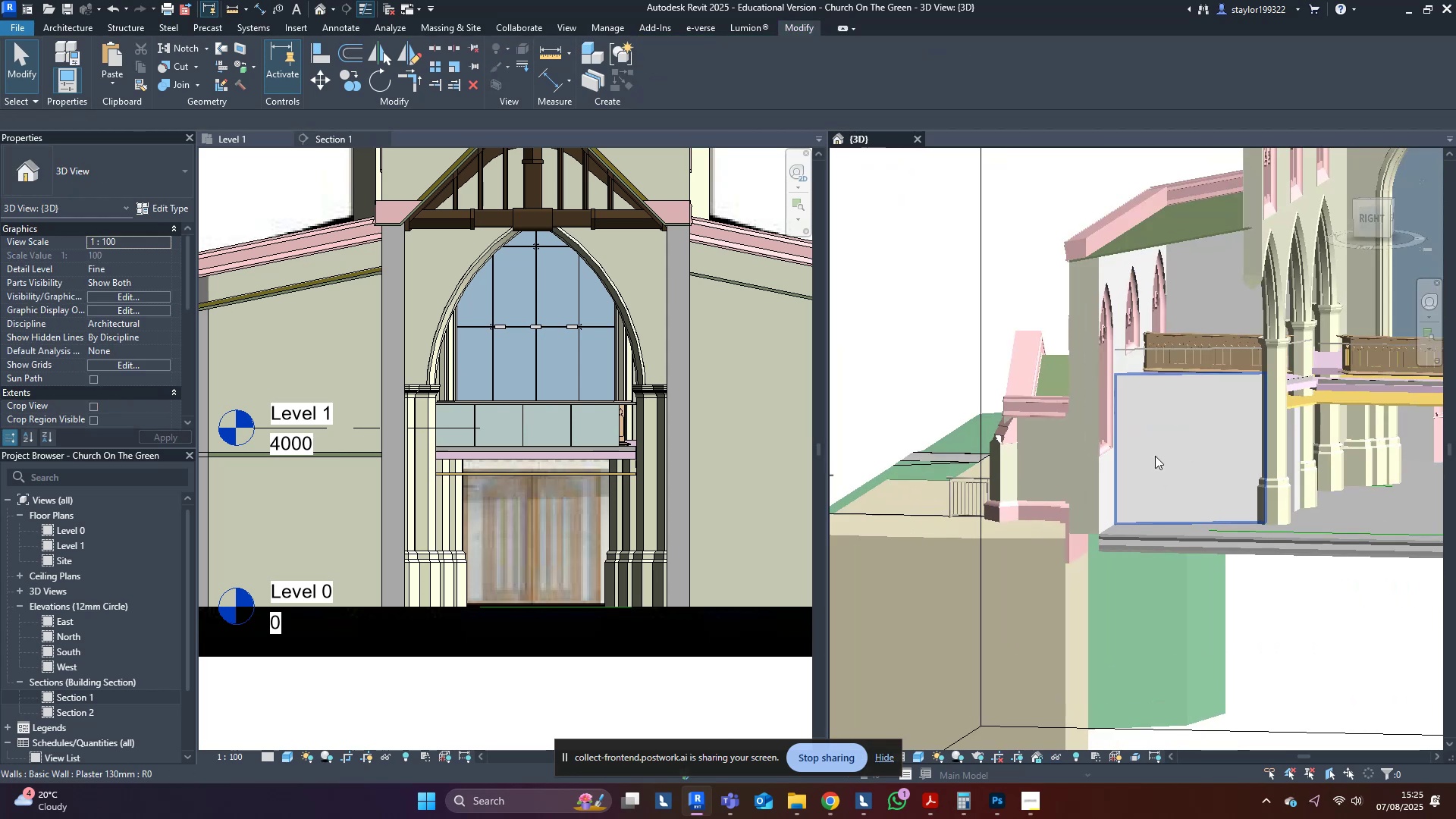 
left_click([1155, 456])
 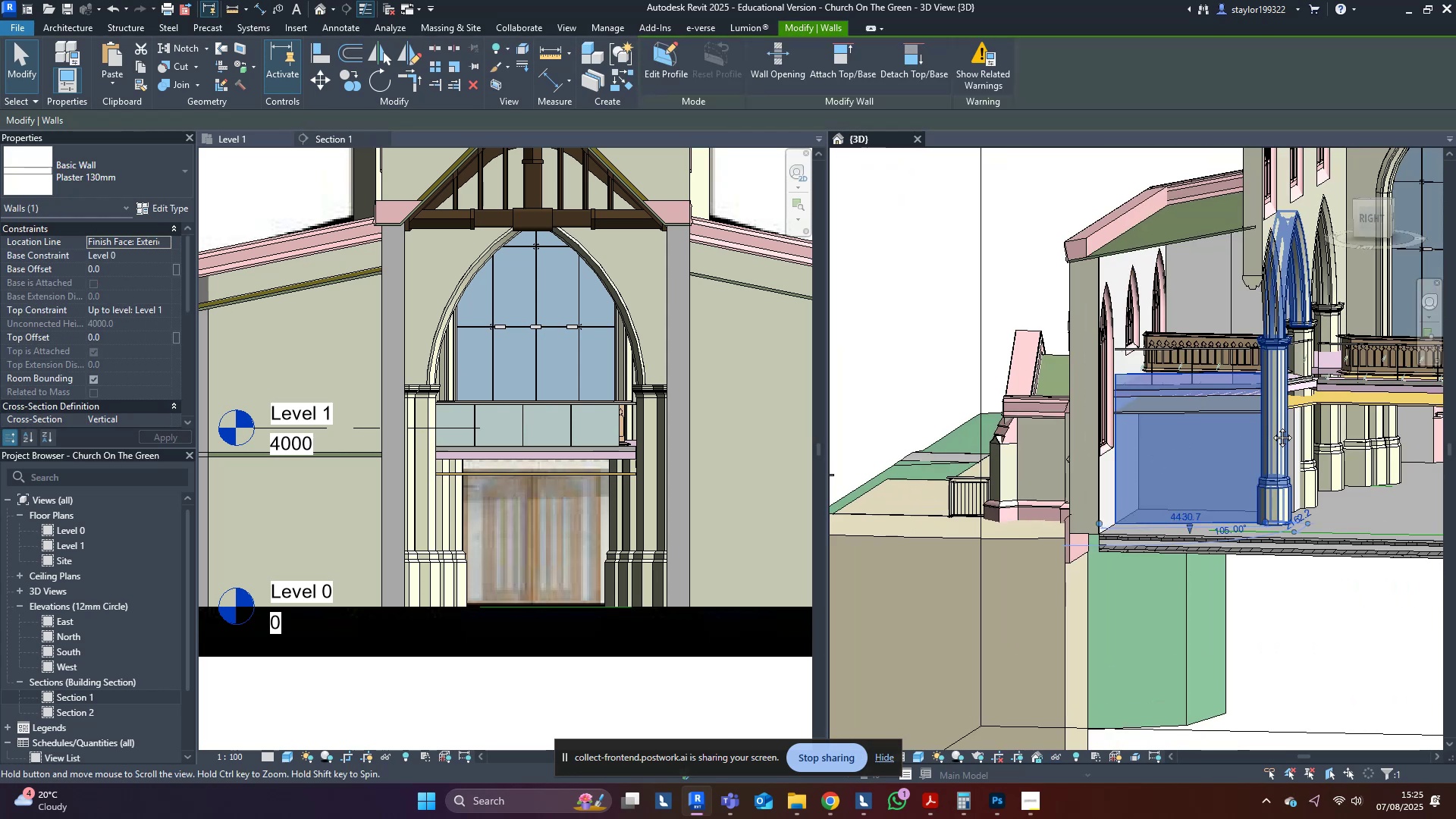 
key(Shift+ShiftLeft)
 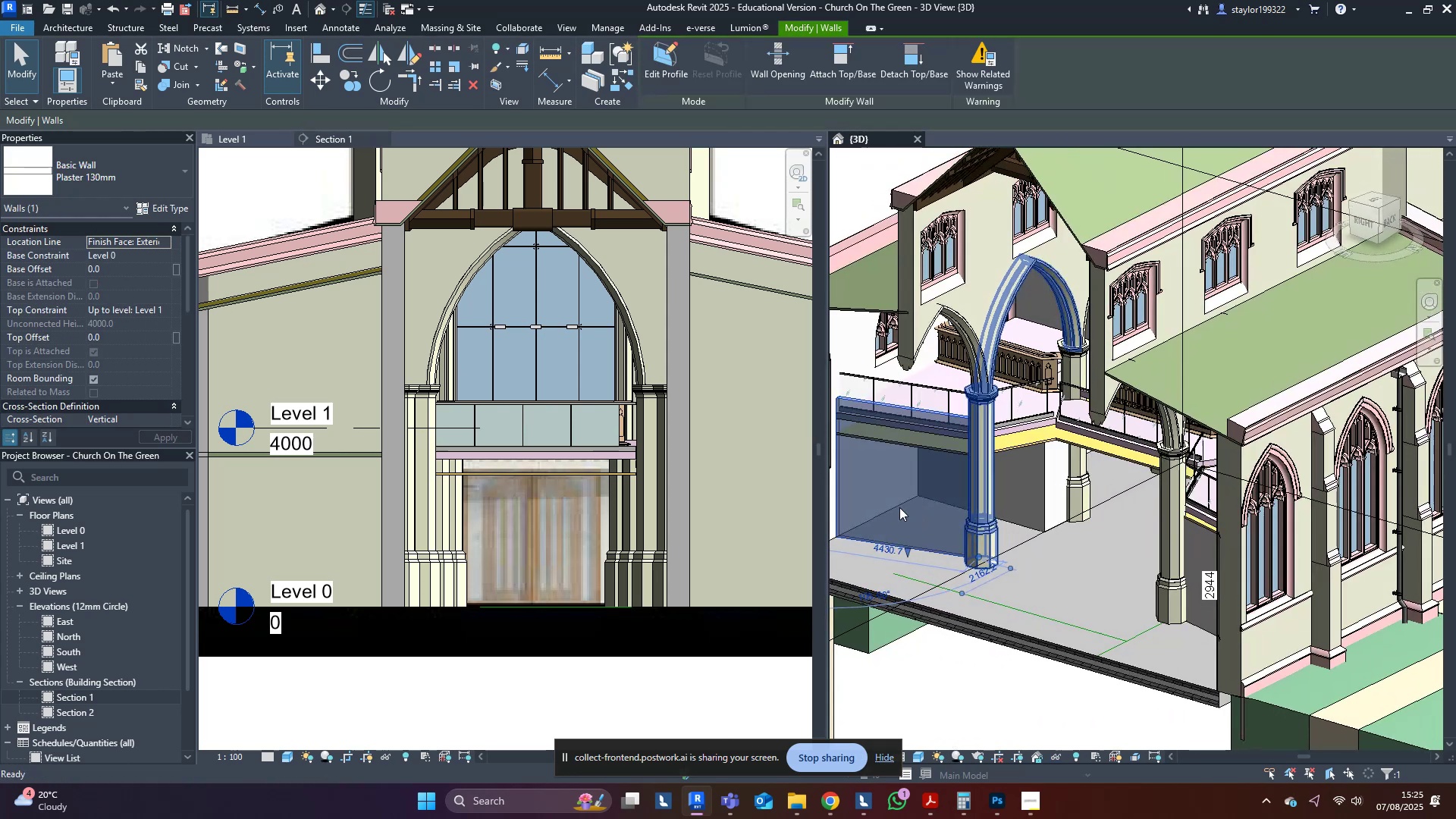 
scroll: coordinate [1020, 436], scroll_direction: up, amount: 2.0
 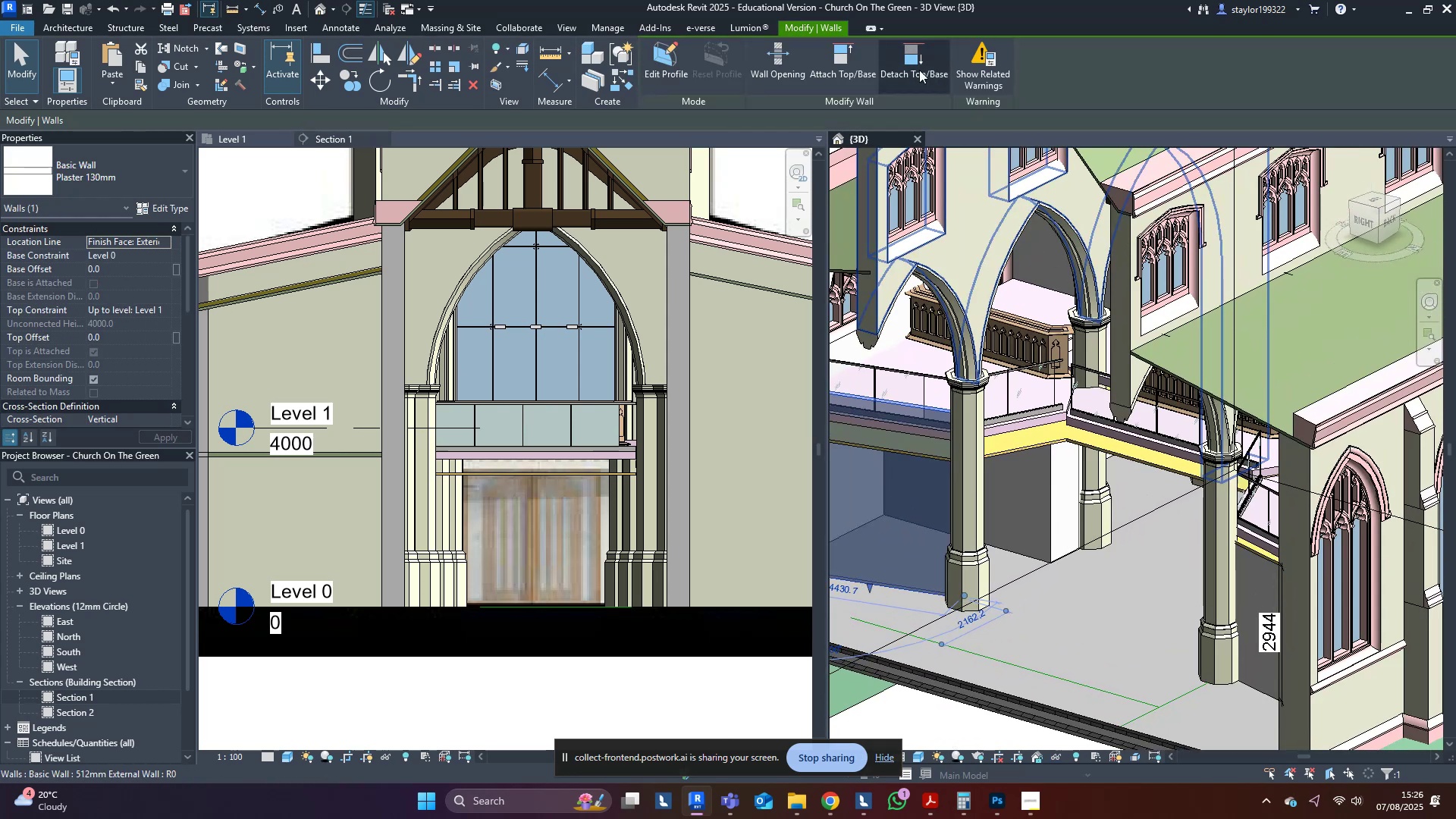 
left_click([916, 63])
 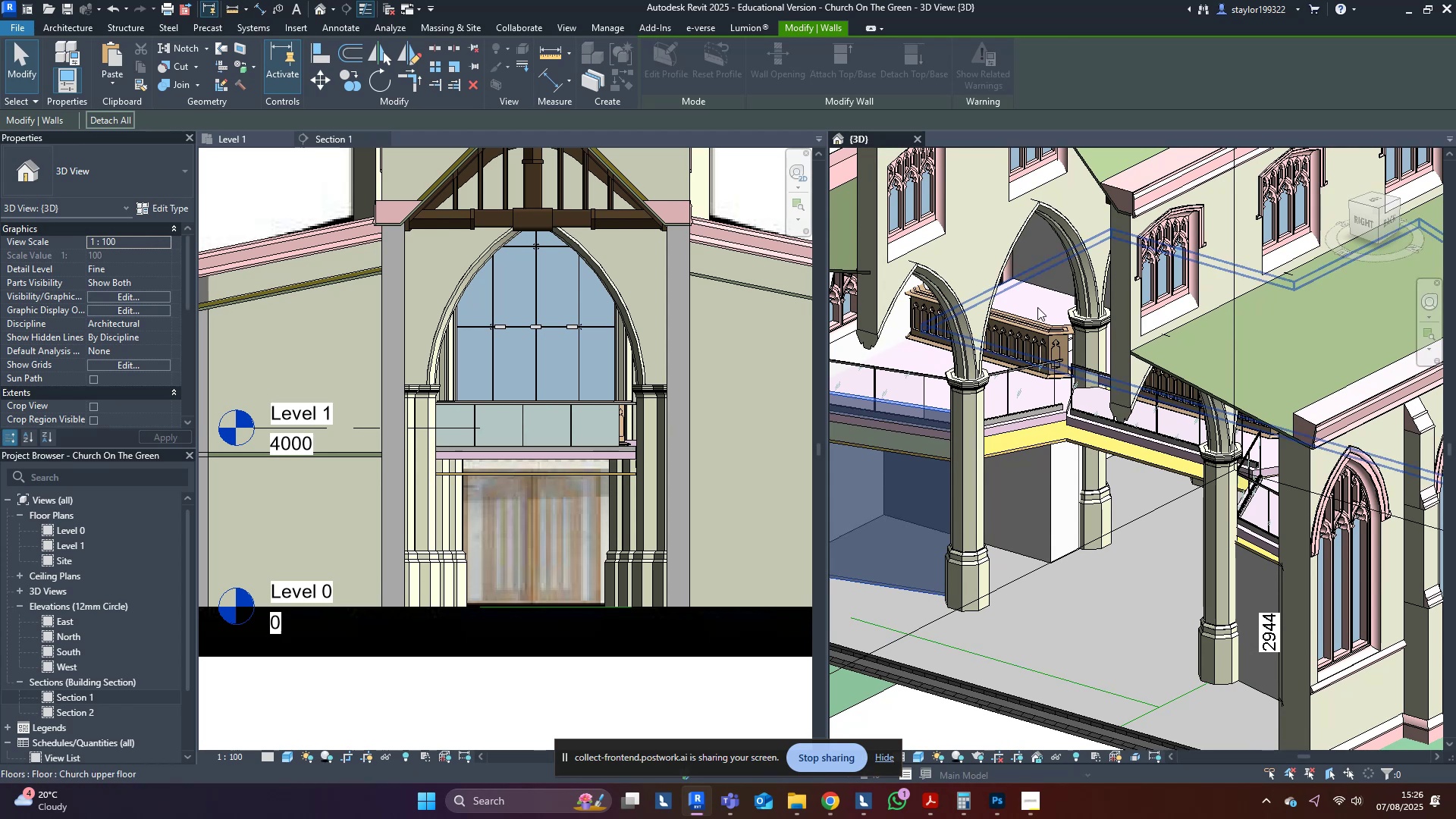 
left_click([1037, 312])
 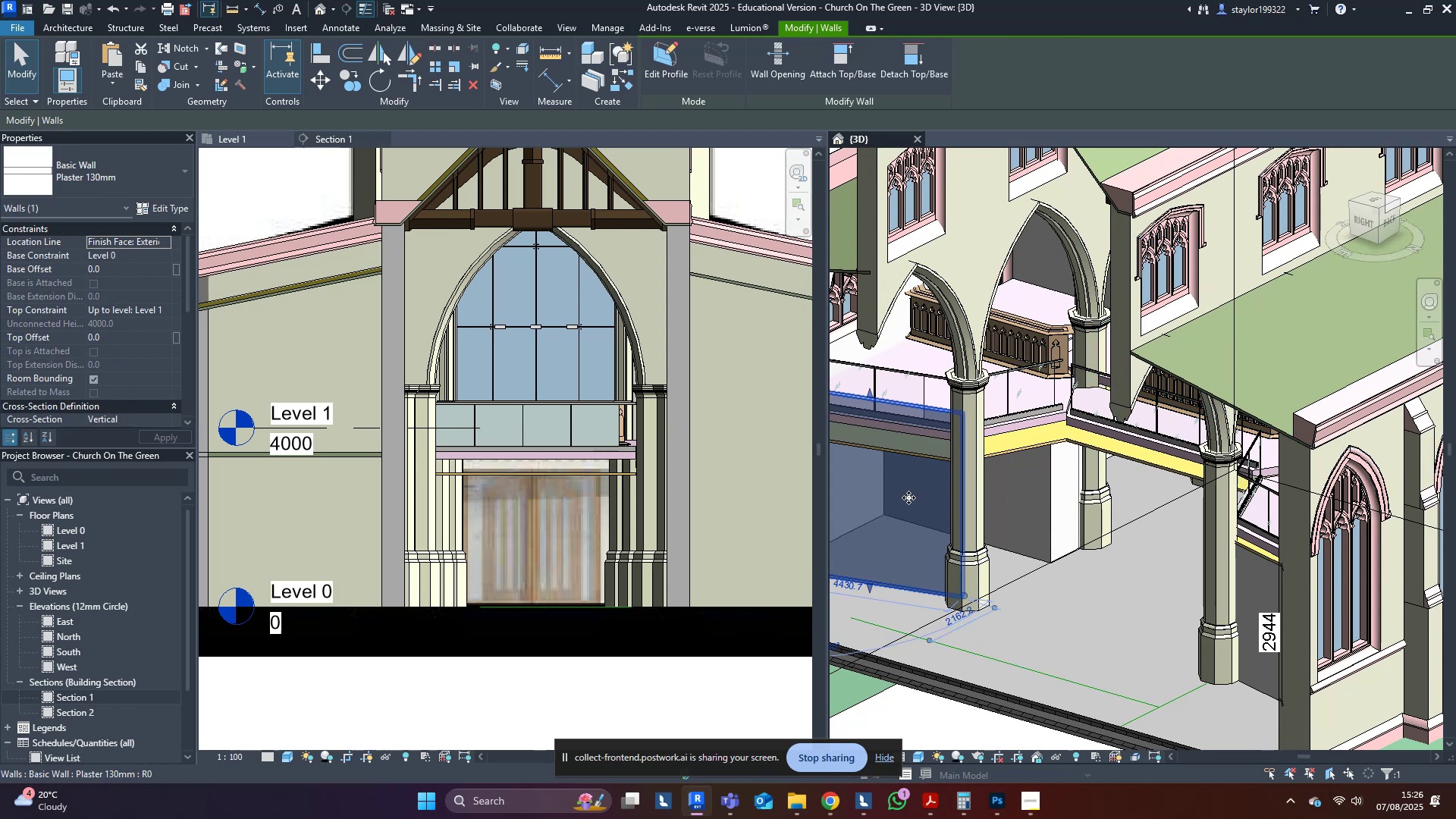 
key(Shift+ShiftLeft)
 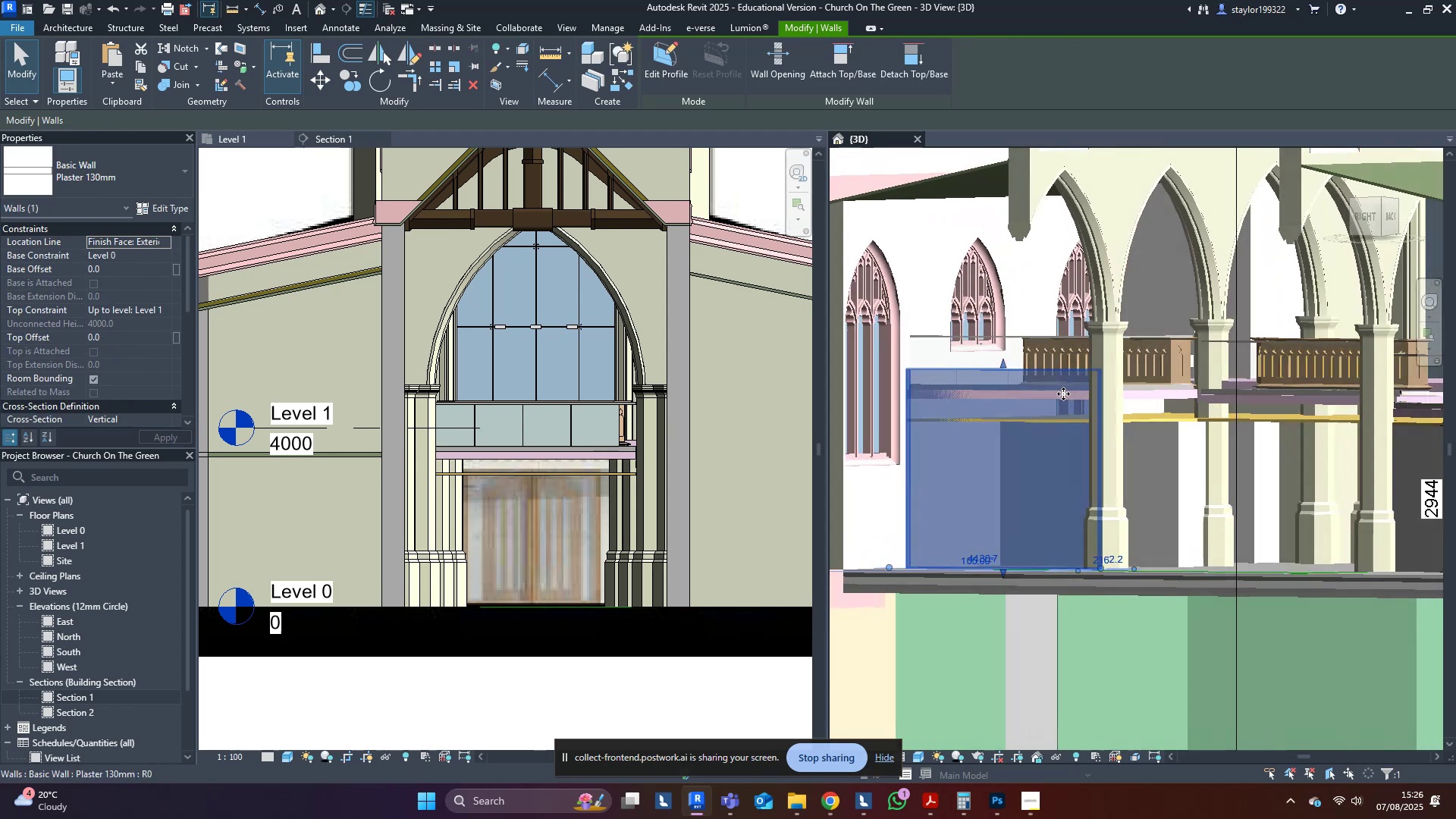 
scroll: coordinate [1014, 381], scroll_direction: up, amount: 3.0
 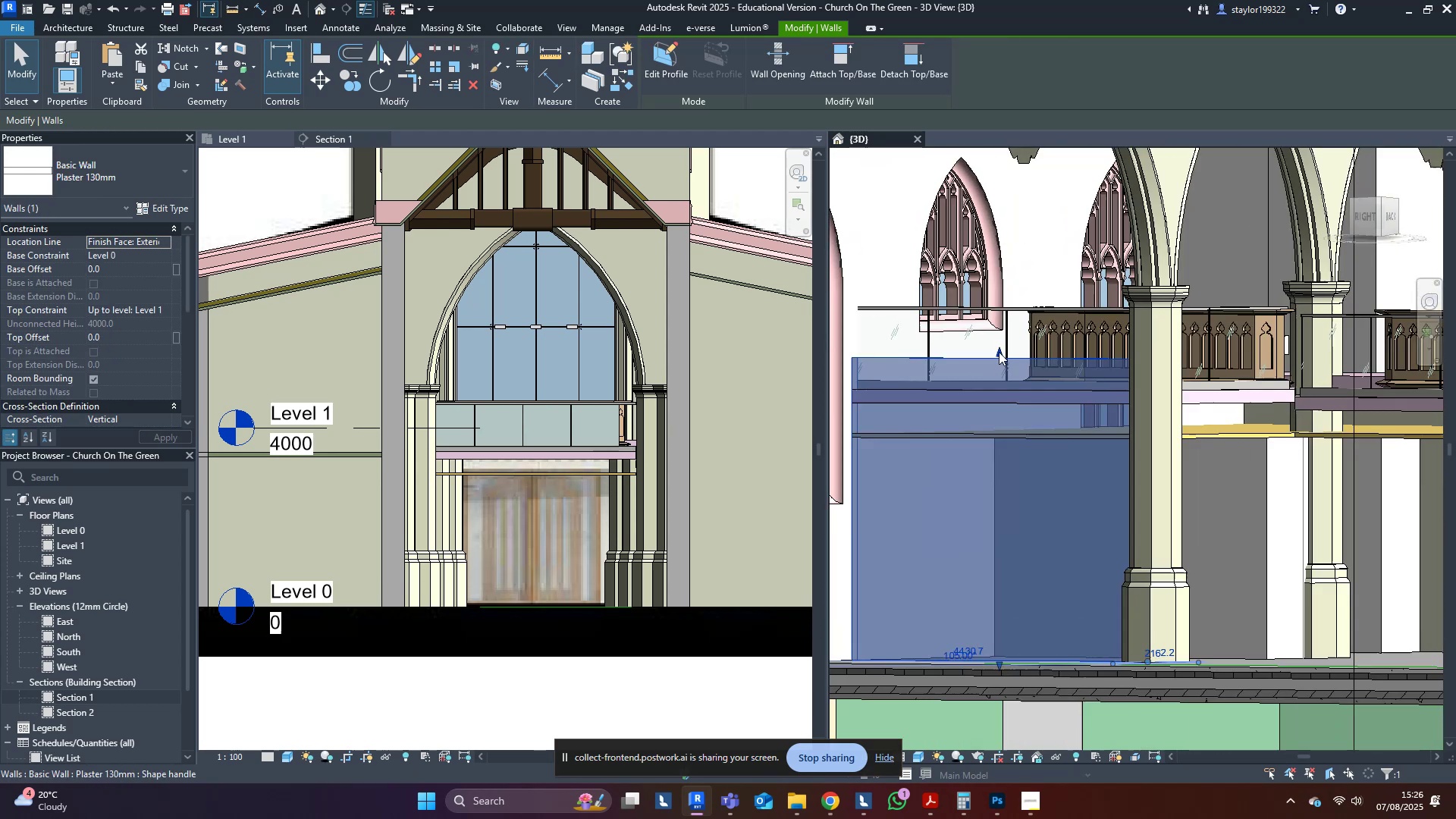 
left_click_drag(start_coordinate=[999, 350], to_coordinate=[996, 443])
 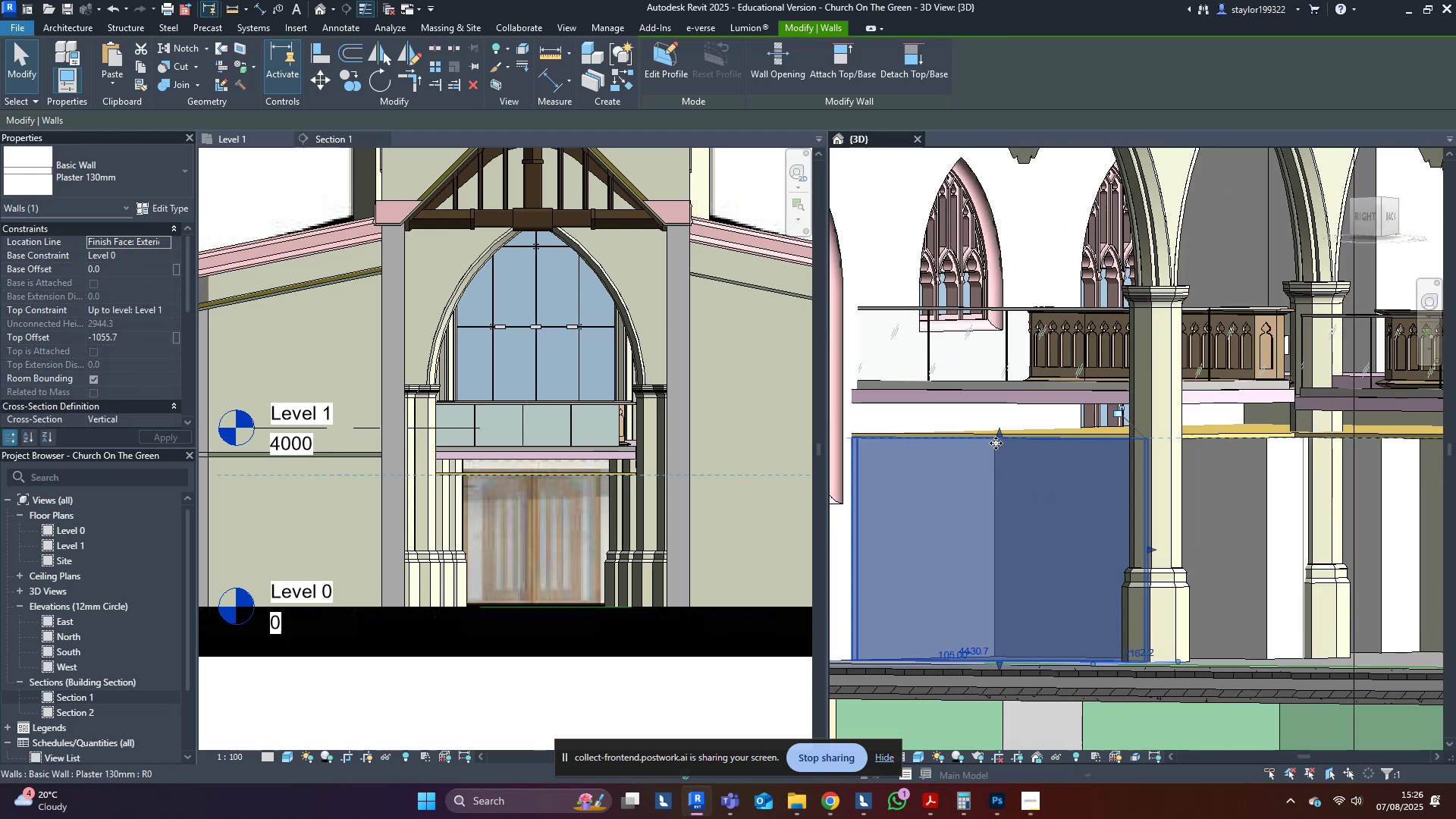 
key(Escape)
 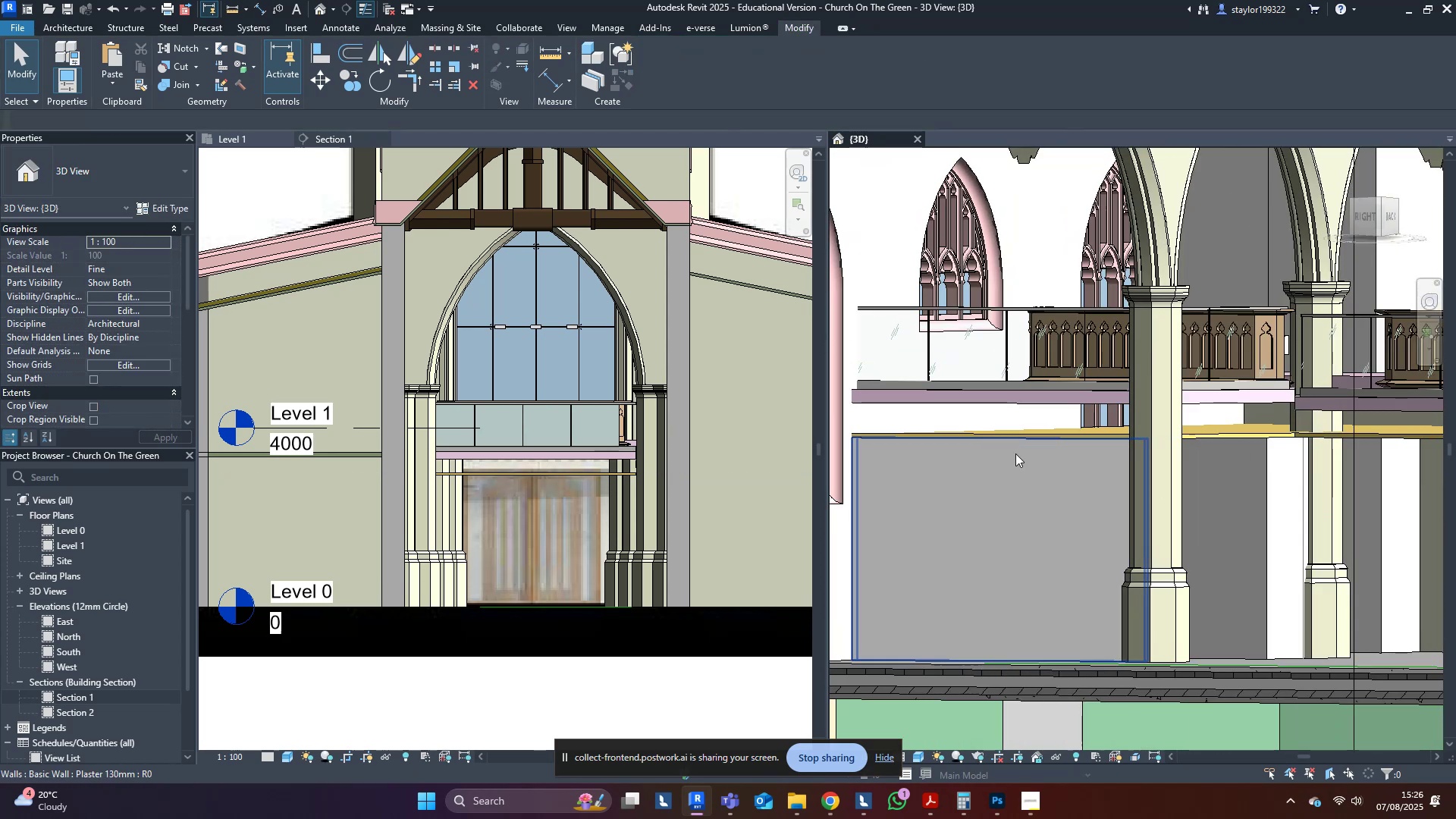 
hold_key(key=ShiftLeft, duration=0.61)
 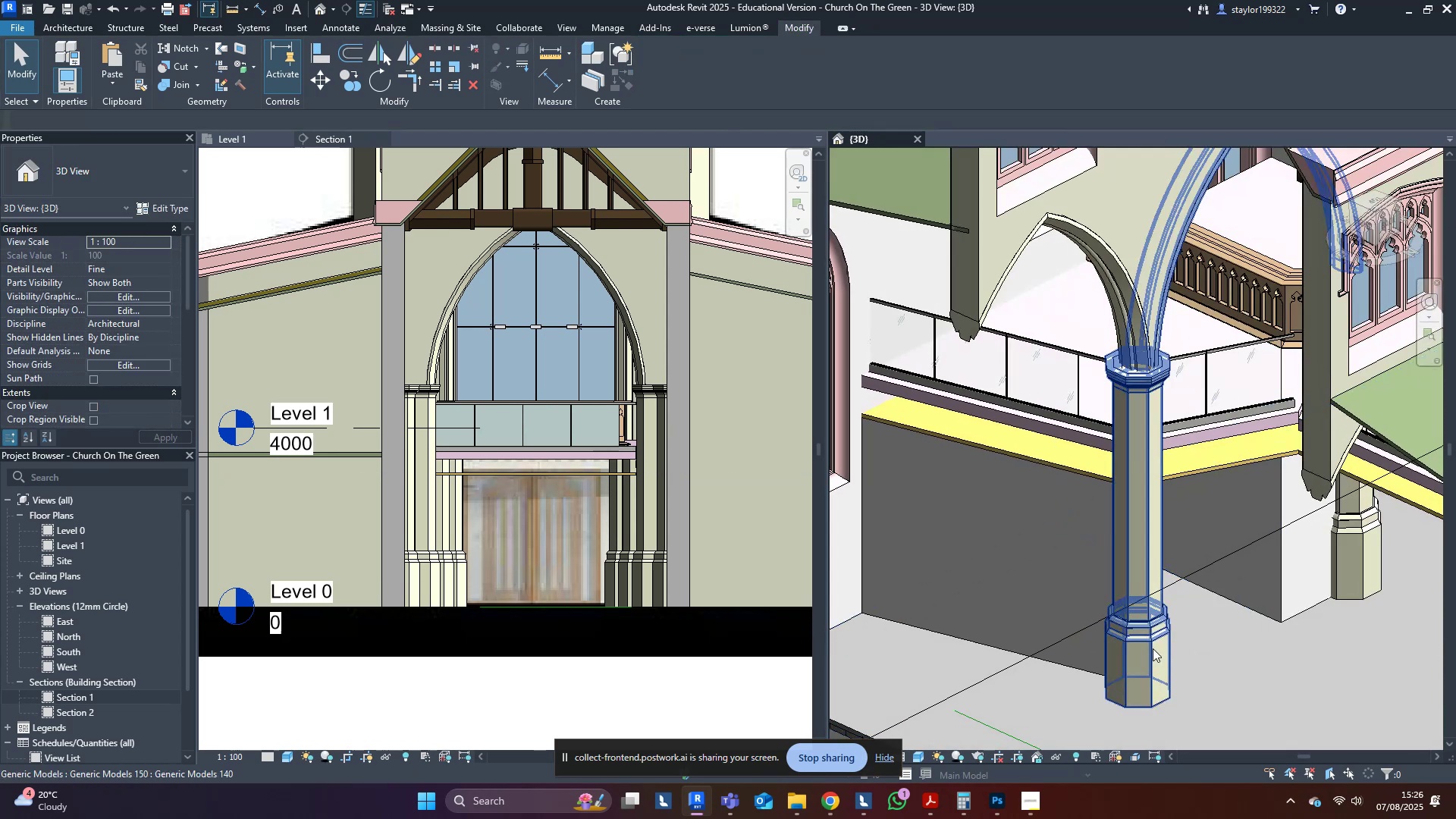 
scroll: coordinate [1146, 629], scroll_direction: down, amount: 3.0
 